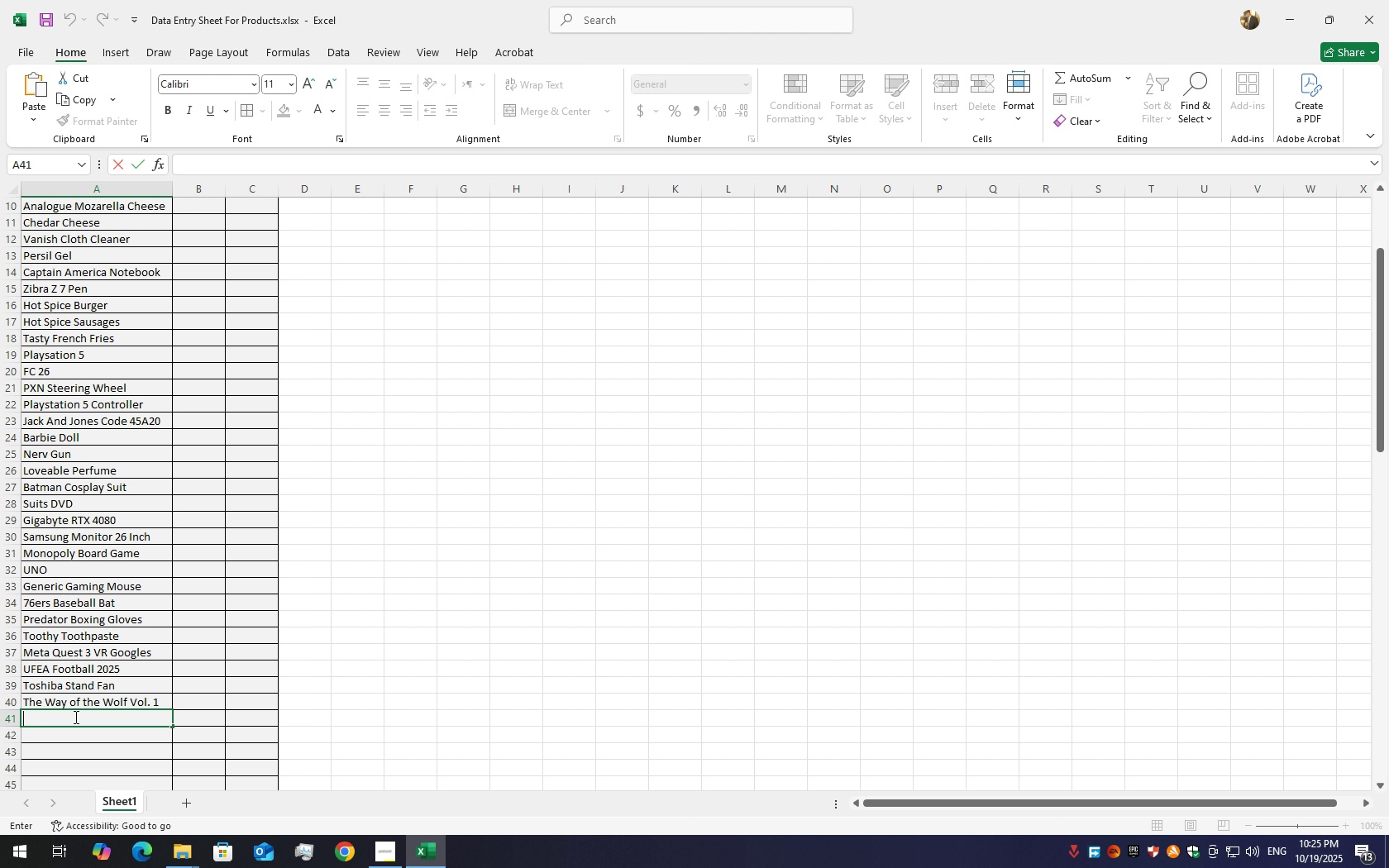 
triple_click([74, 717])
 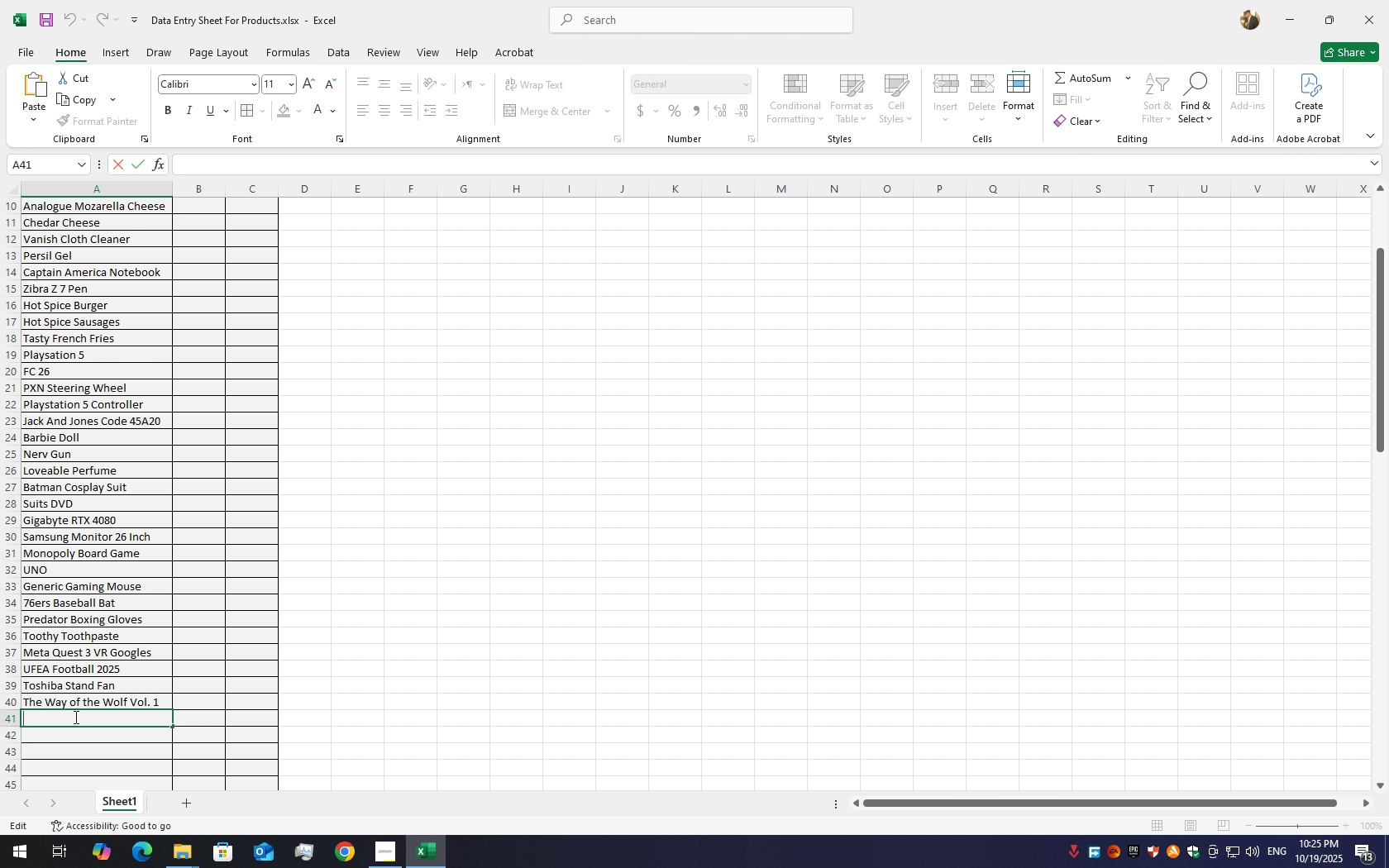 
type(A Chrisd)
key(Backspace)
type(mas Cara)
key(Backspace)
type(okl)
key(Backspace)
key(Backspace)
type(l)
 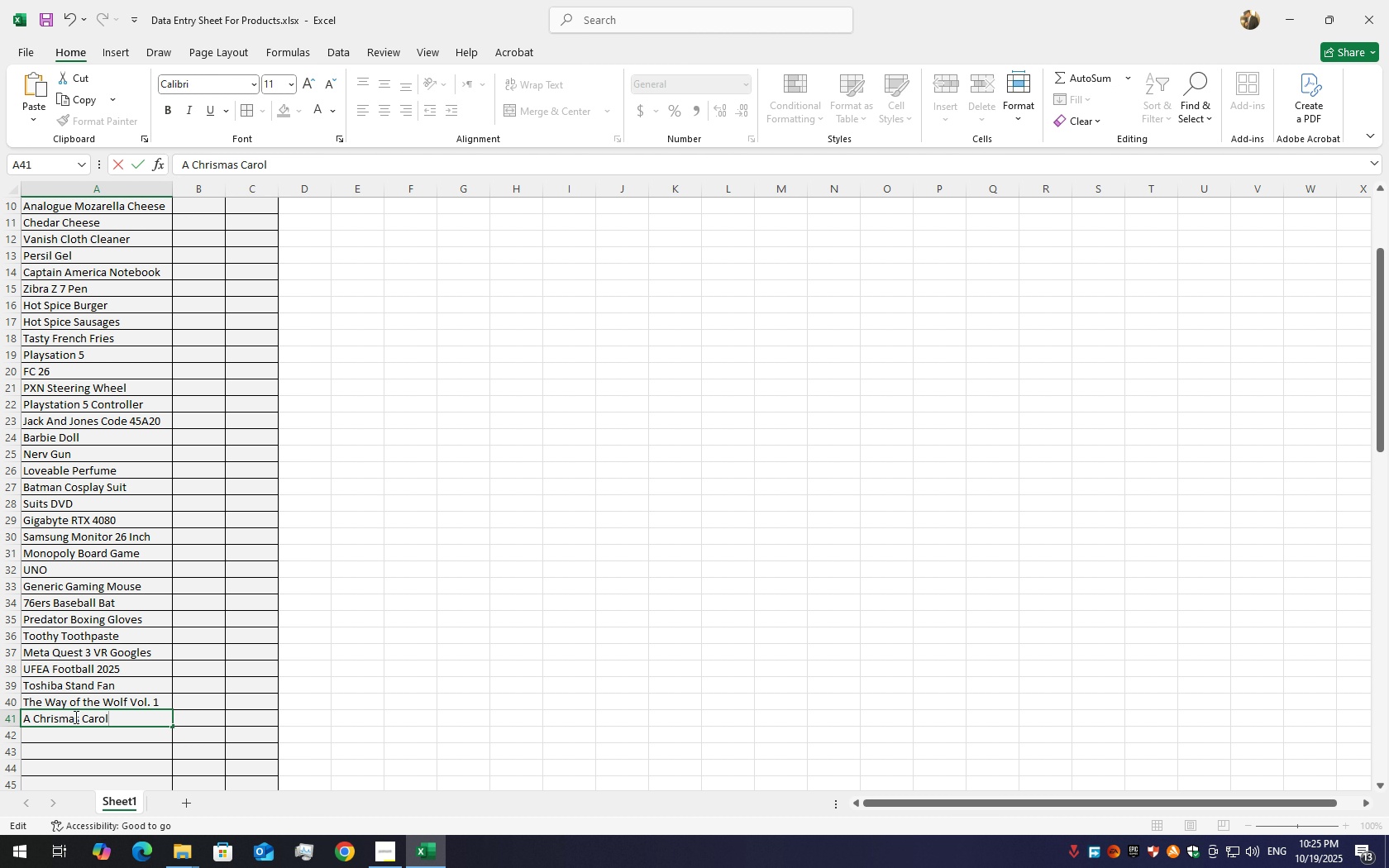 
left_click([180, 713])
 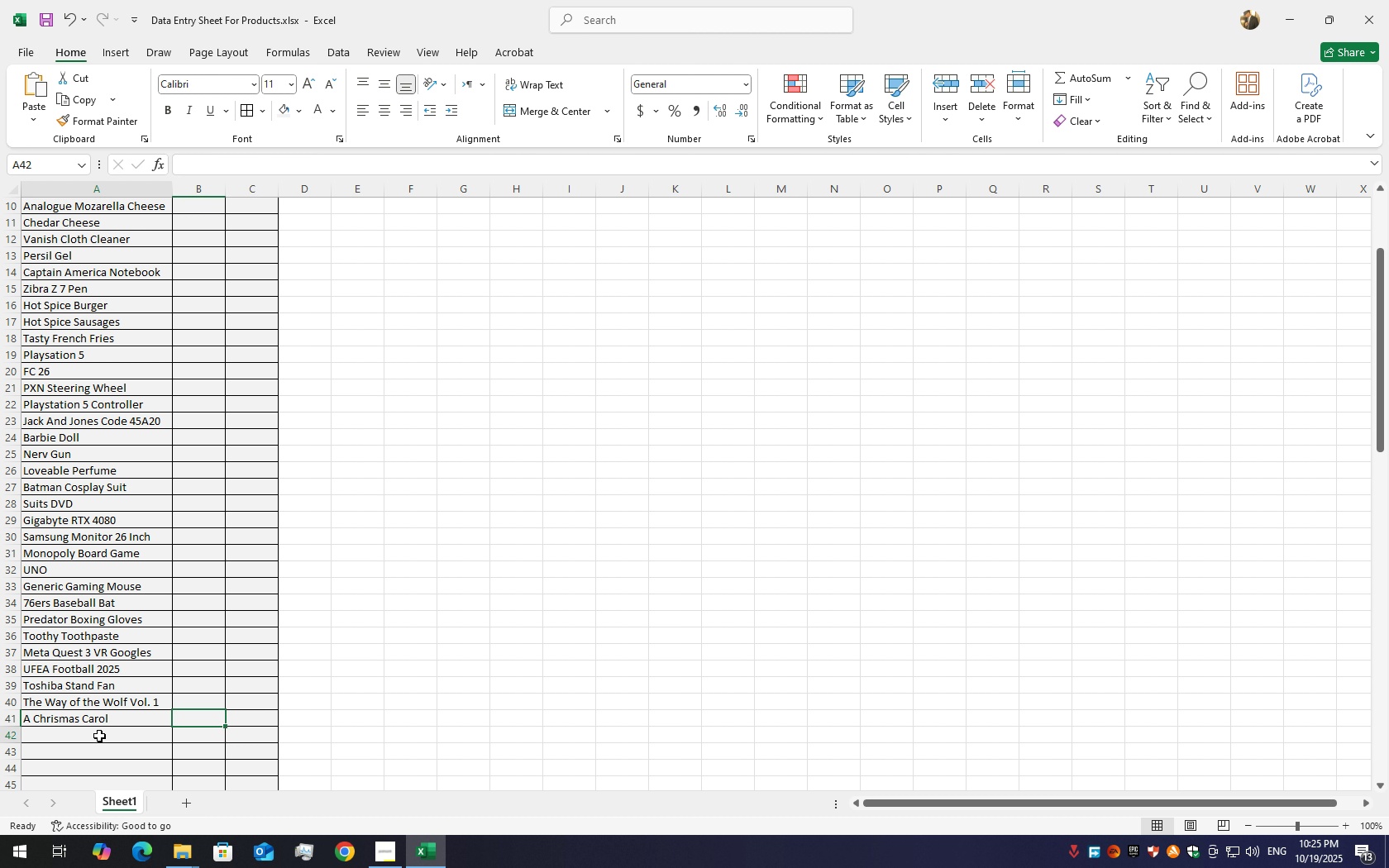 
double_click([99, 736])
 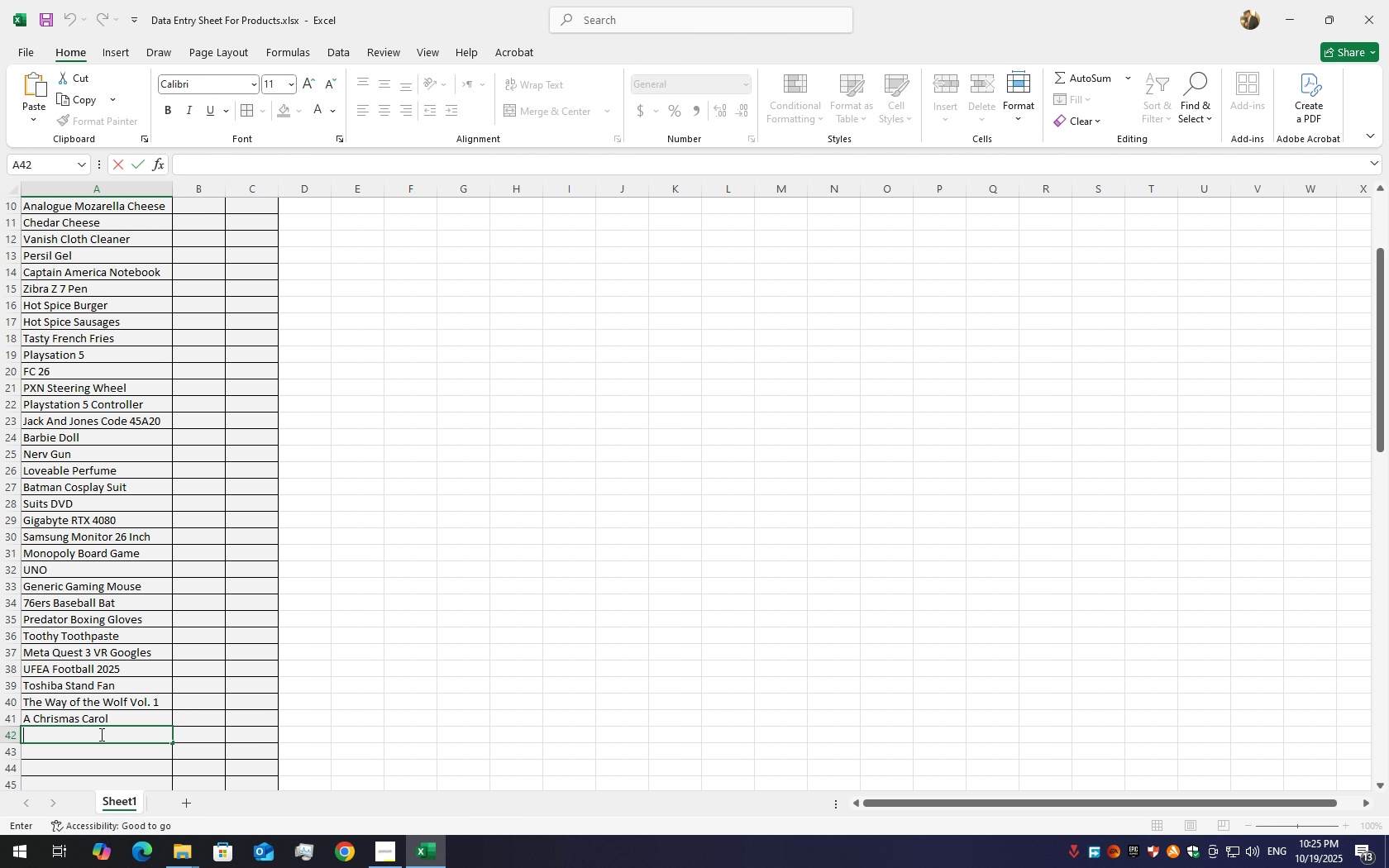 
scroll: coordinate [87, 689], scroll_direction: down, amount: 6.0
 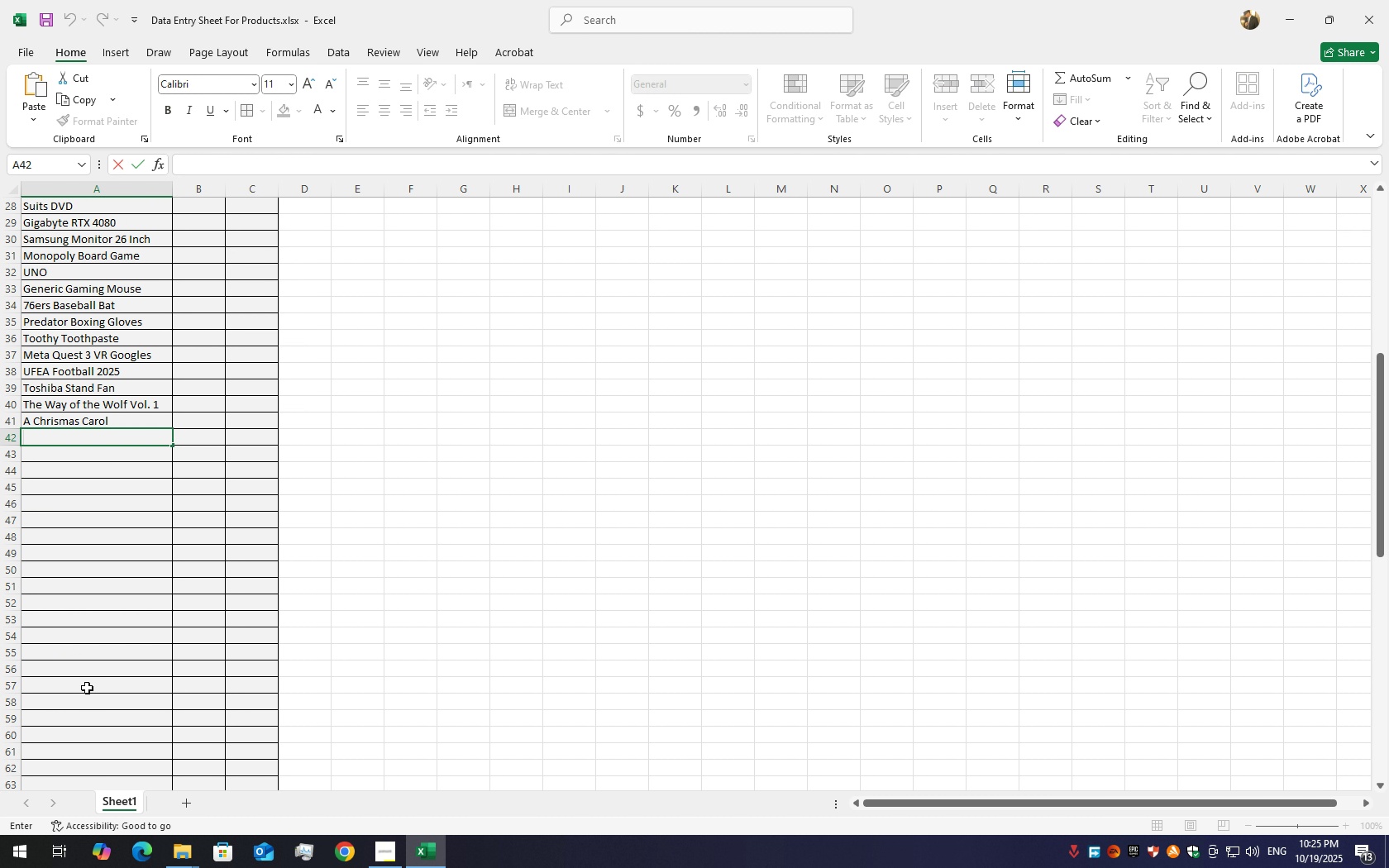 
type(Boya)
key(Backspace)
key(Backspace)
key(Backspace)
key(Backspace)
type(M)
key(Backspace)
type(BOYA Mic 864A)
 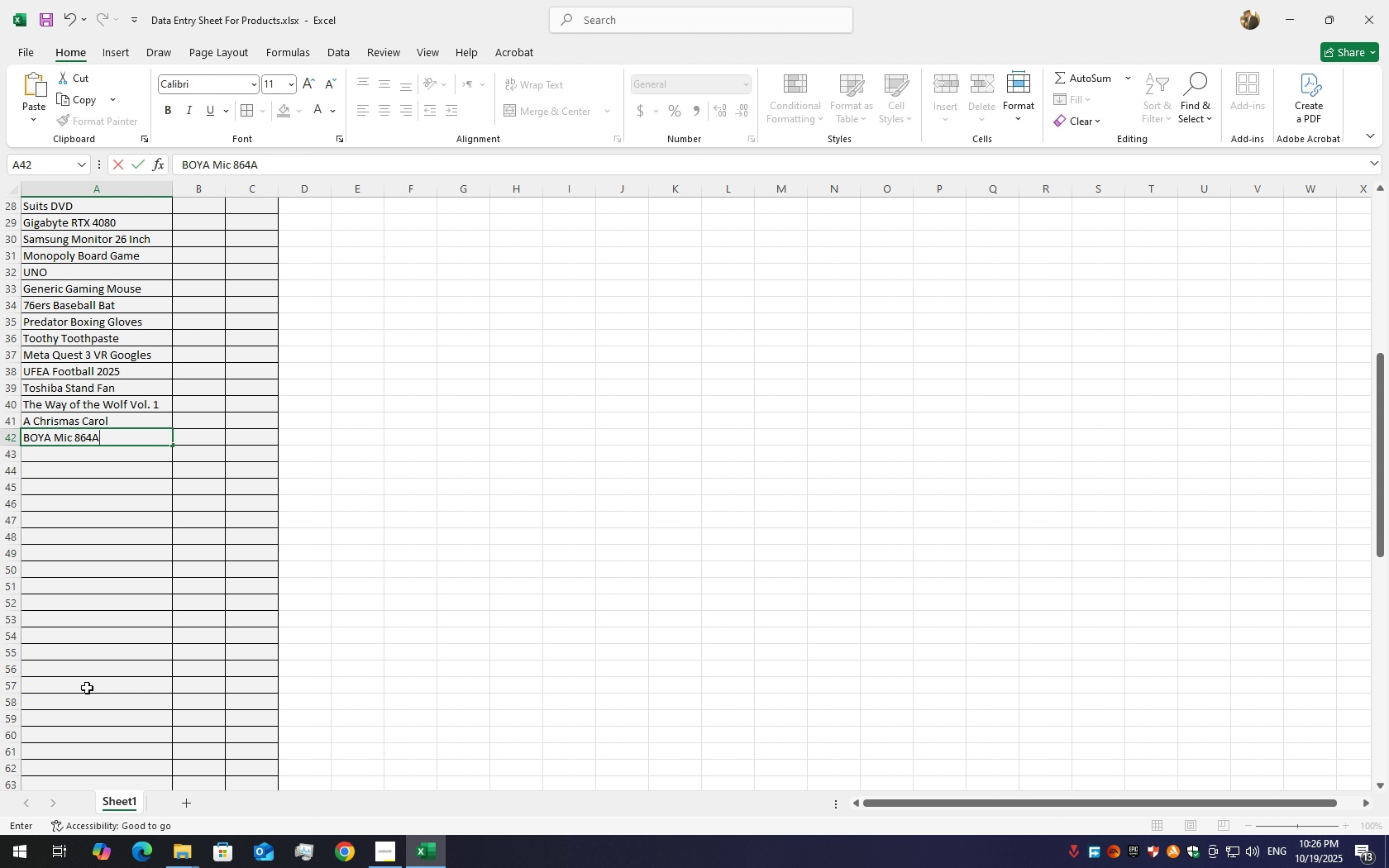 
double_click([59, 451])
 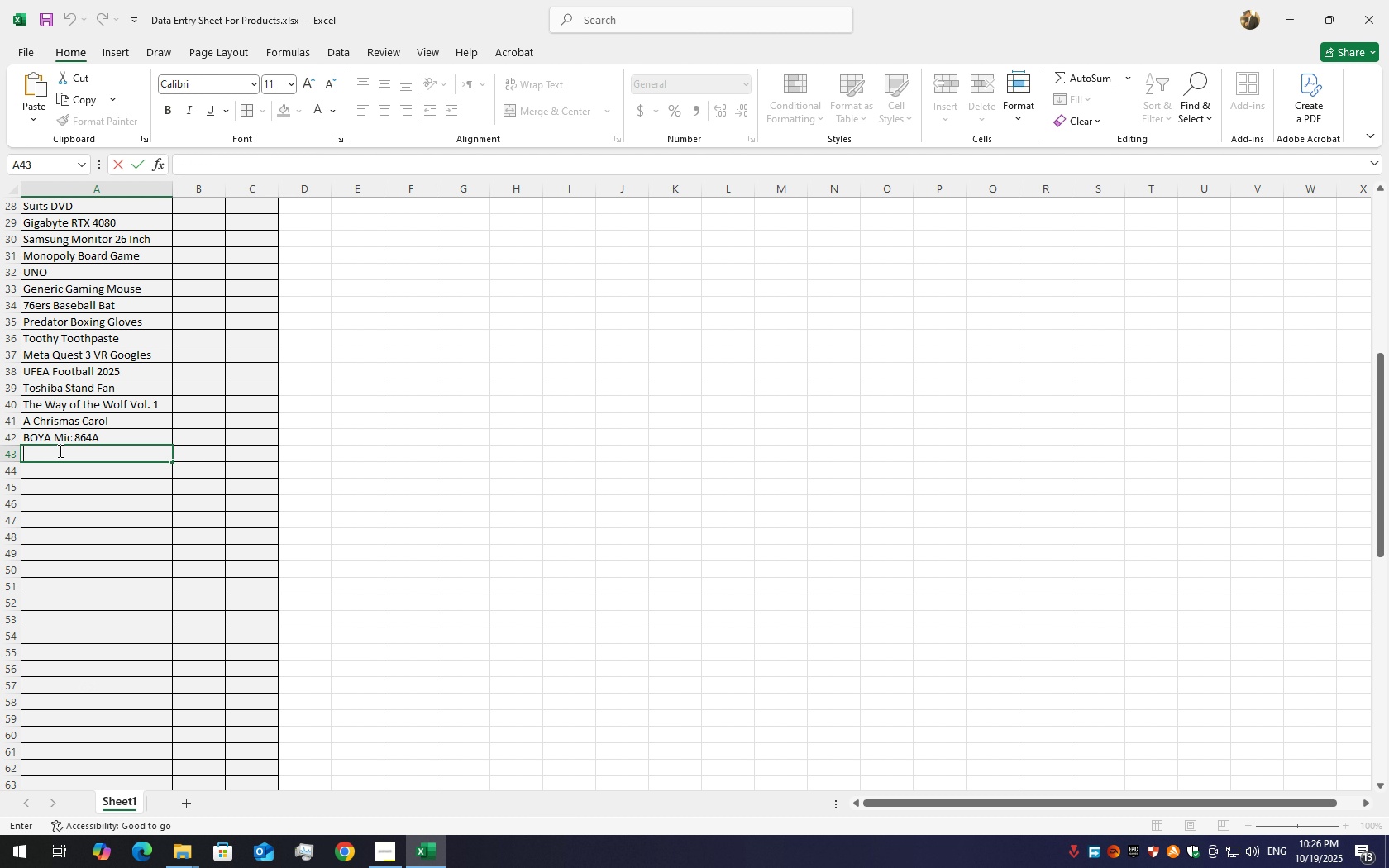 
triple_click([59, 451])
 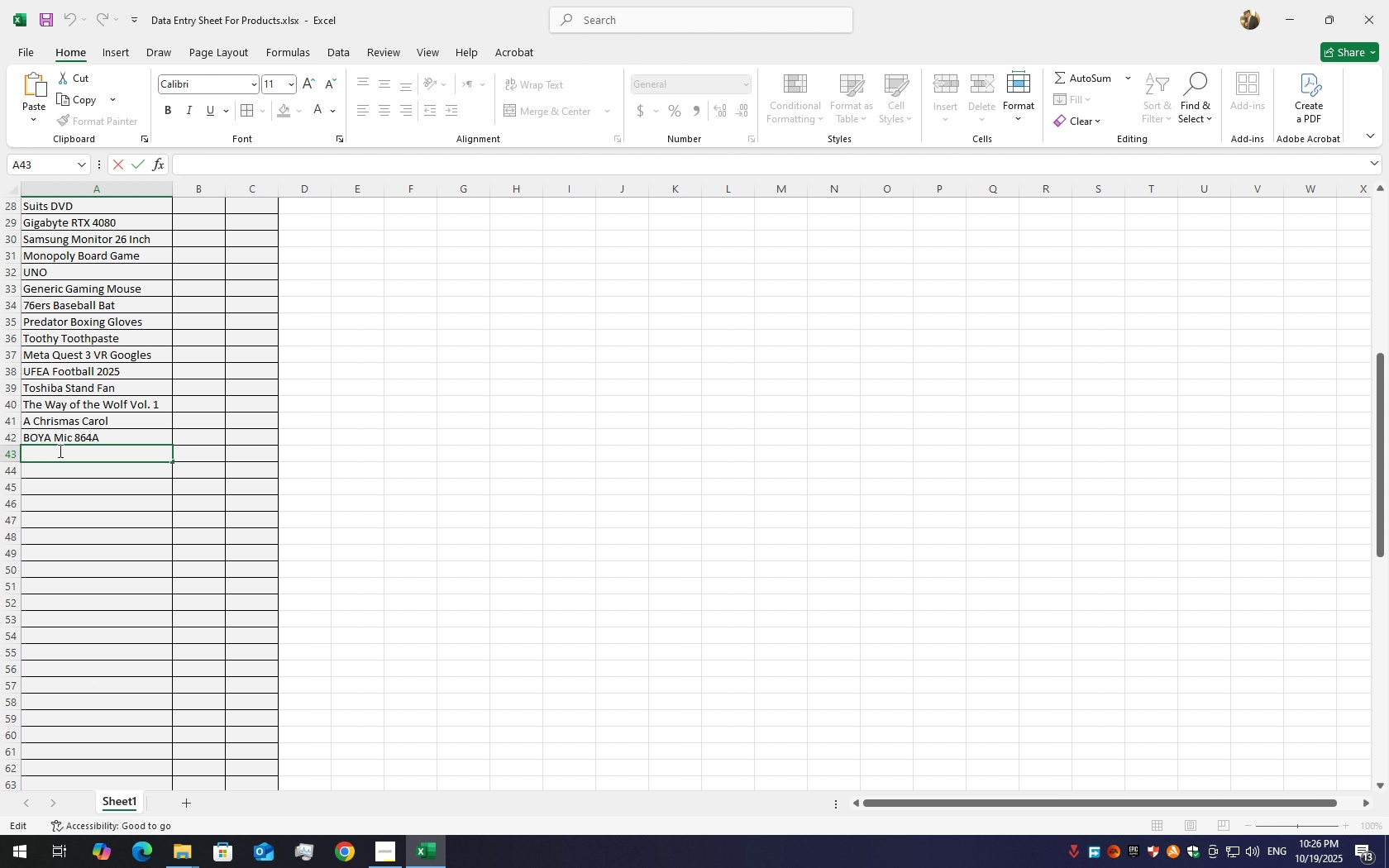 
hold_key(key=ShiftLeft, duration=1.52)
 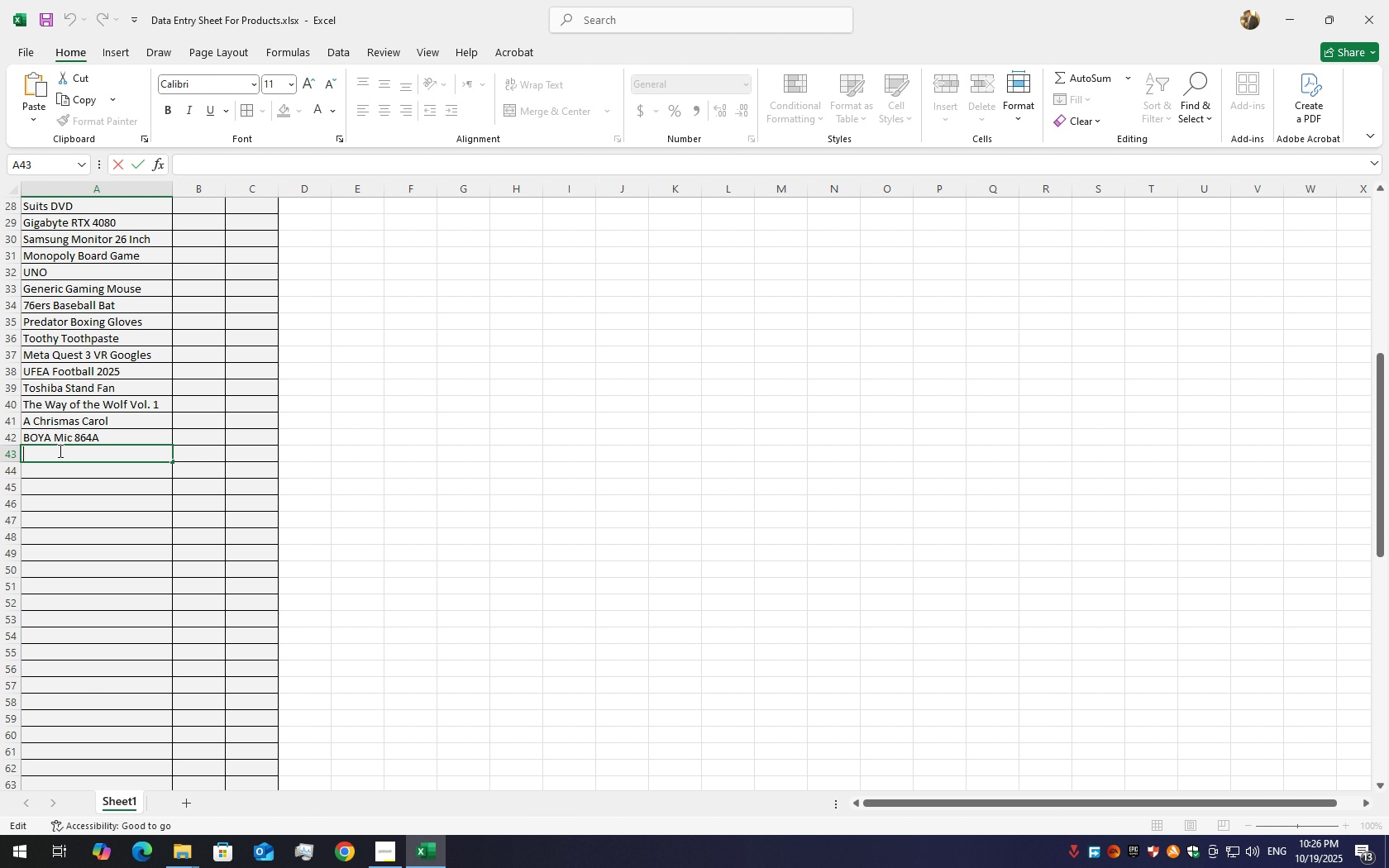 
hold_key(key=ShiftLeft, duration=1.52)
 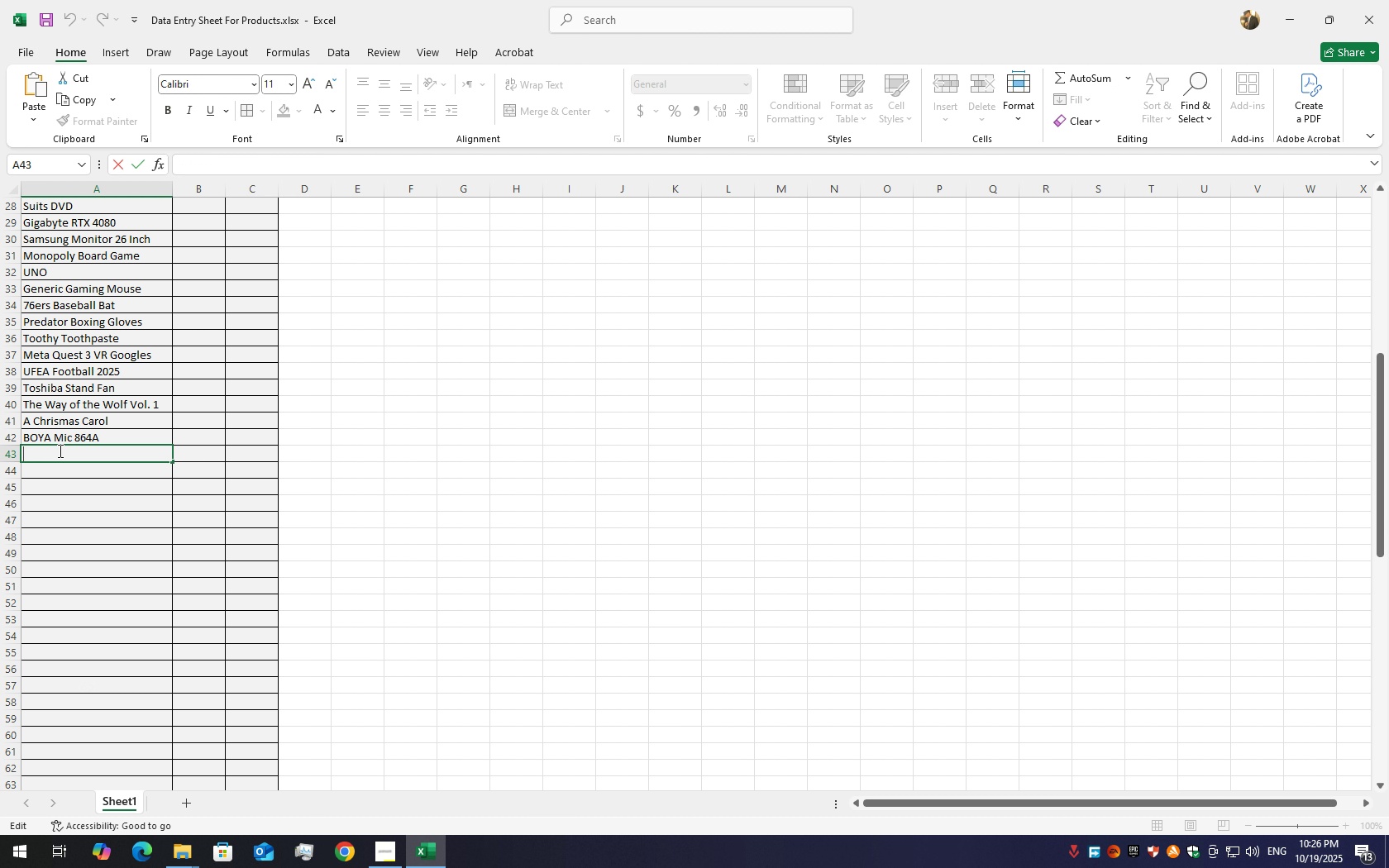 
key(Shift+F)
 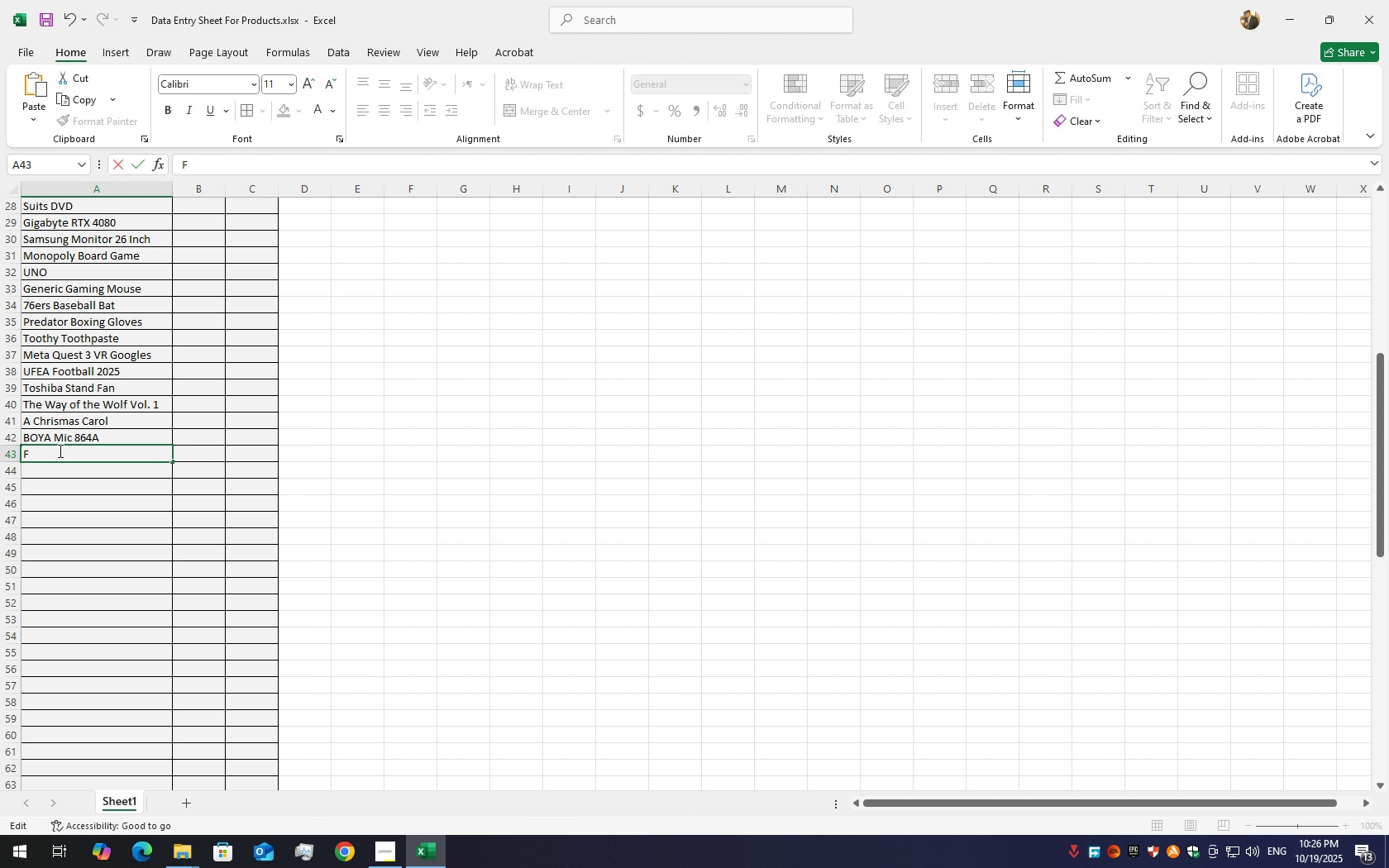 
key(Backspace)
 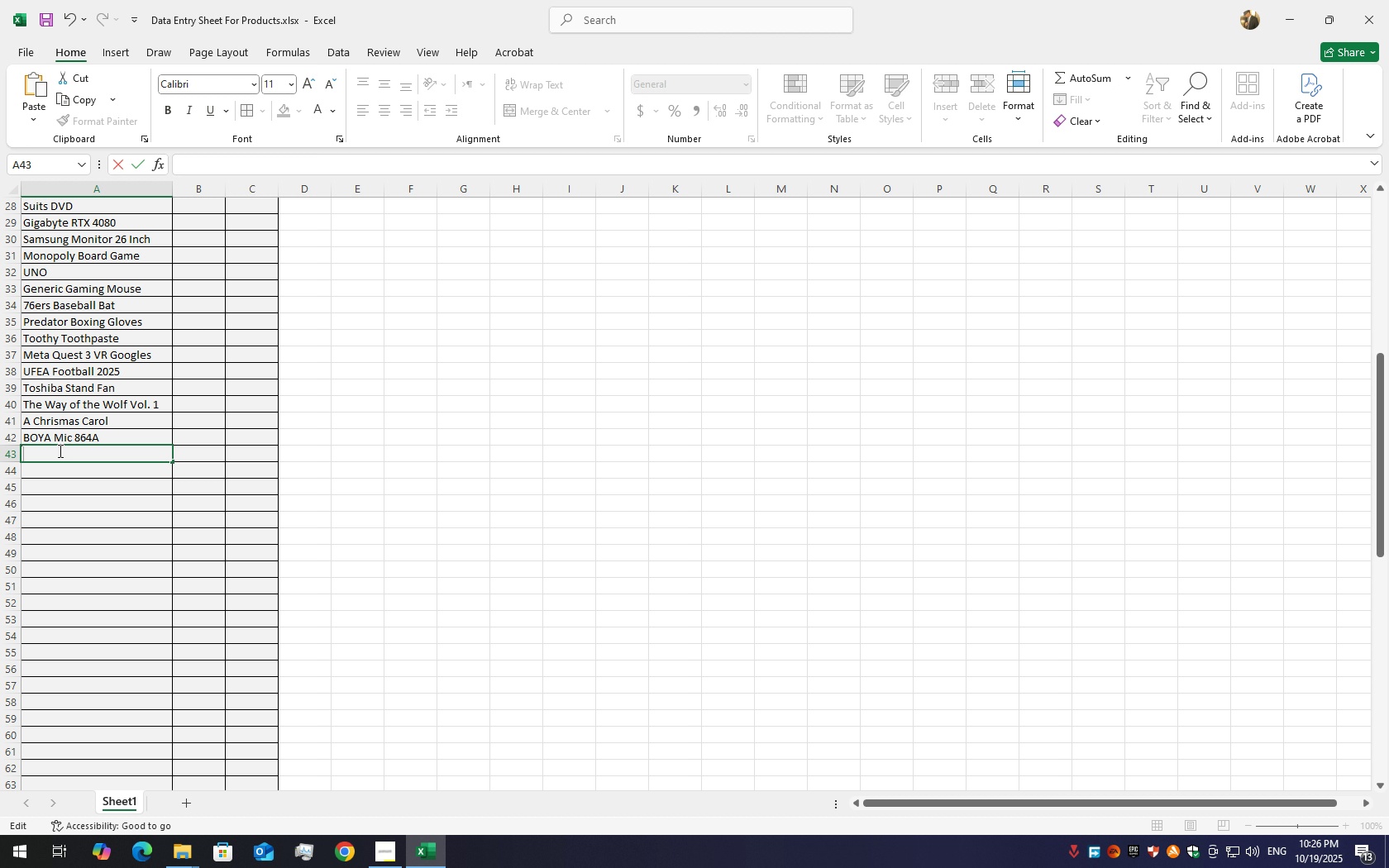 
hold_key(key=ShiftLeft, duration=1.5)
 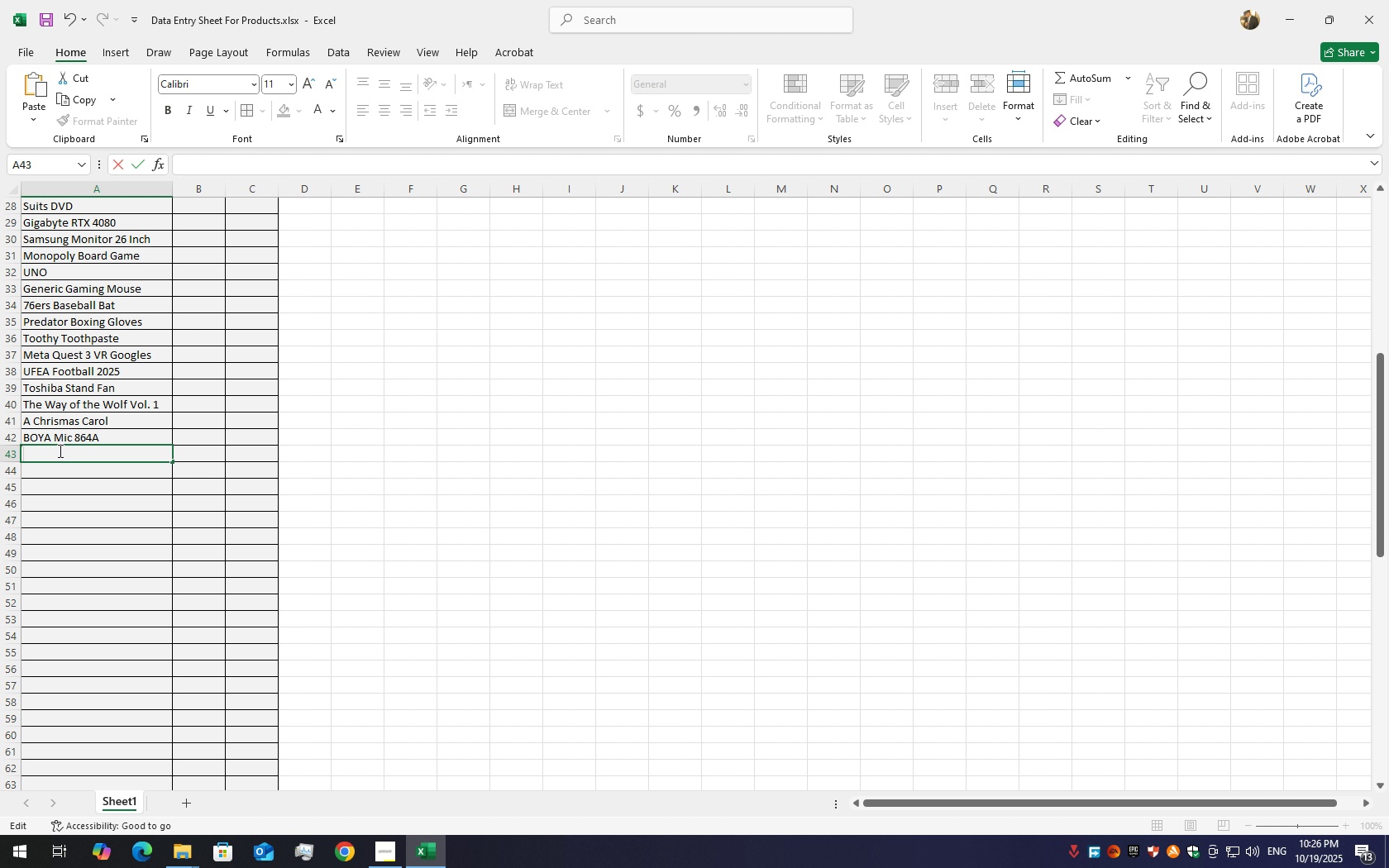 
hold_key(key=ShiftLeft, duration=1.51)
 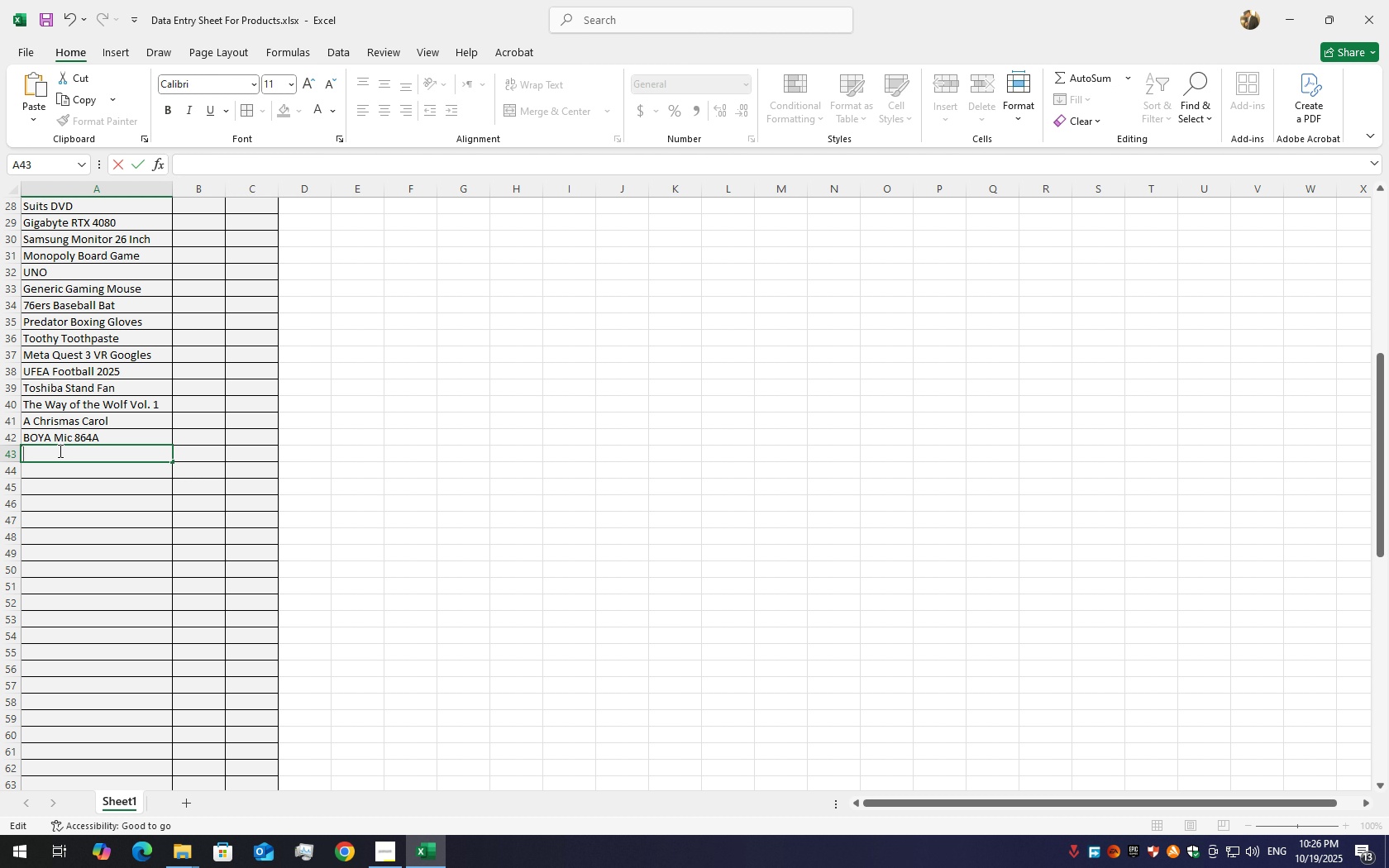 
type(Ozmo S)
key(Backspace)
type(Z)
 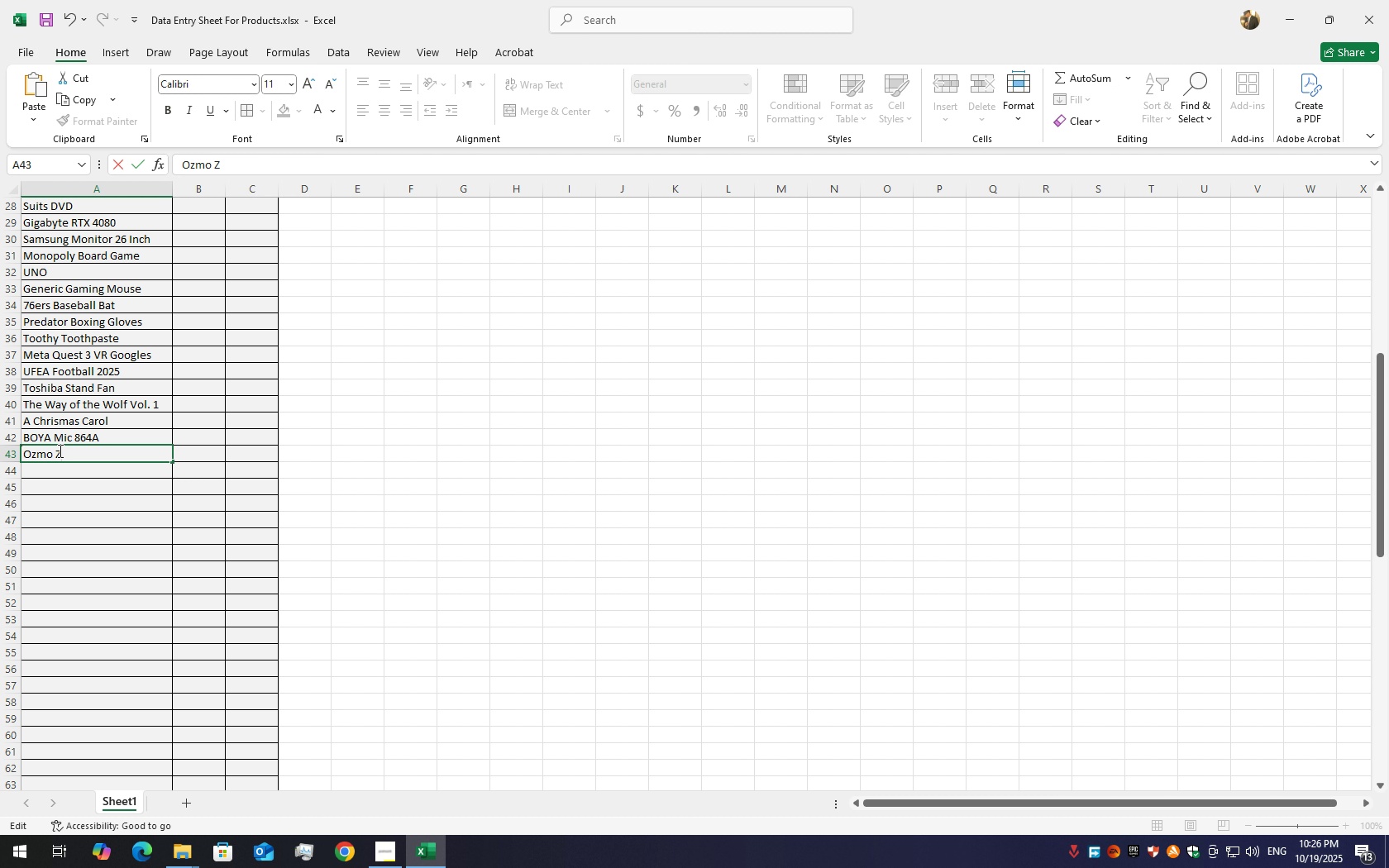 
key(Backspace)
 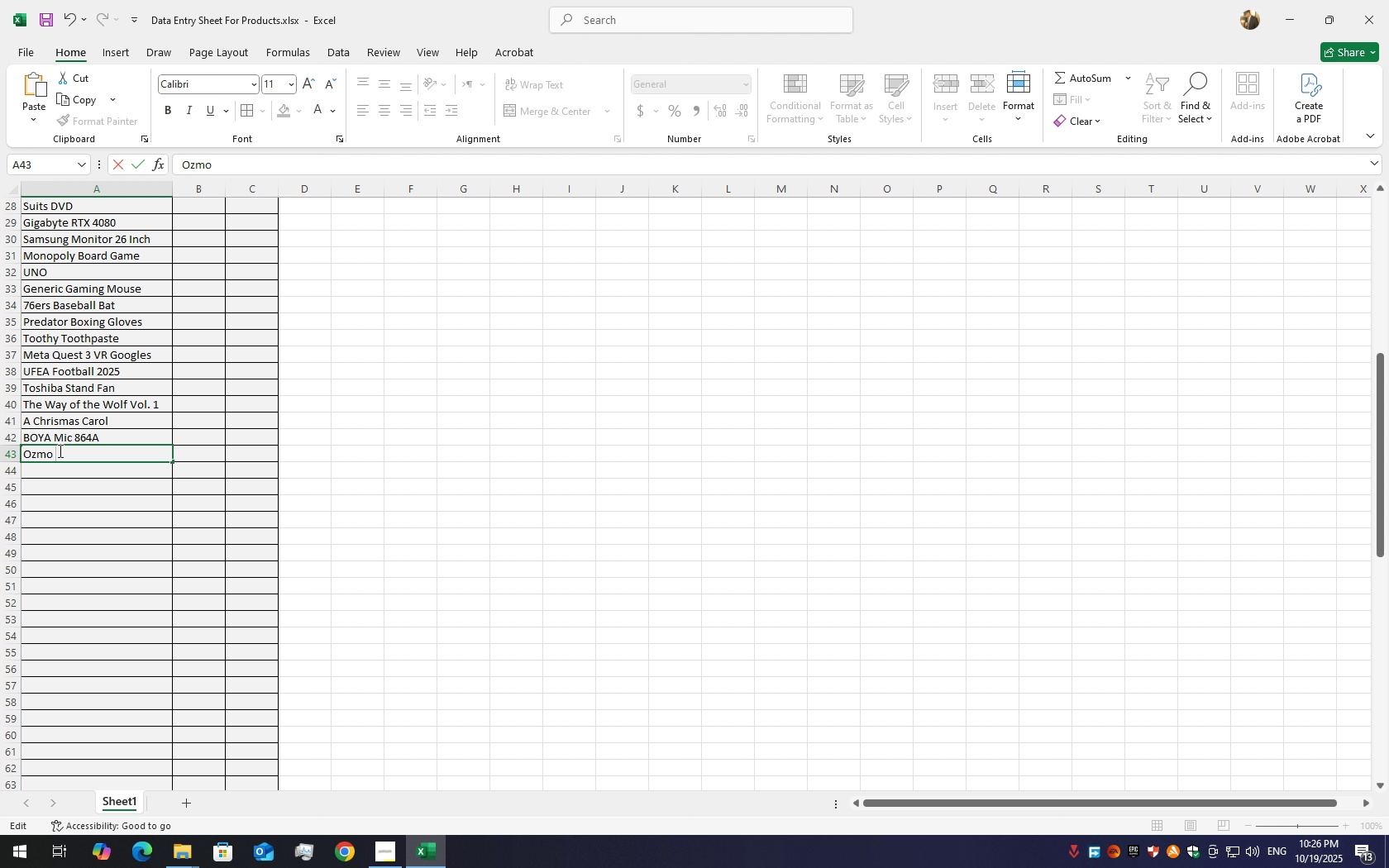 
key(Backspace)
 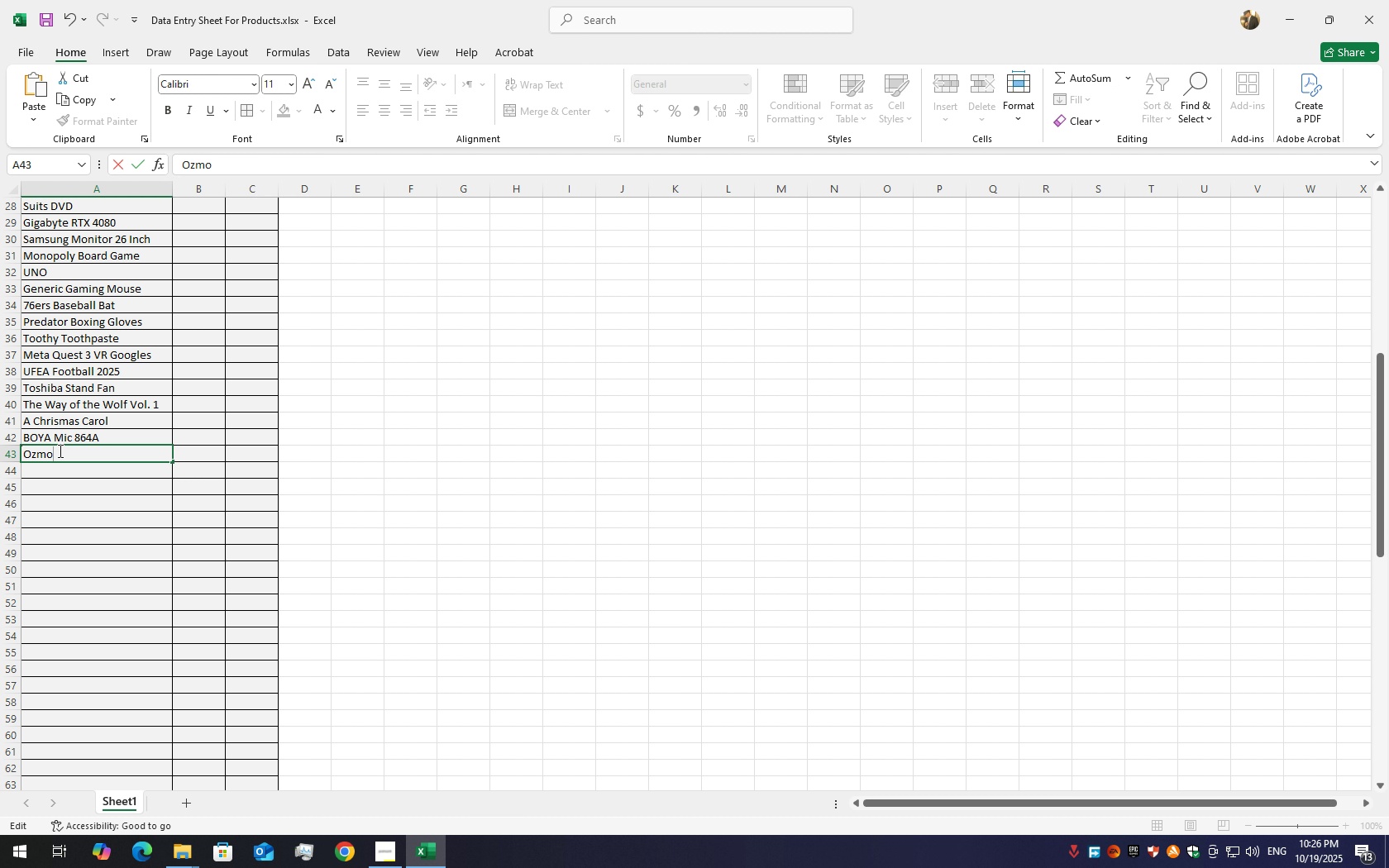 
key(Space)
 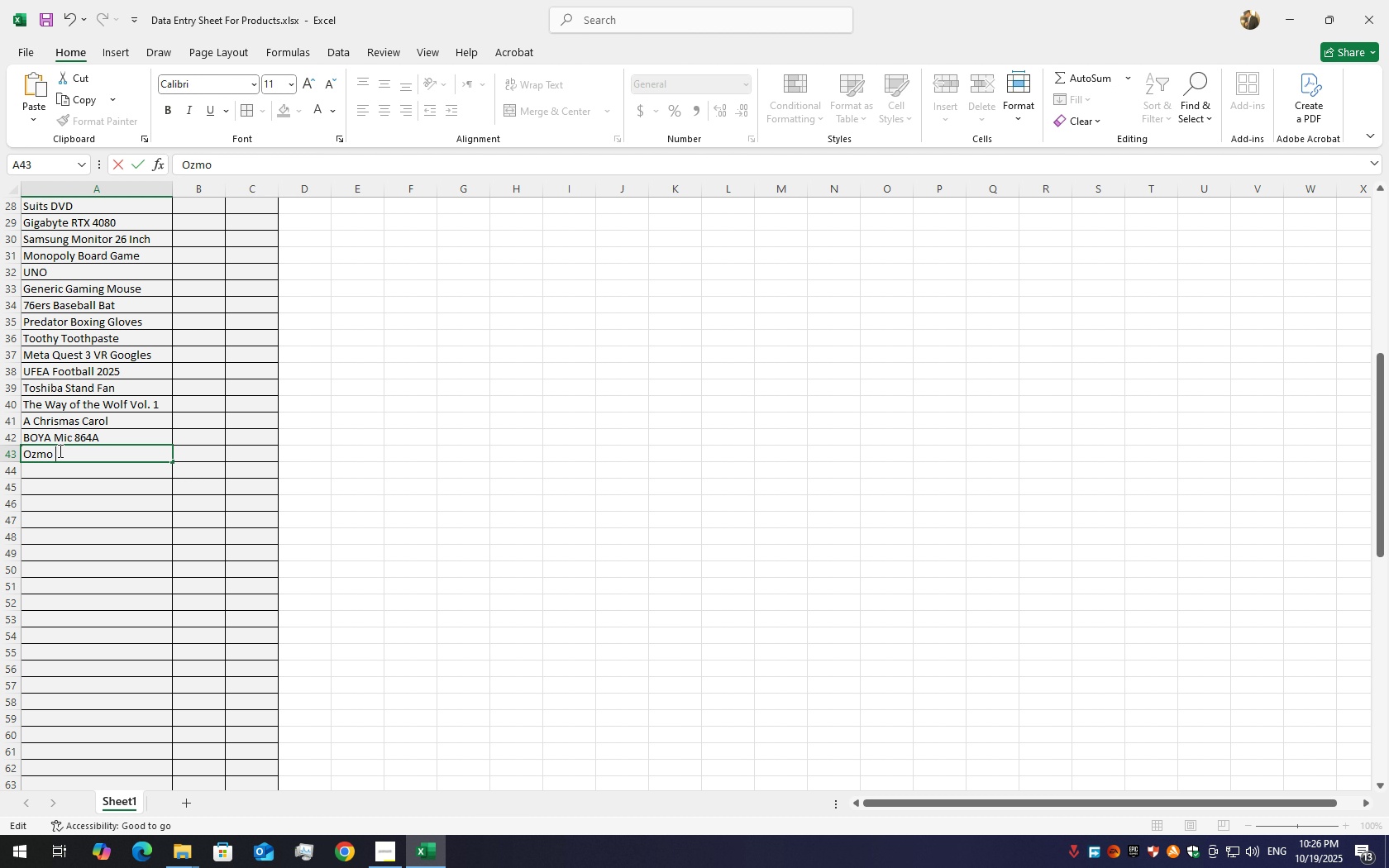 
key(Shift+L)
 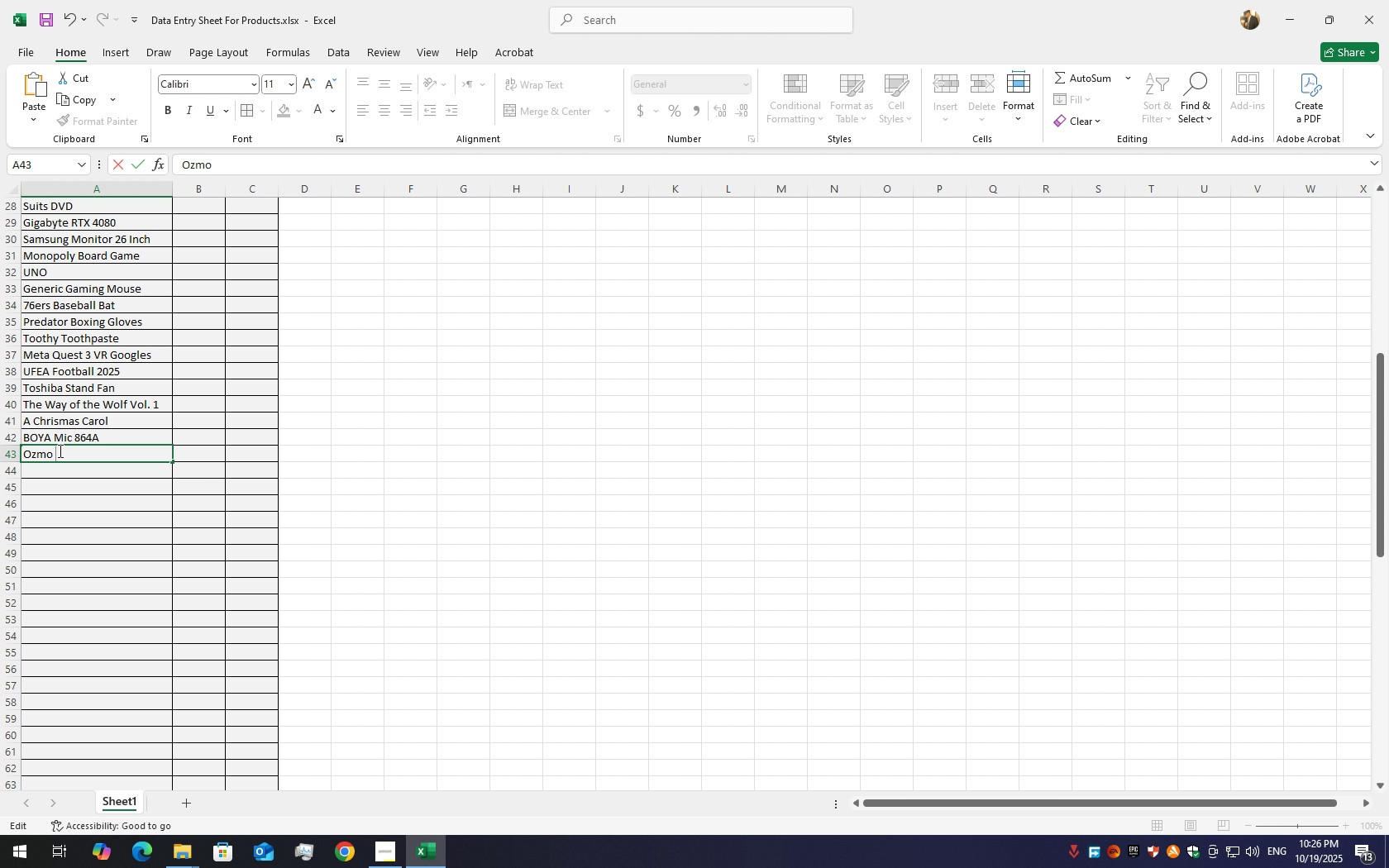 
key(Backspace)
 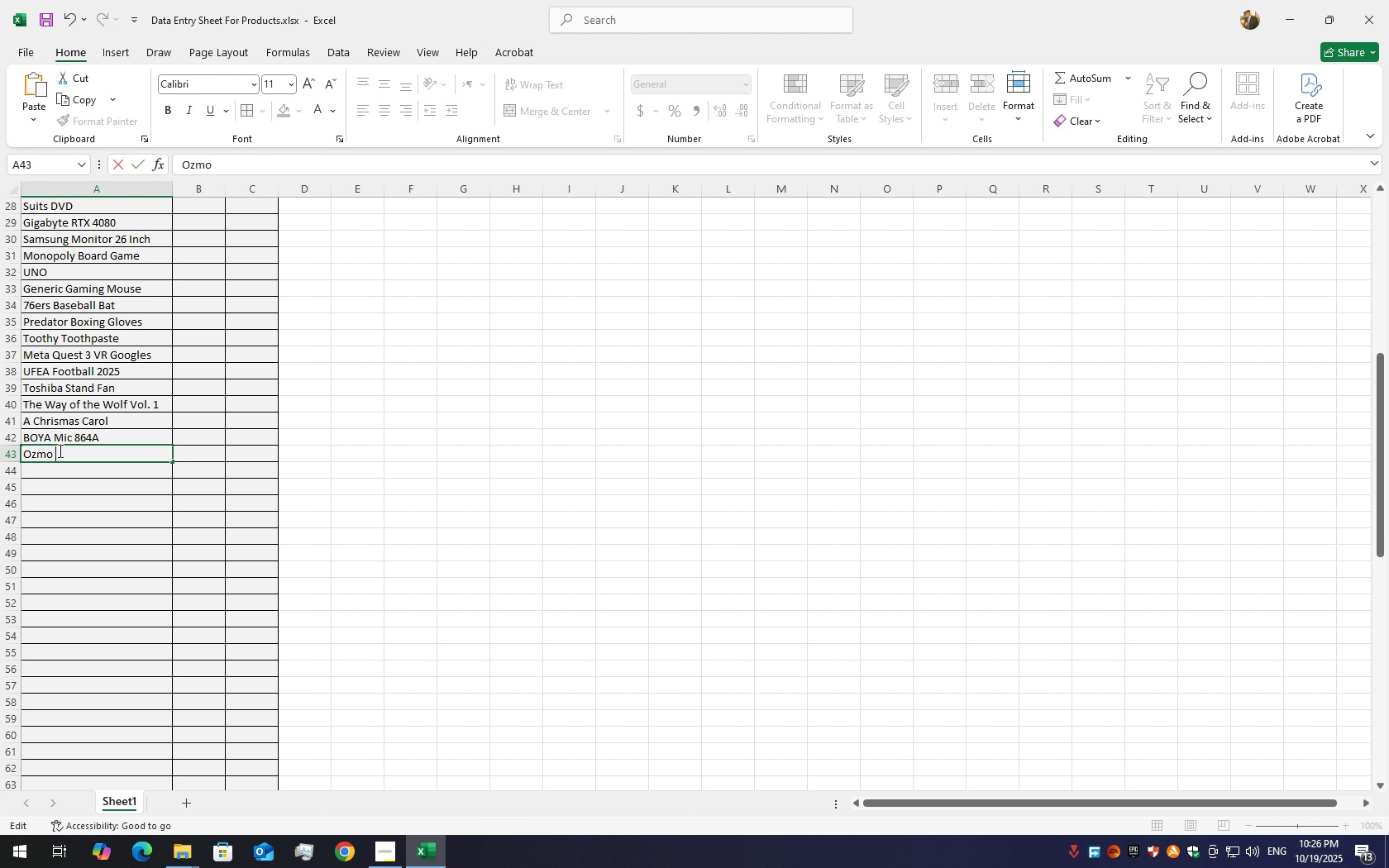 
key(Shift+H)
 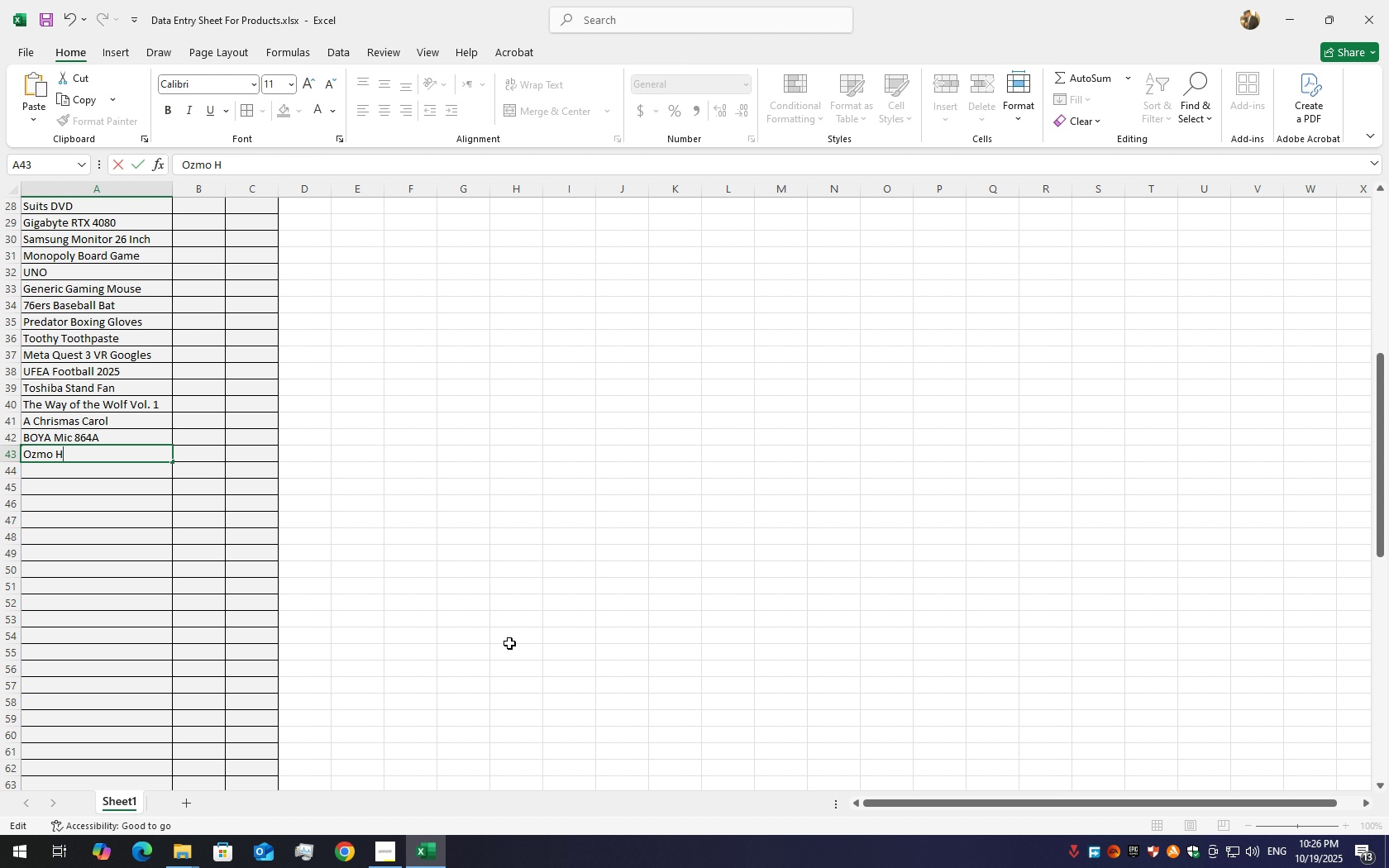 
key(Backspace)
type(C)
key(Backspace)
type(chocolate)
 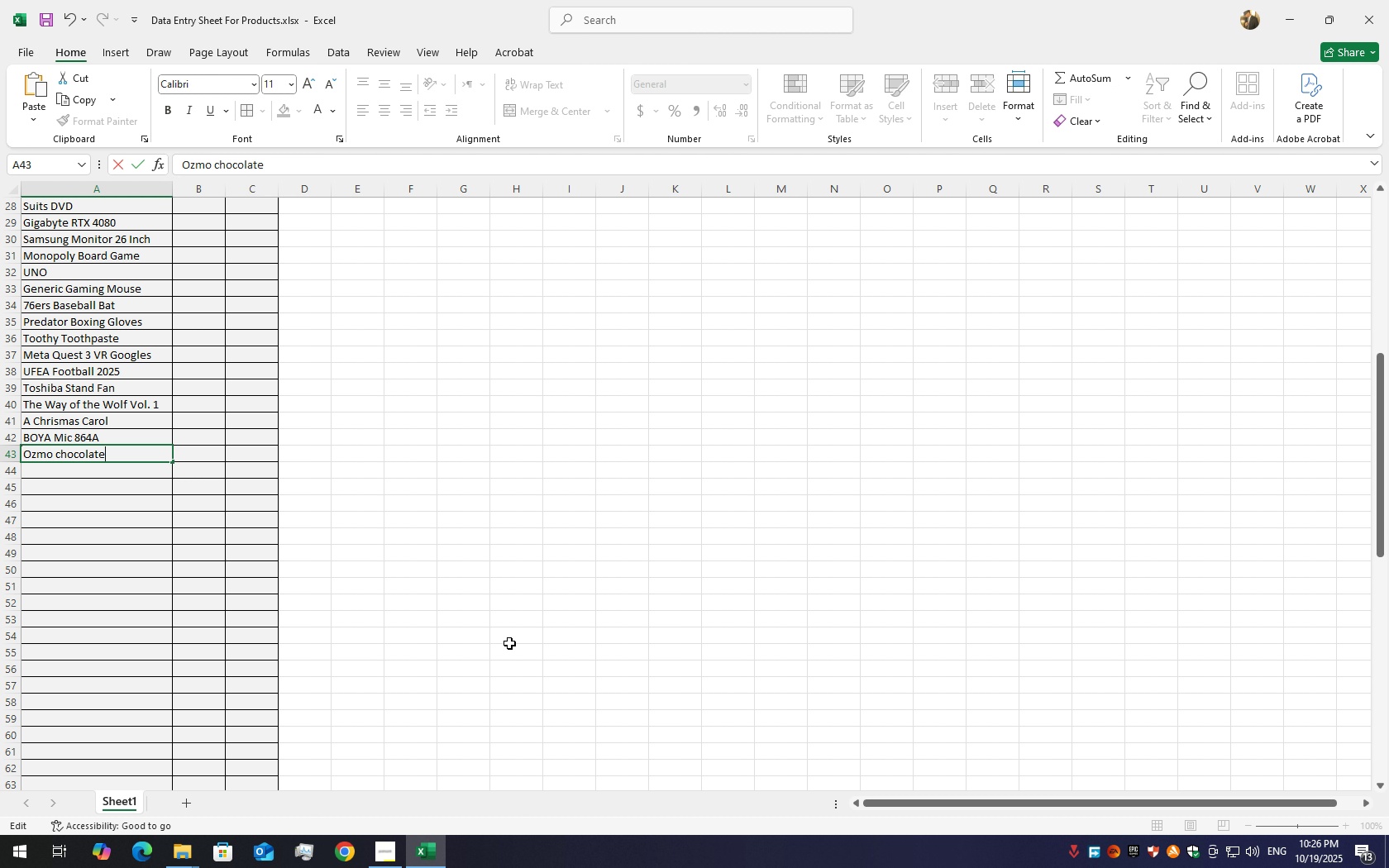 
key(Enter)
 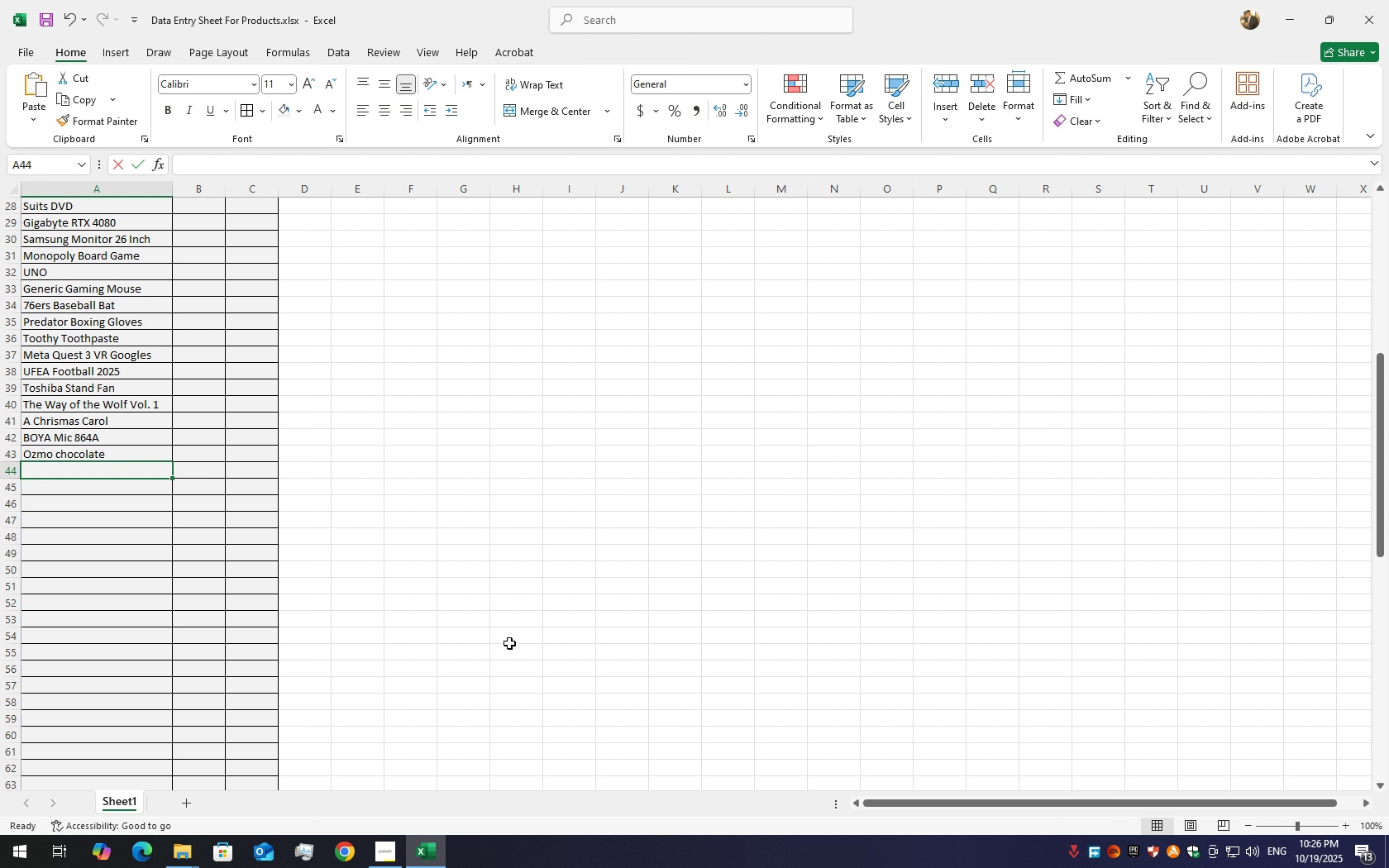 
key(Shift+S)
 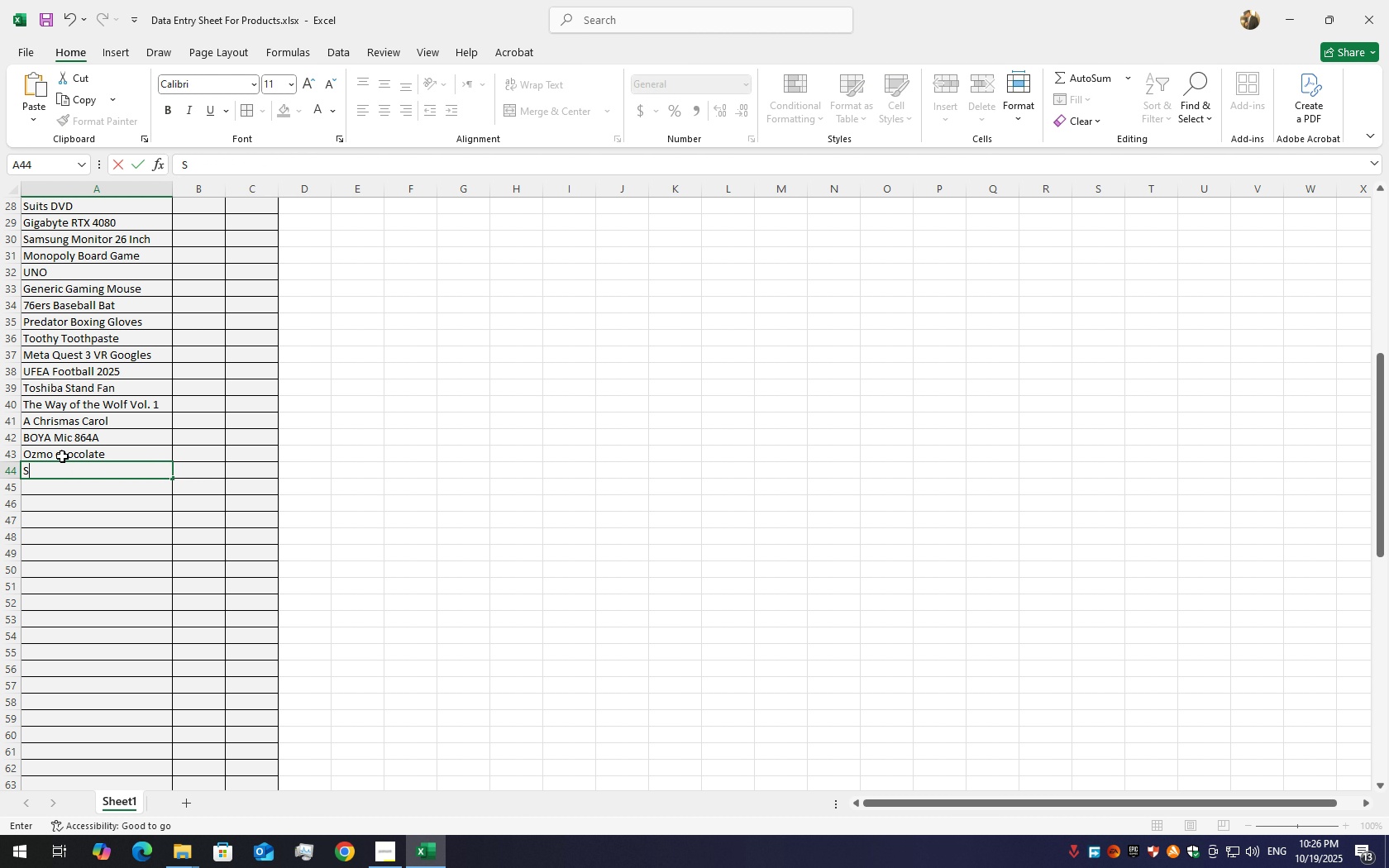 
double_click([61, 456])
 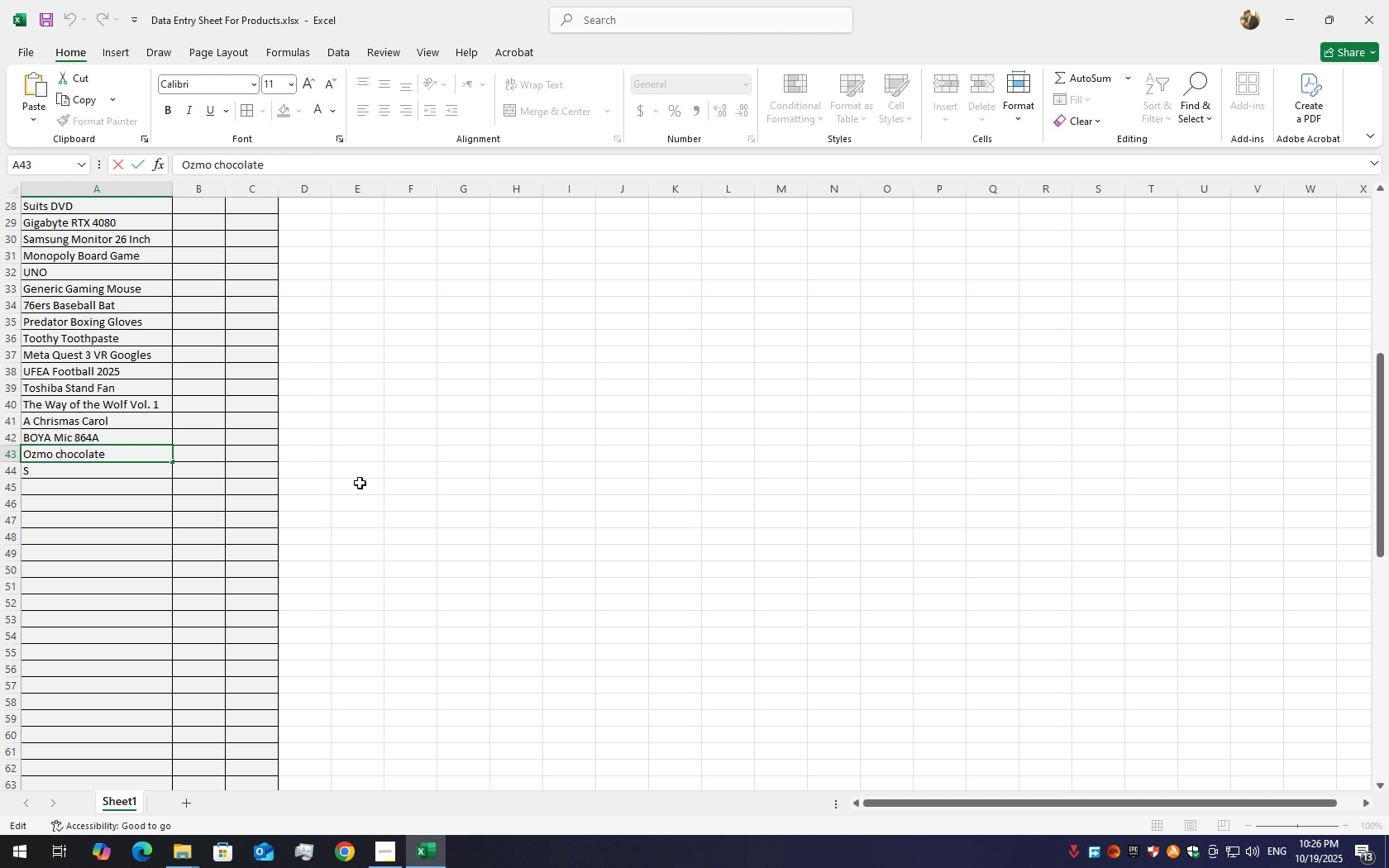 
key(Backspace)
 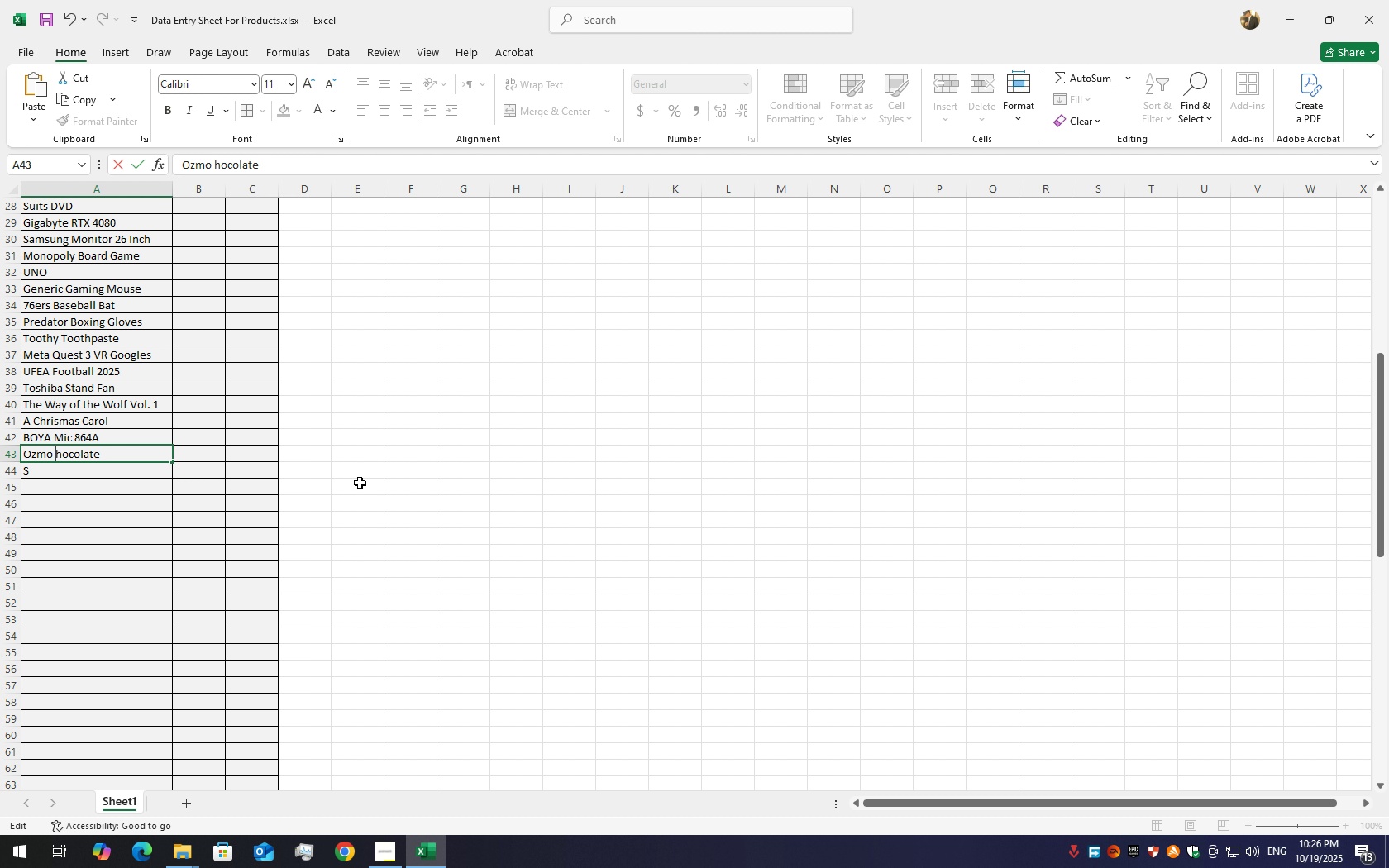 
key(Shift+C)
 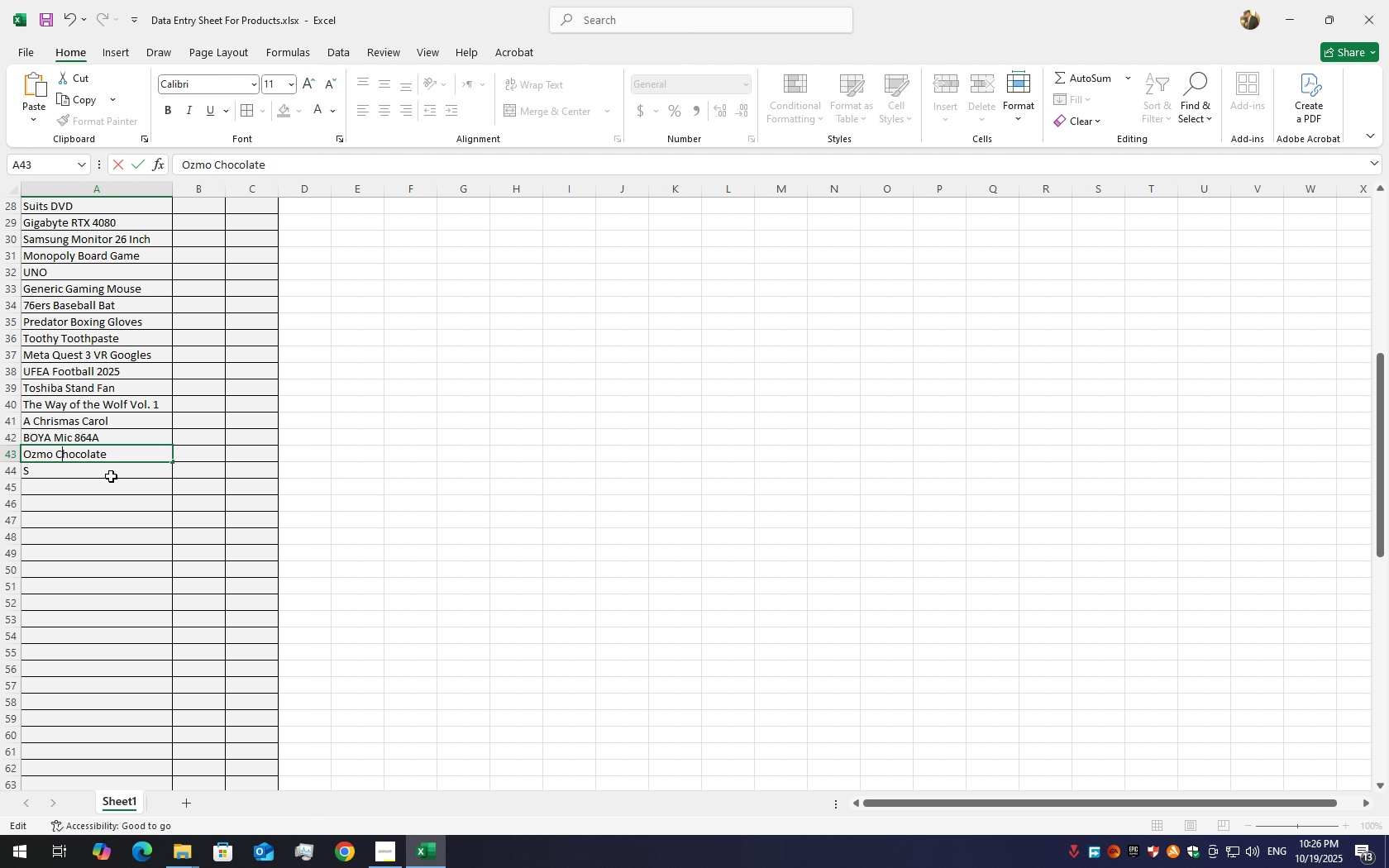 
double_click([111, 476])
 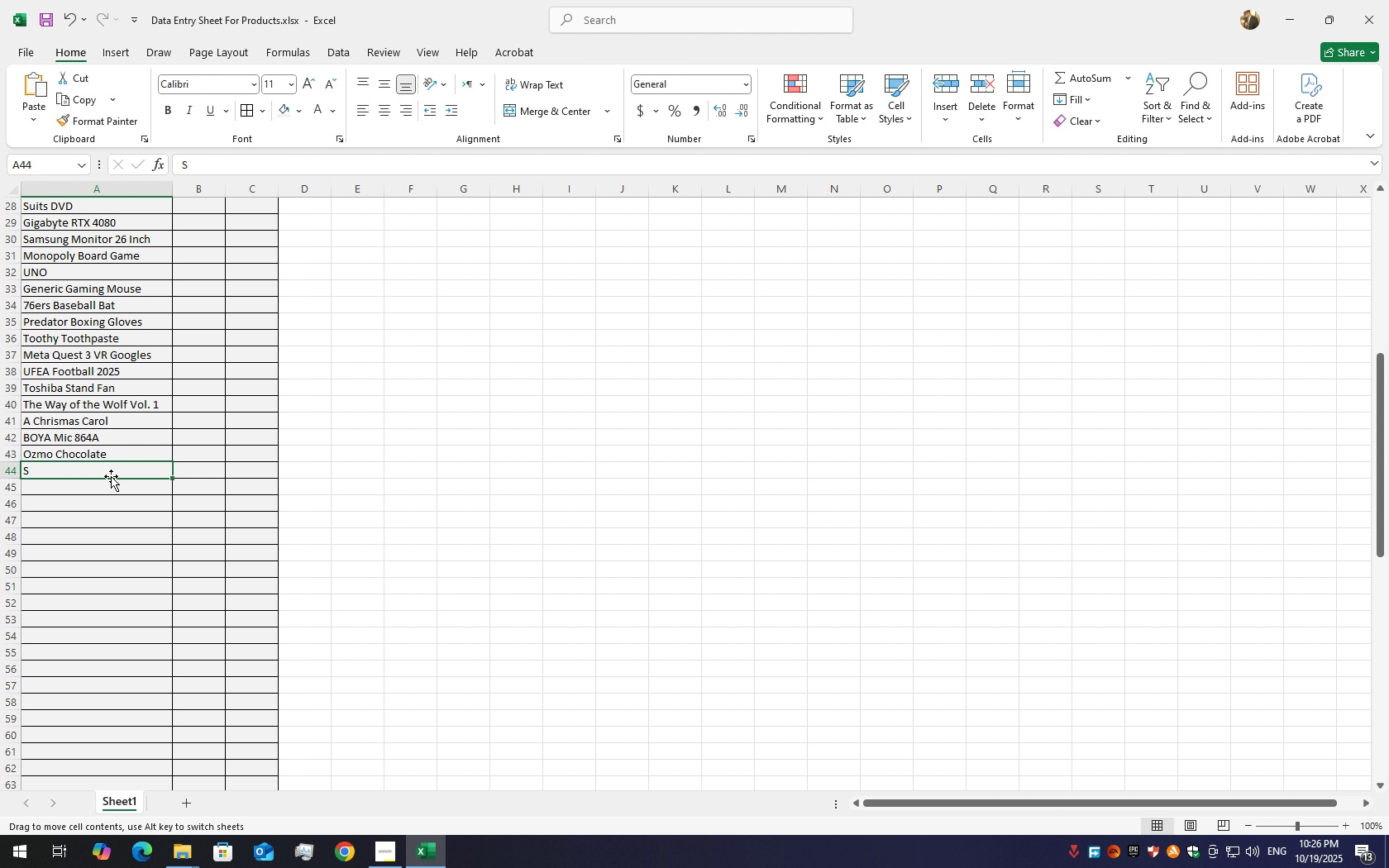 
triple_click([111, 476])
 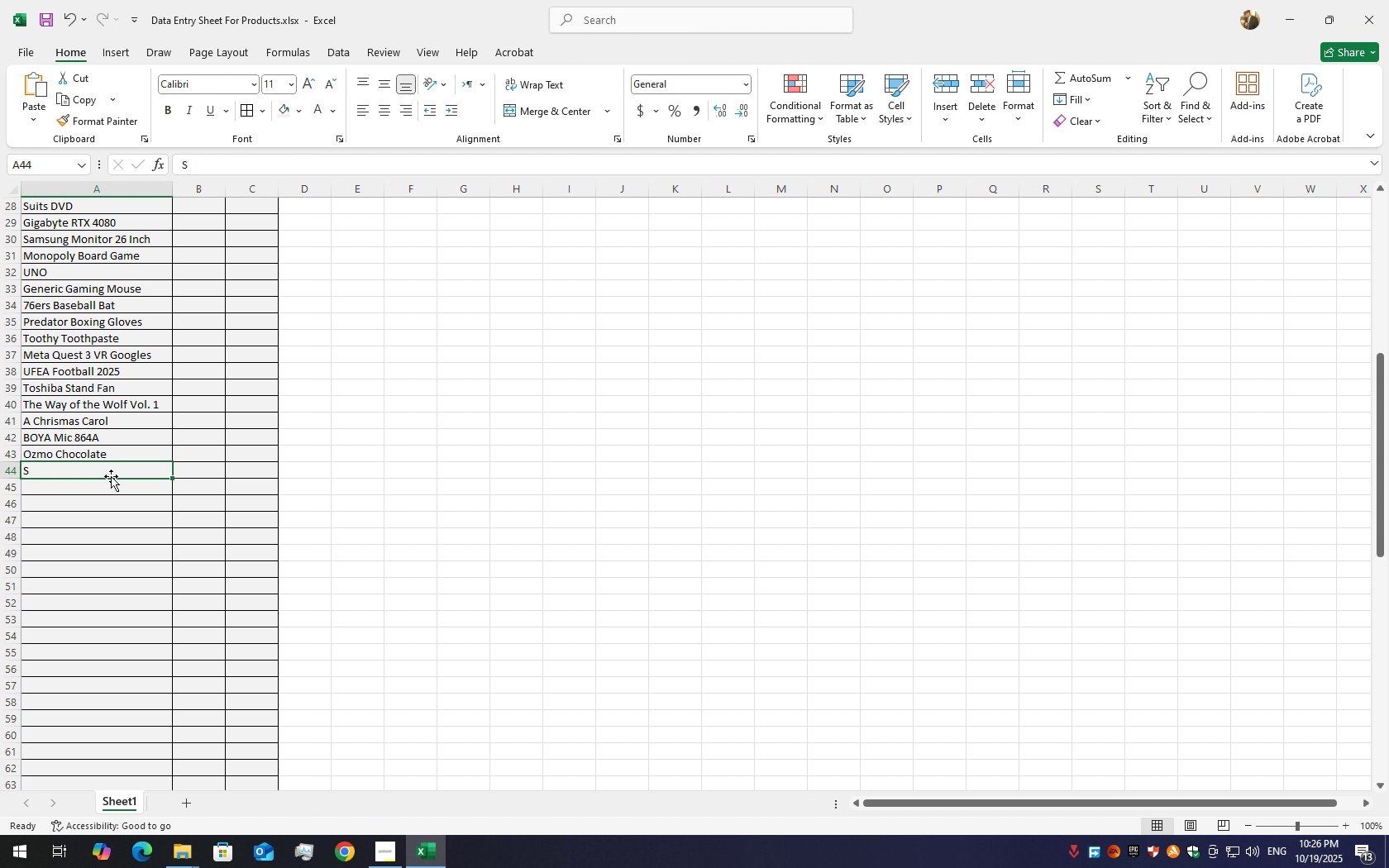 
triple_click([111, 476])
 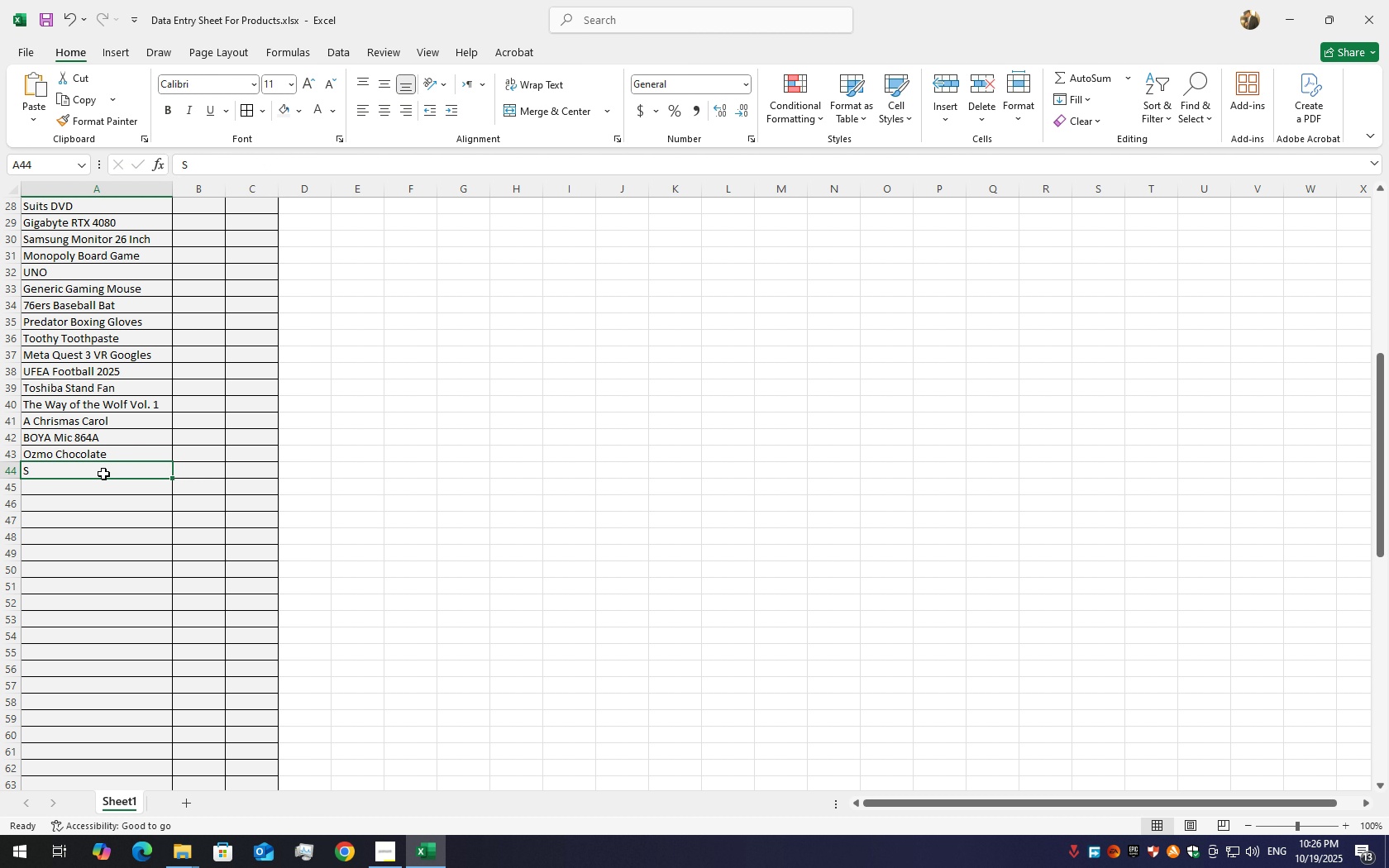 
double_click([103, 474])
 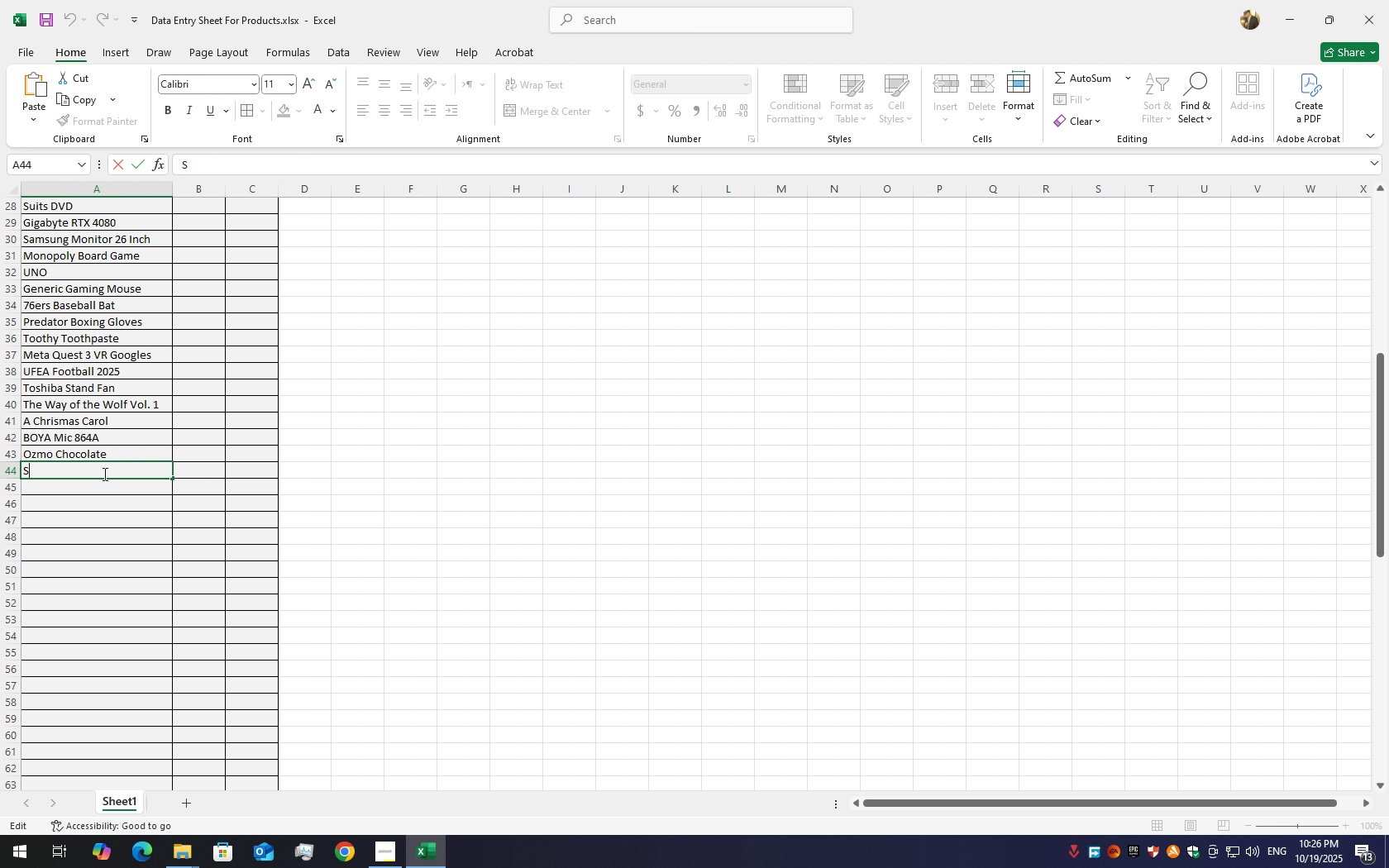 
triple_click([103, 474])
 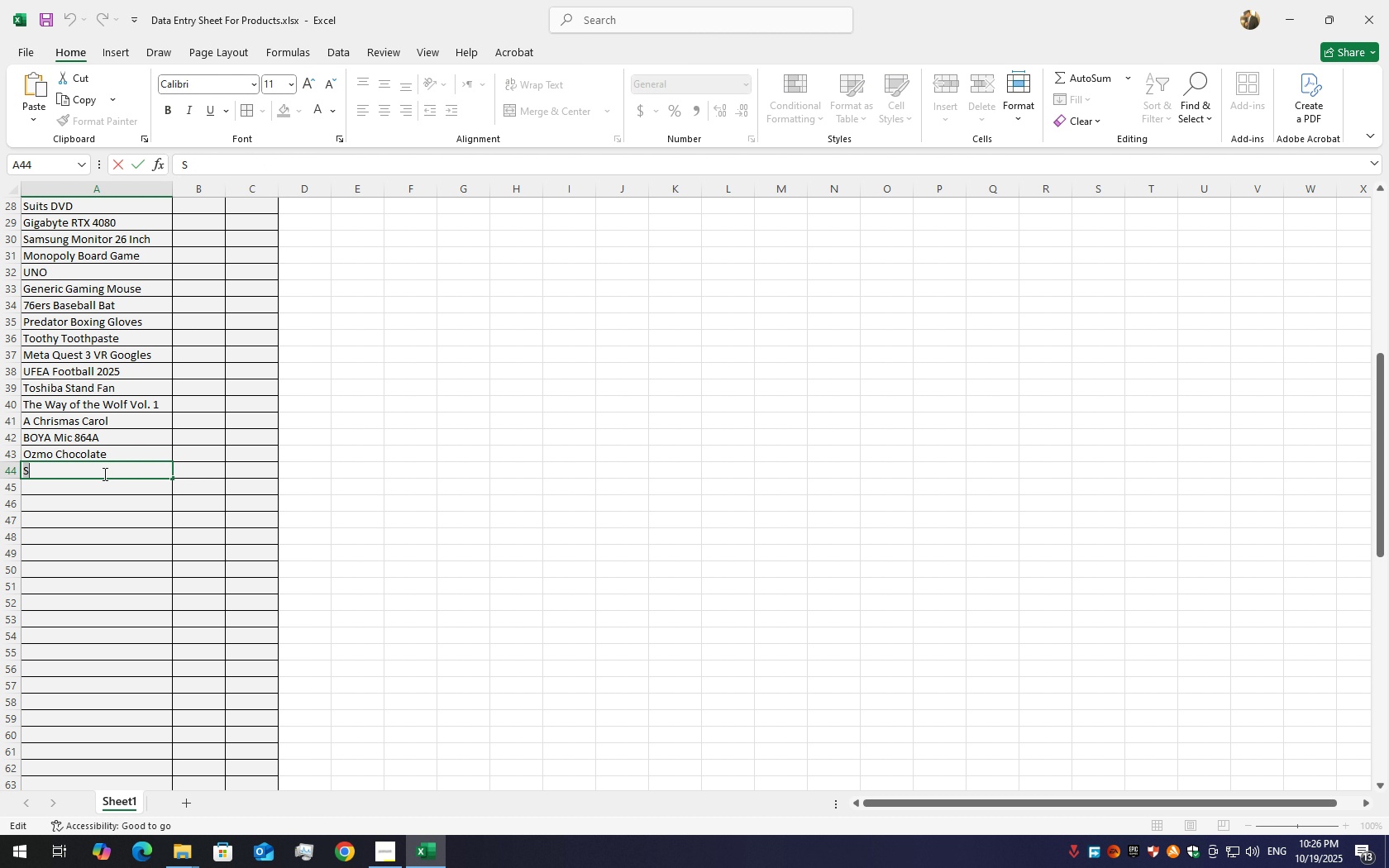 
triple_click([103, 474])
 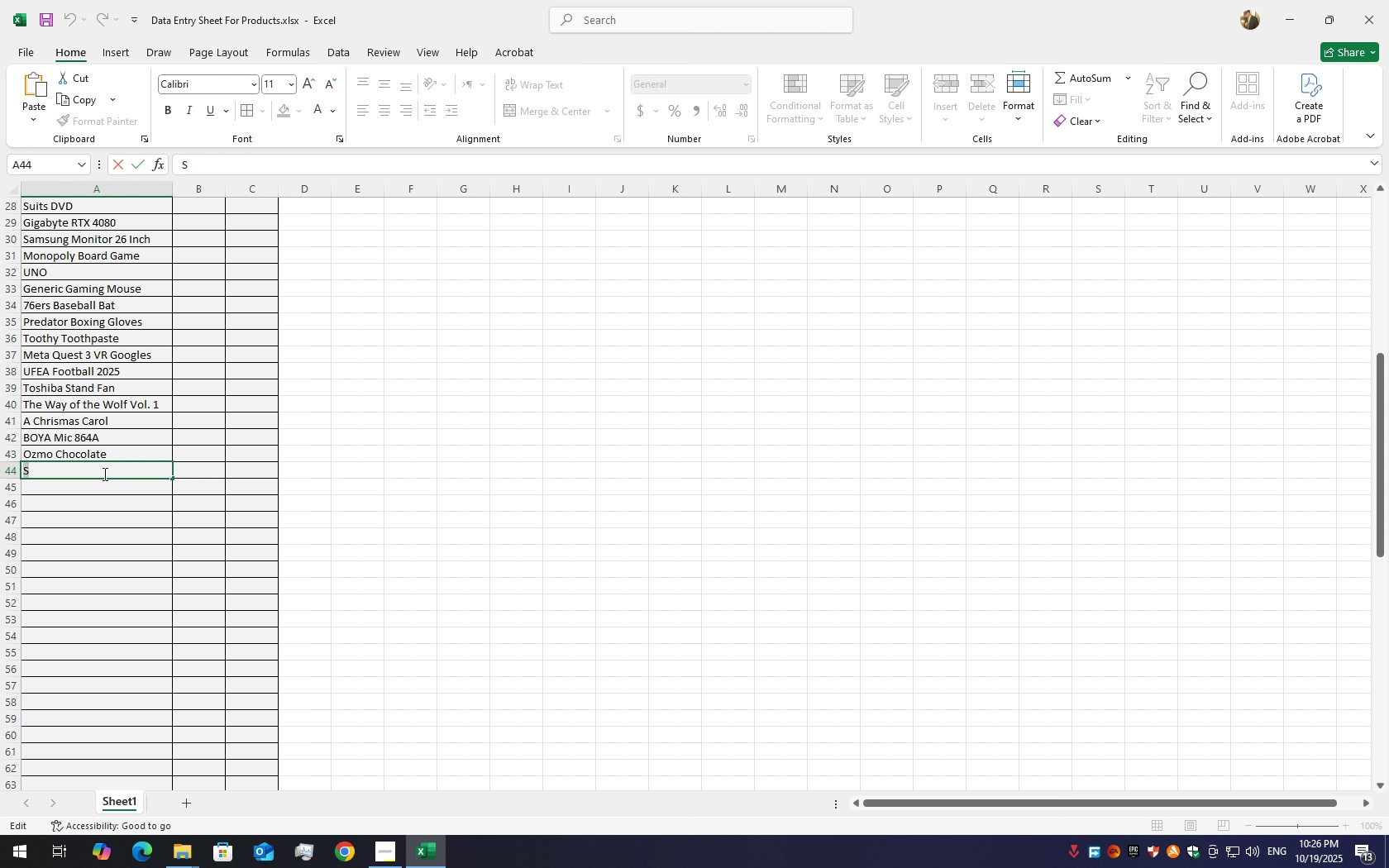 
hold_key(key=ShiftLeft, duration=0.34)
 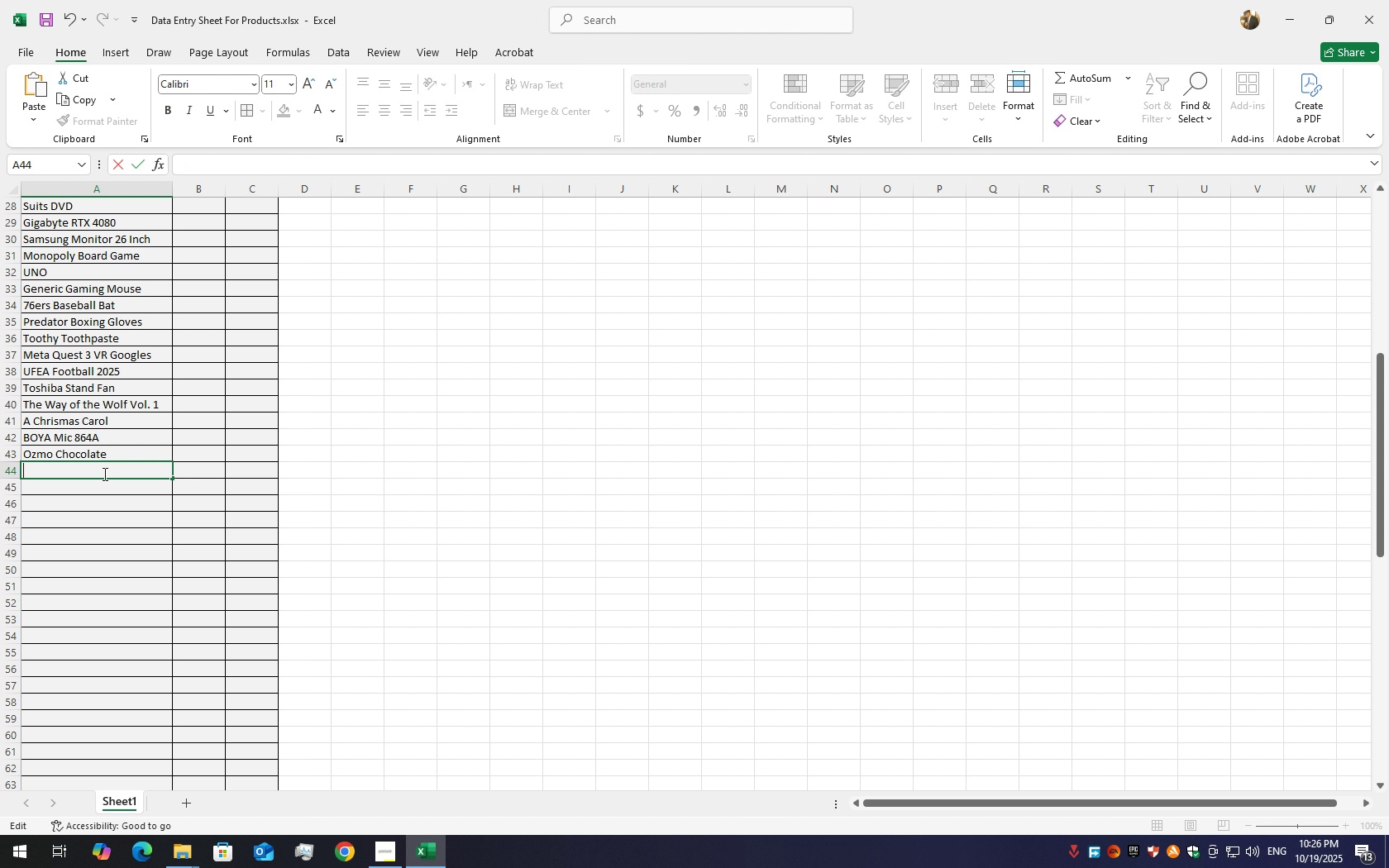 
key(Backspace)
type(Mars)
 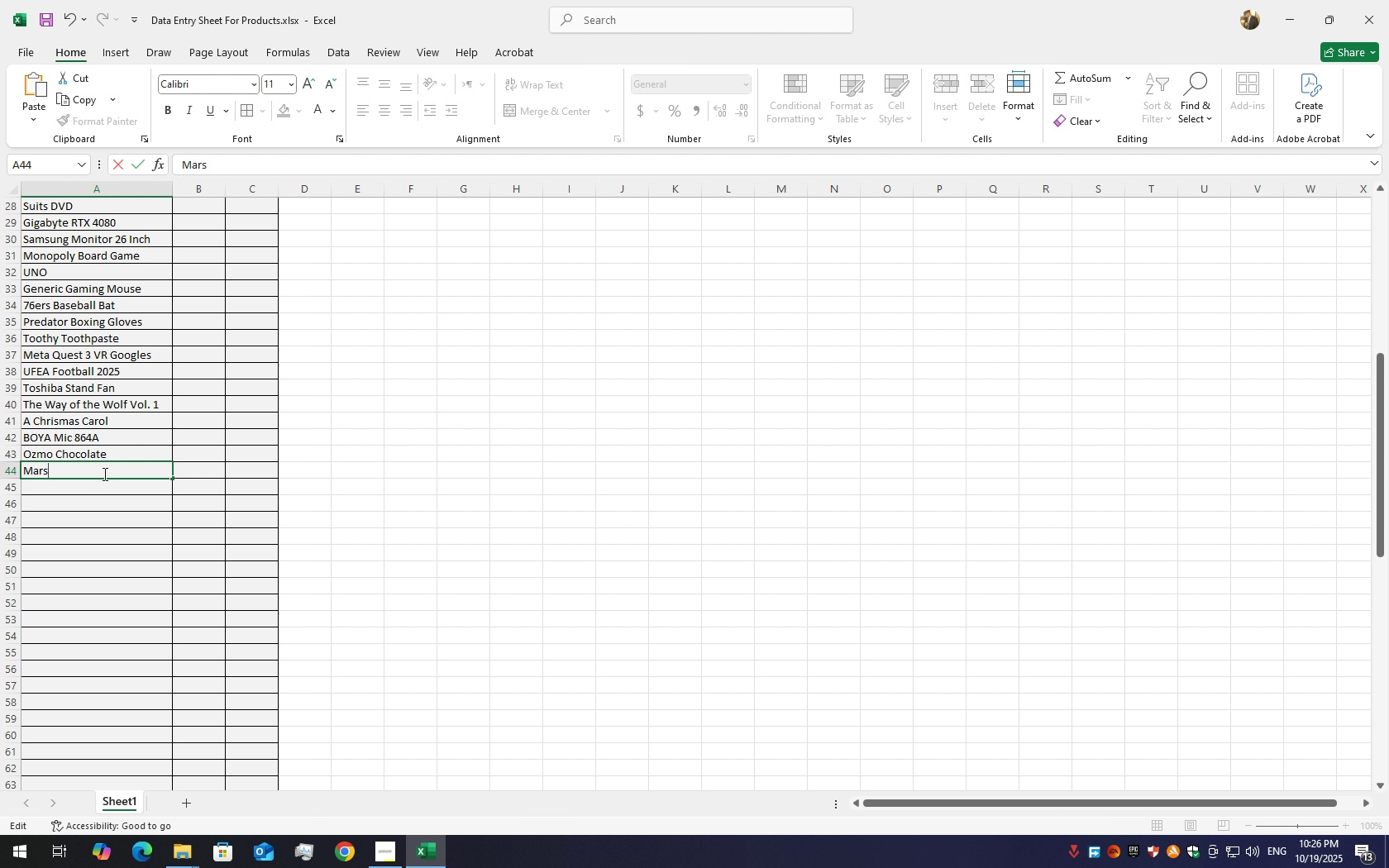 
double_click([110, 488])
 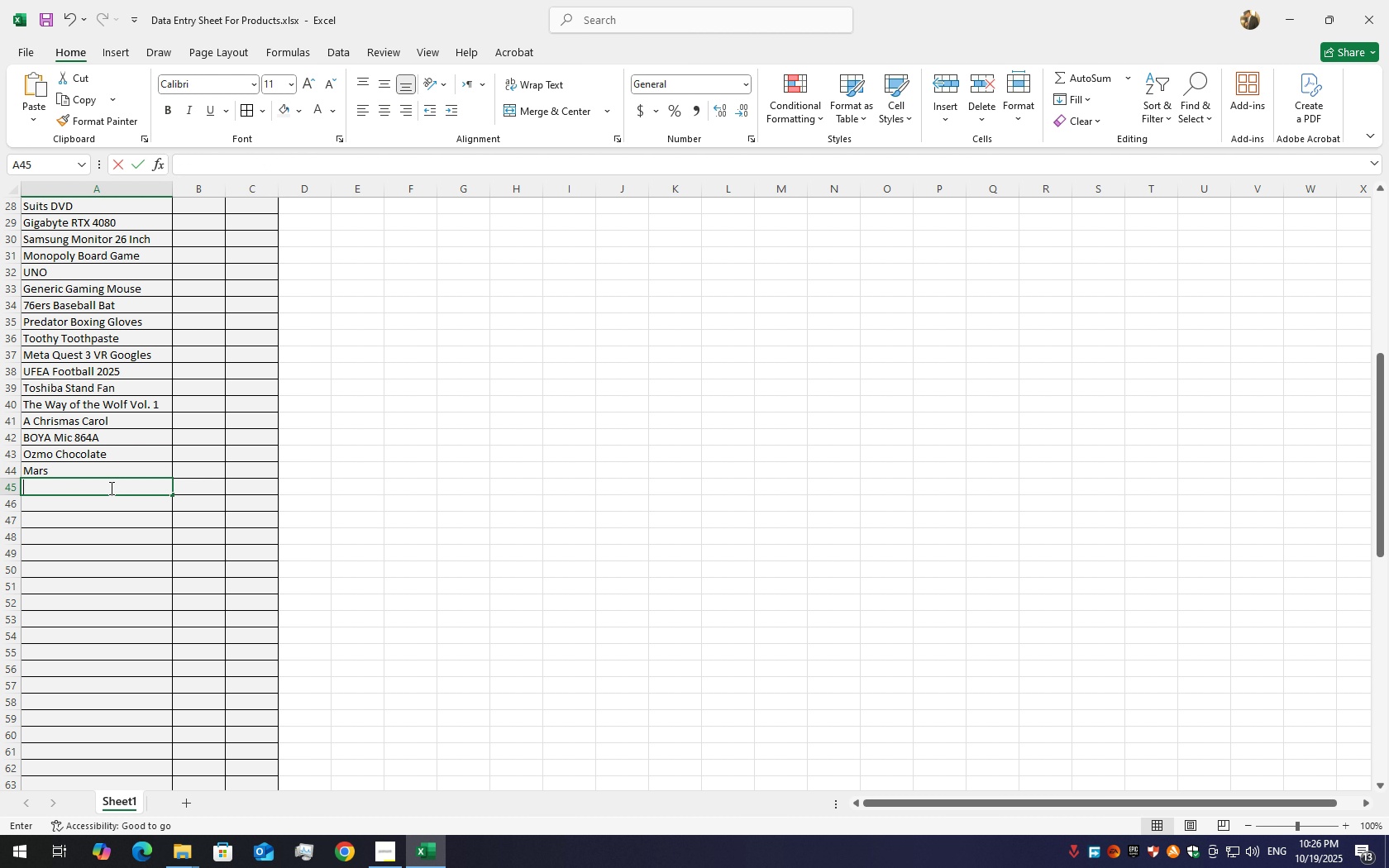 
triple_click([110, 488])
 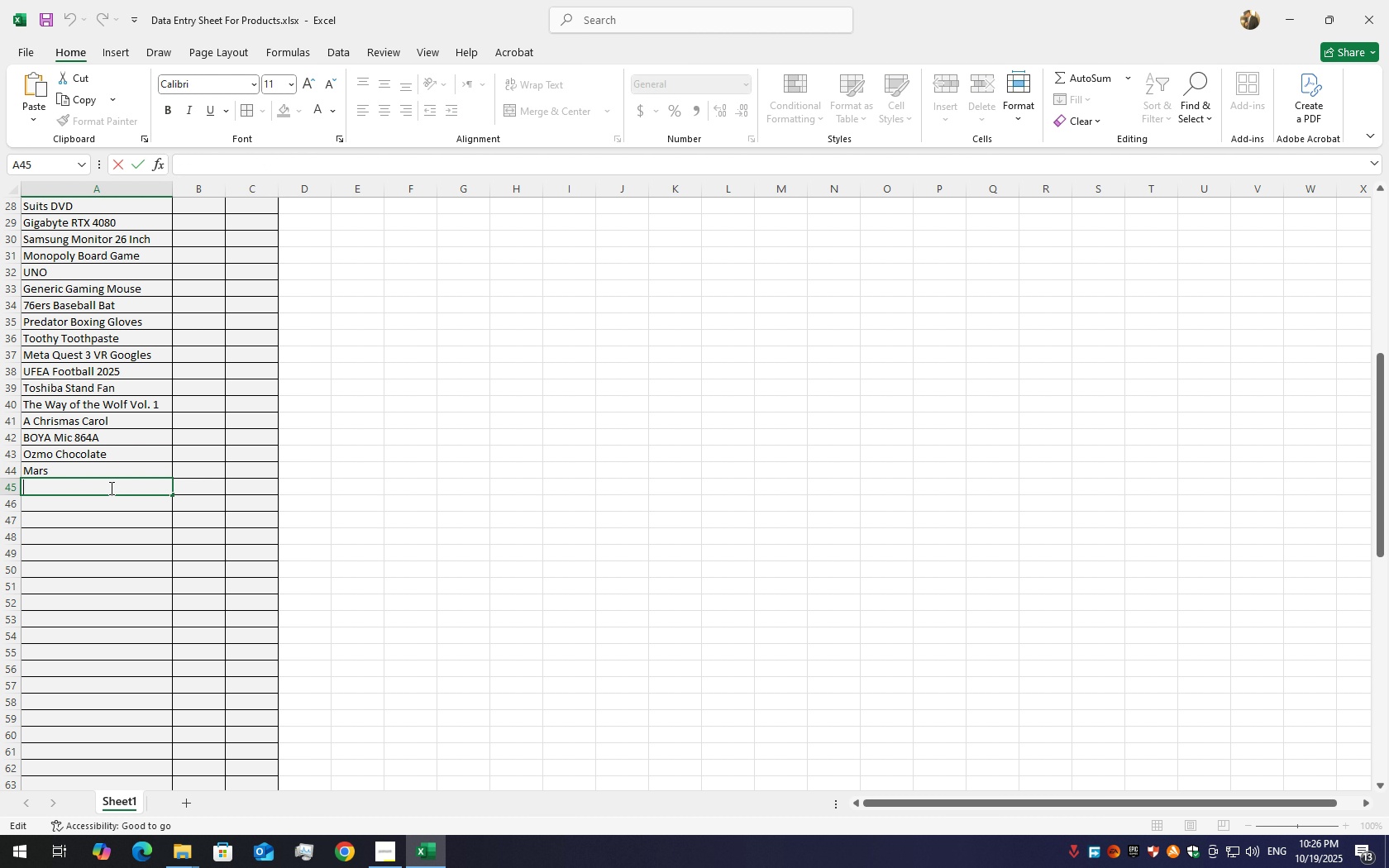 
triple_click([110, 488])
 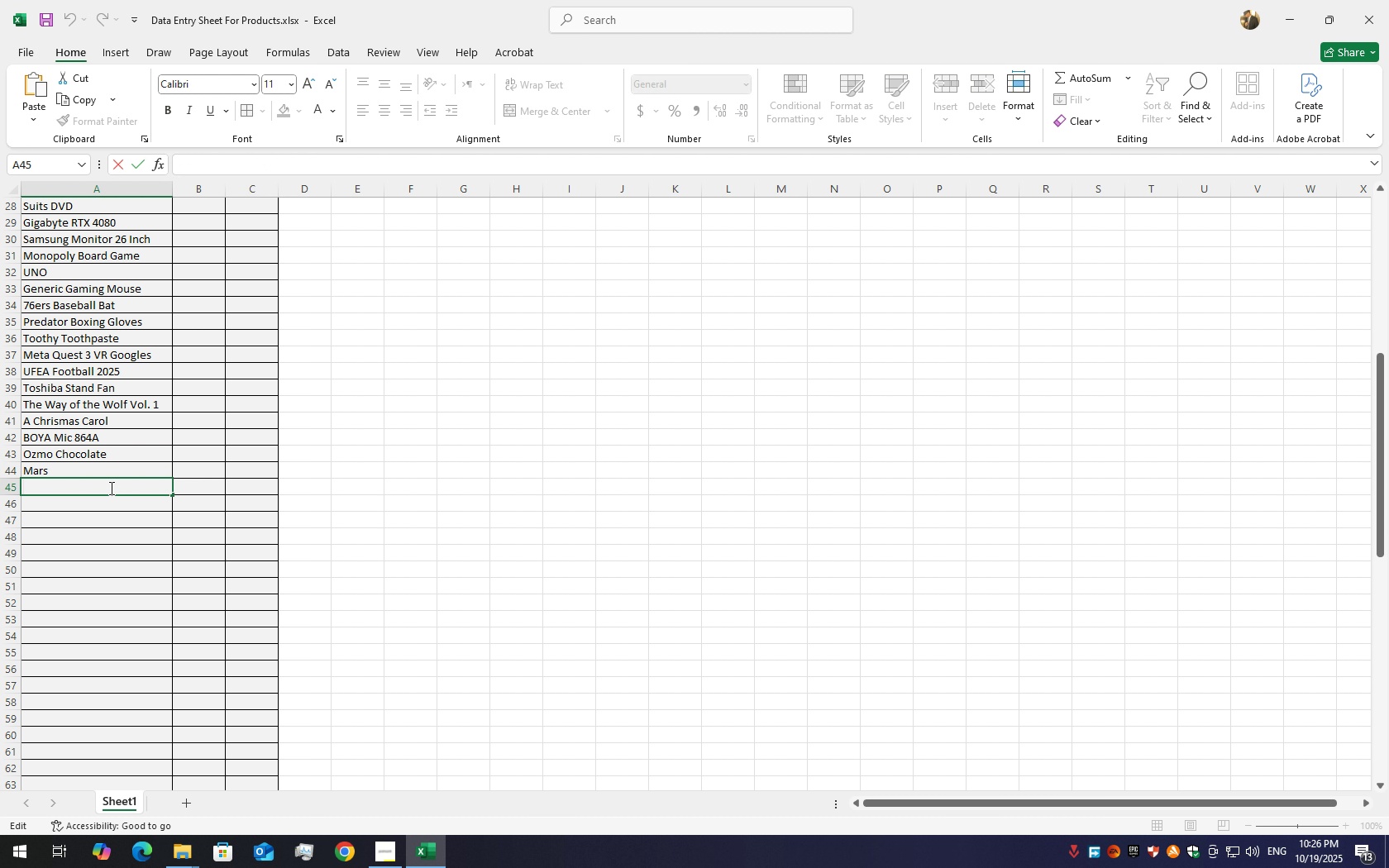 
type(Snicked)
key(Backspace)
type(rs)
 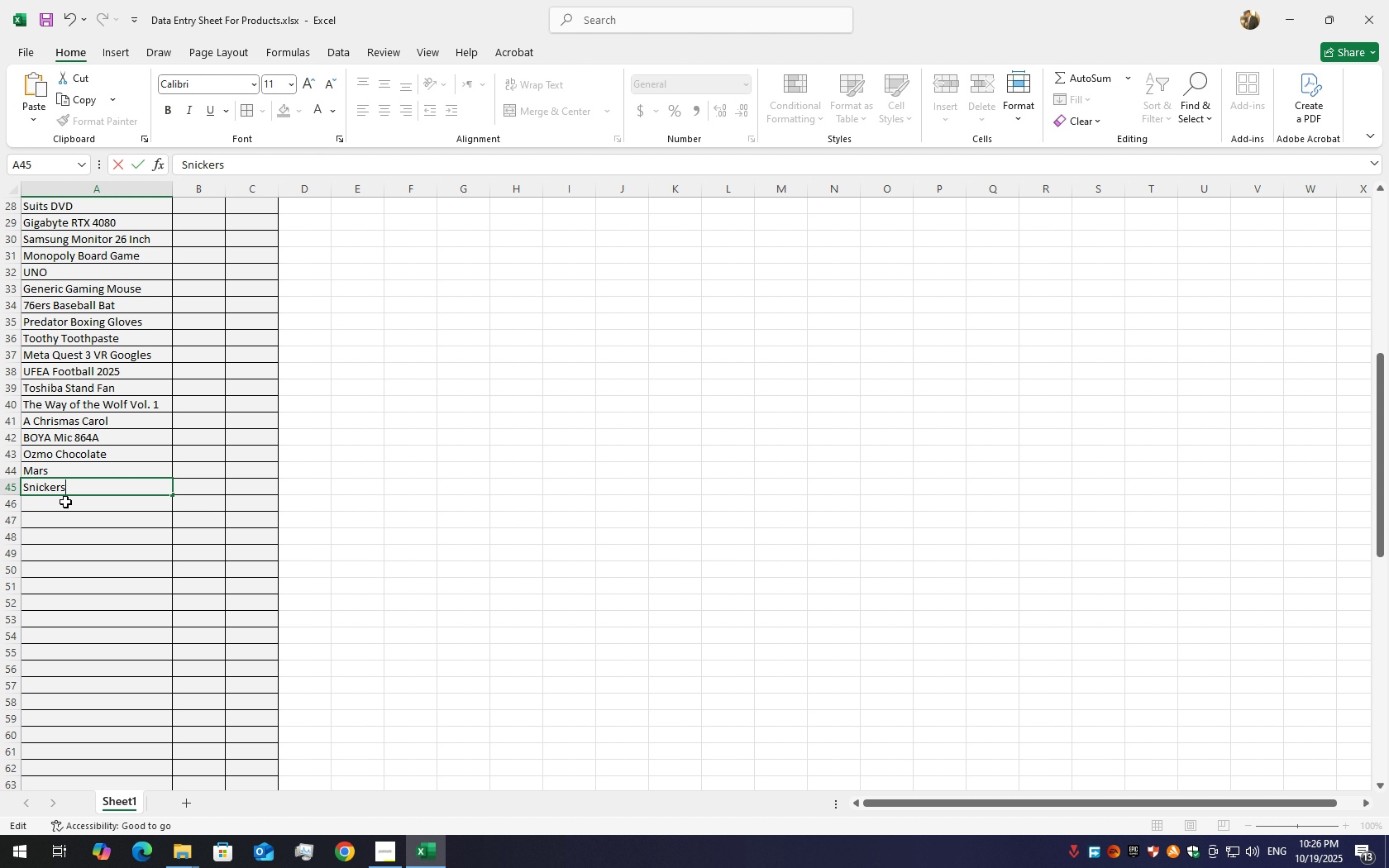 
double_click([53, 505])
 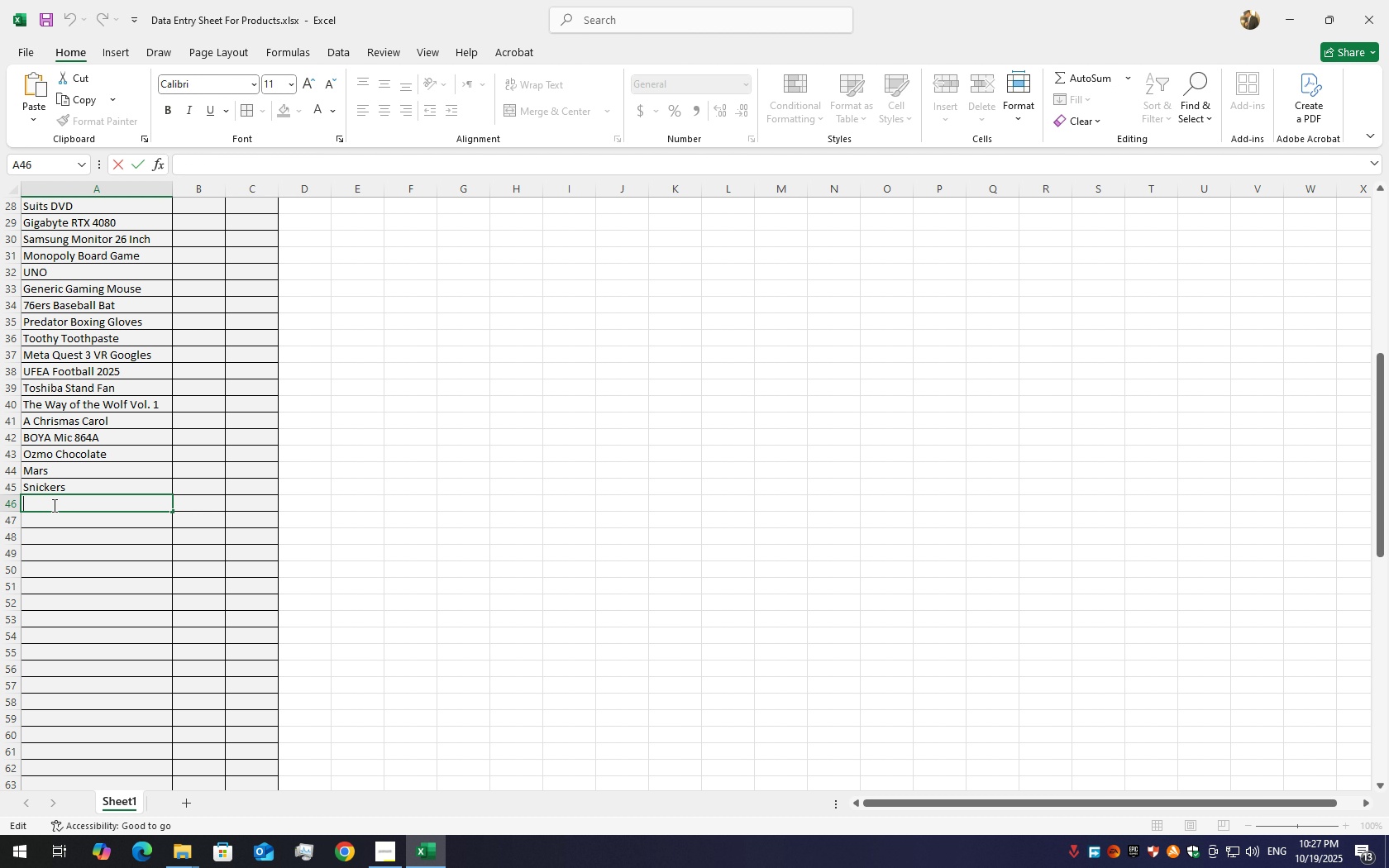 
triple_click([53, 505])
 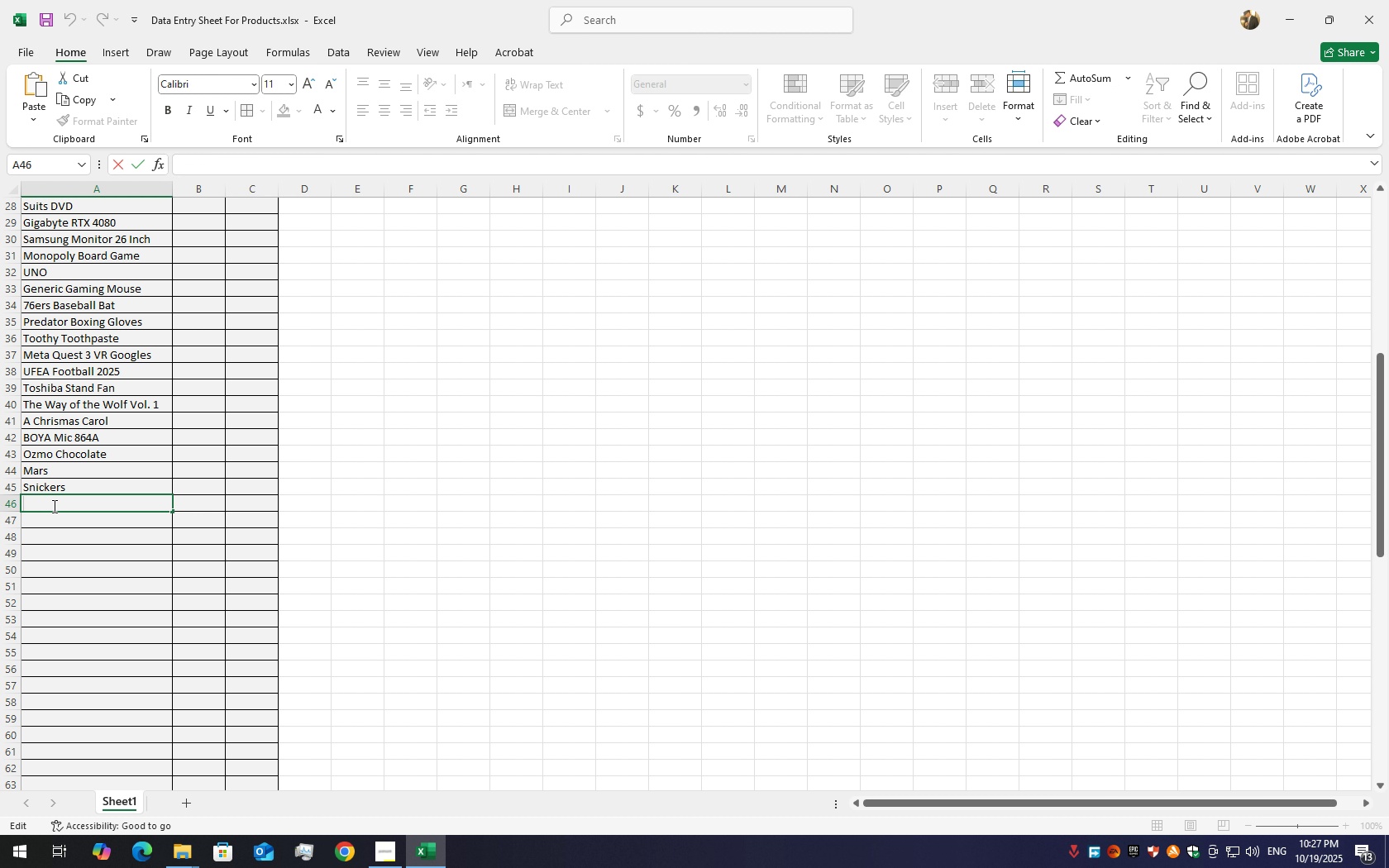 
type(Moro)
 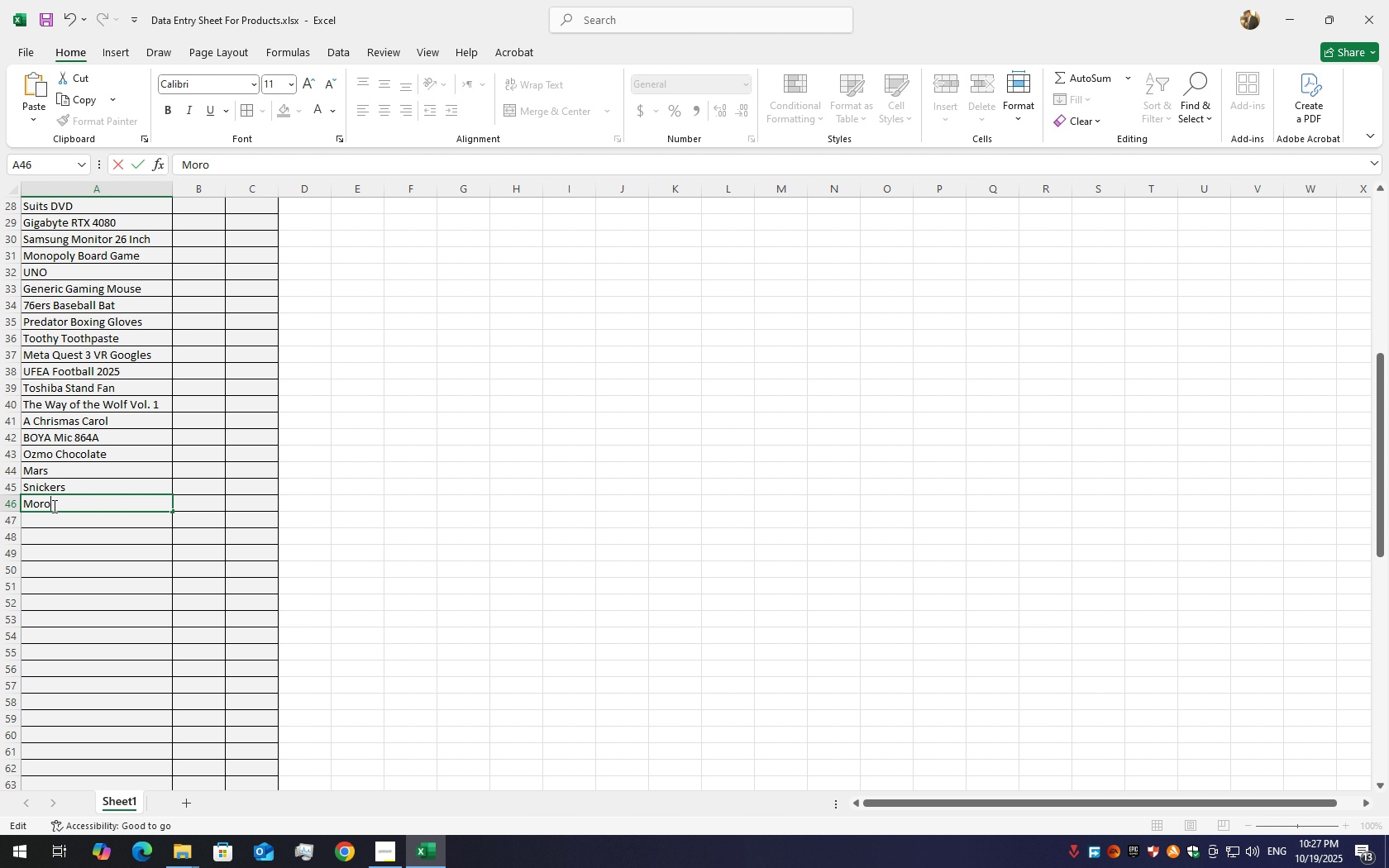 
key(Enter)
 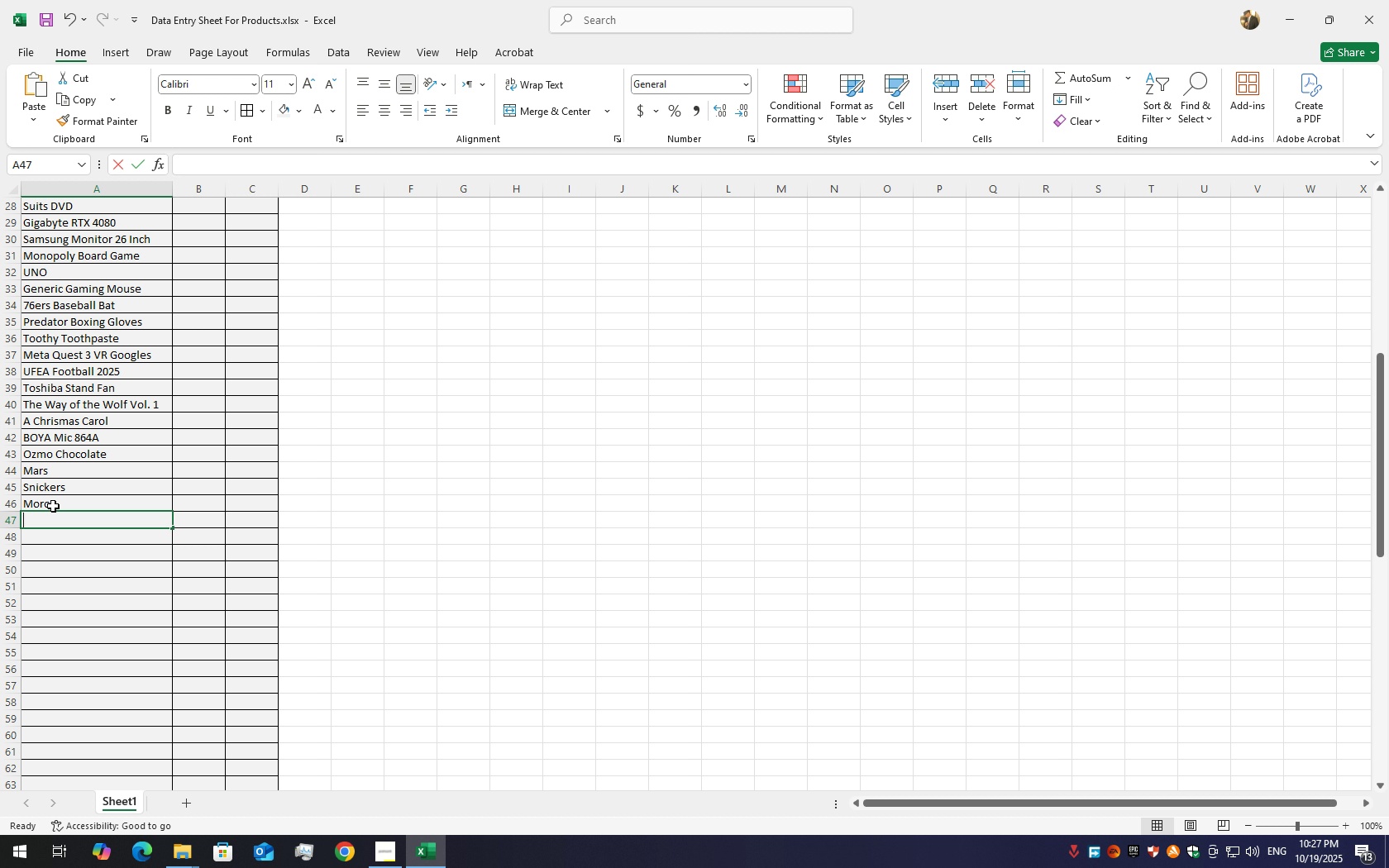 
type(Bounty)
 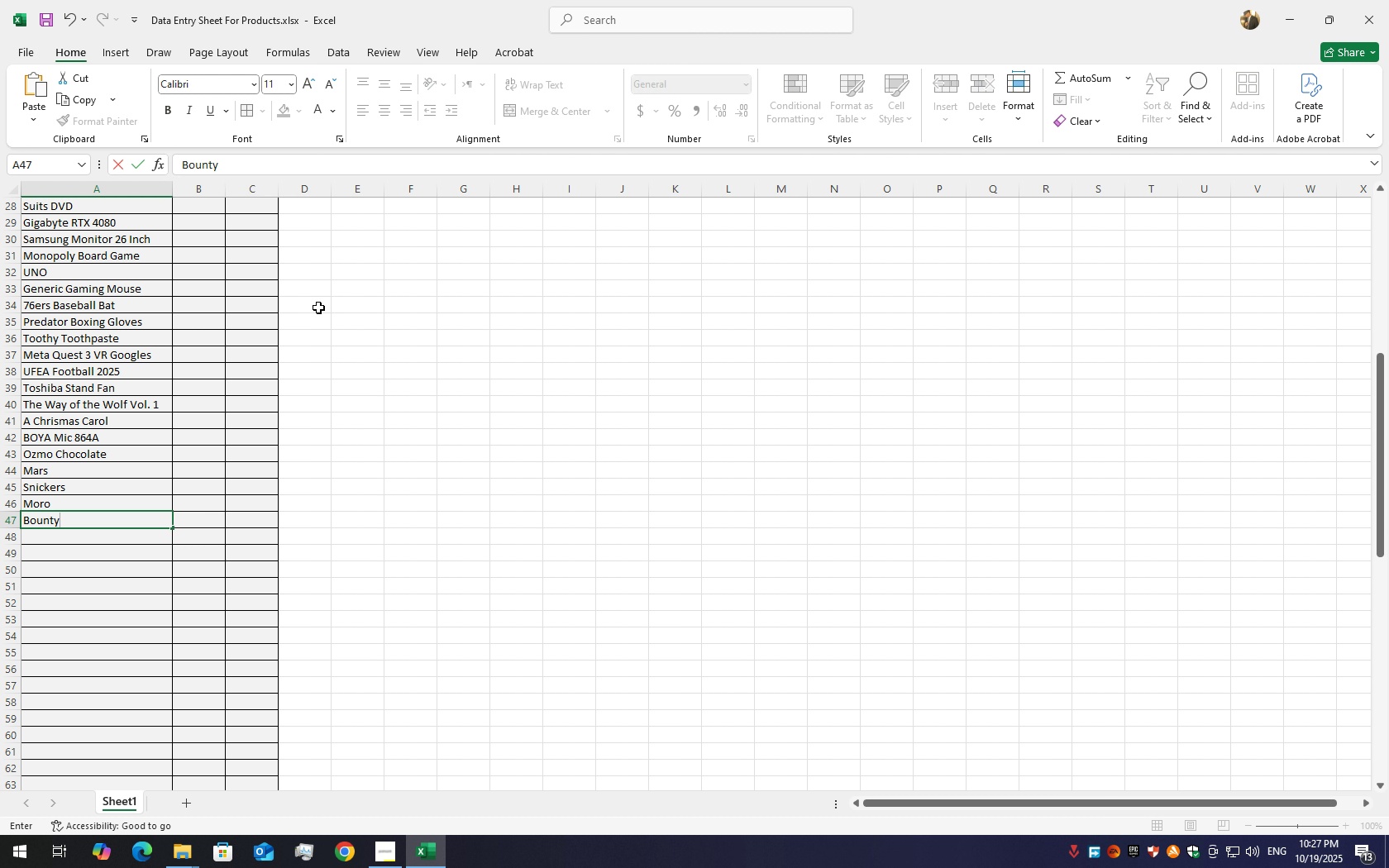 
left_click([82, 312])
 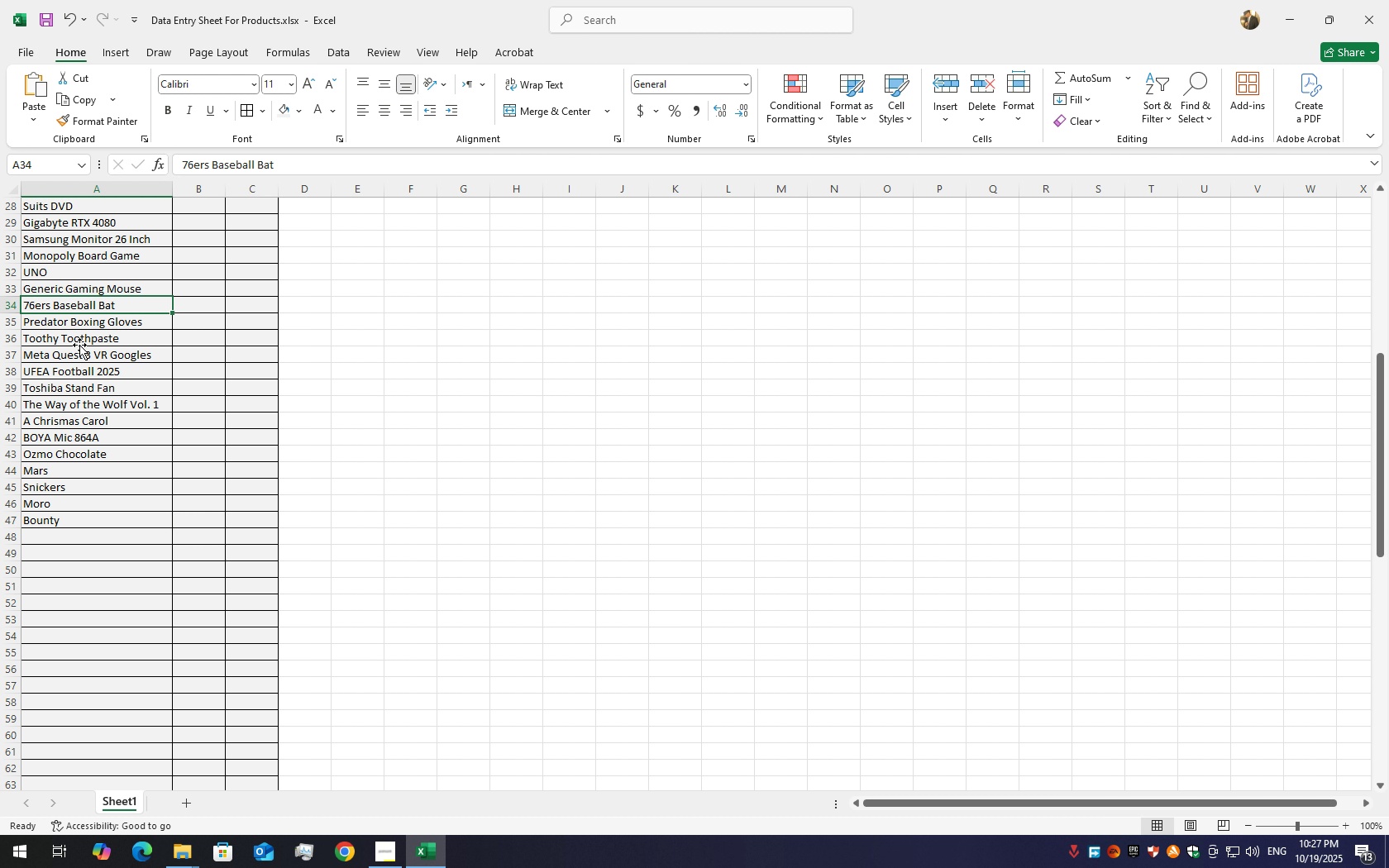 
scroll: coordinate [79, 345], scroll_direction: up, amount: 2.0
 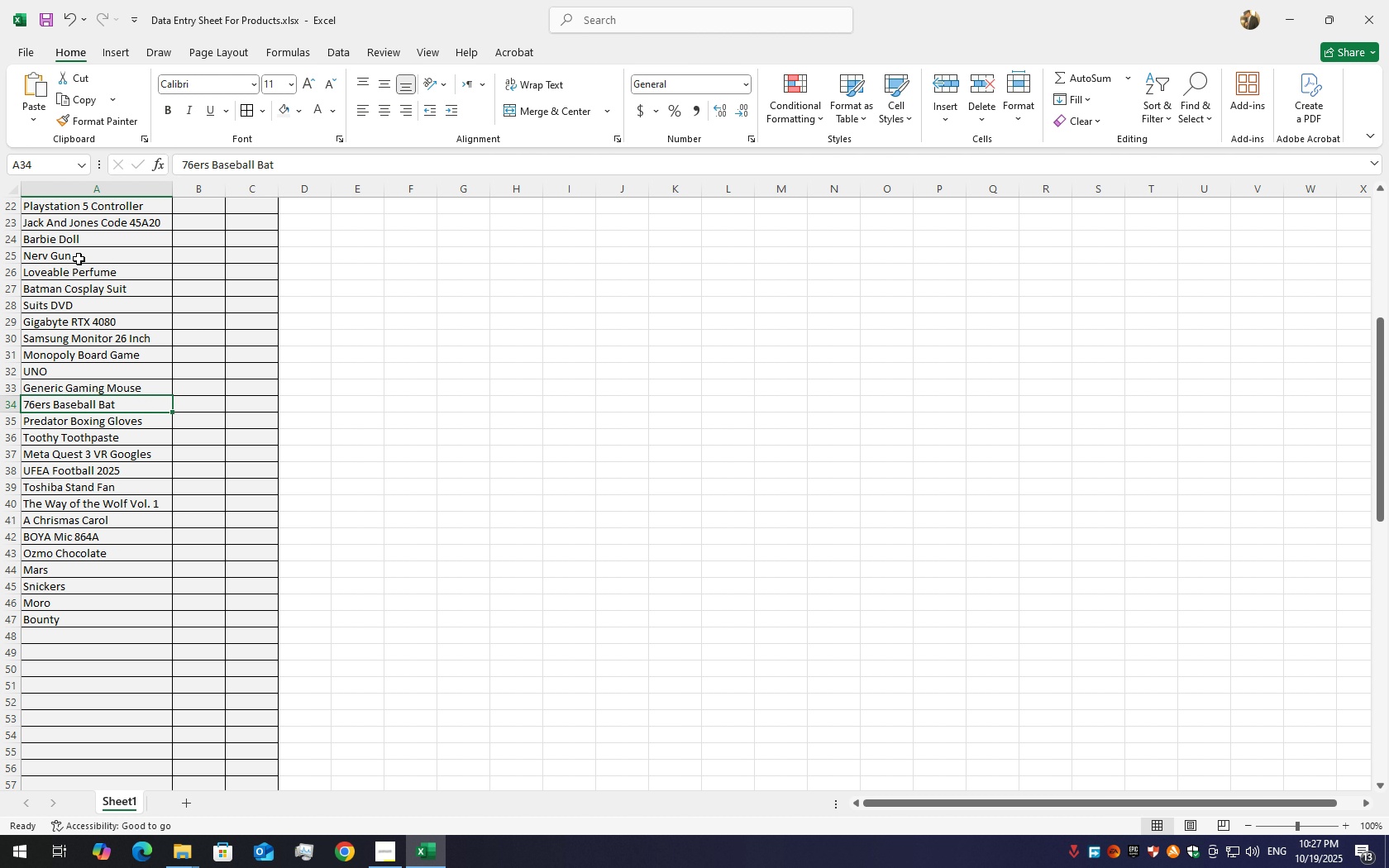 
double_click([74, 250])
 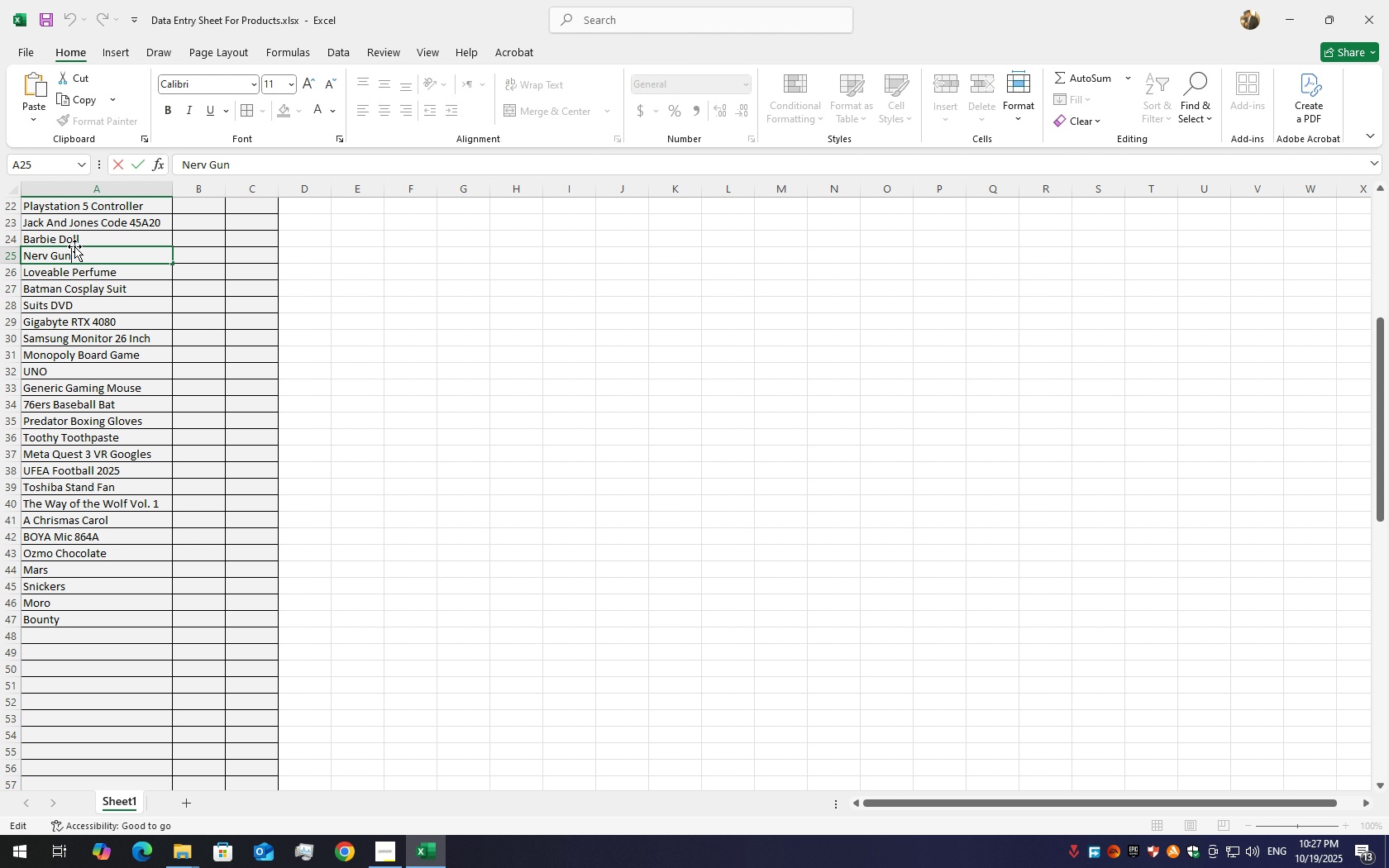 
left_click_drag(start_coordinate=[74, 246], to_coordinate=[53, 630])
 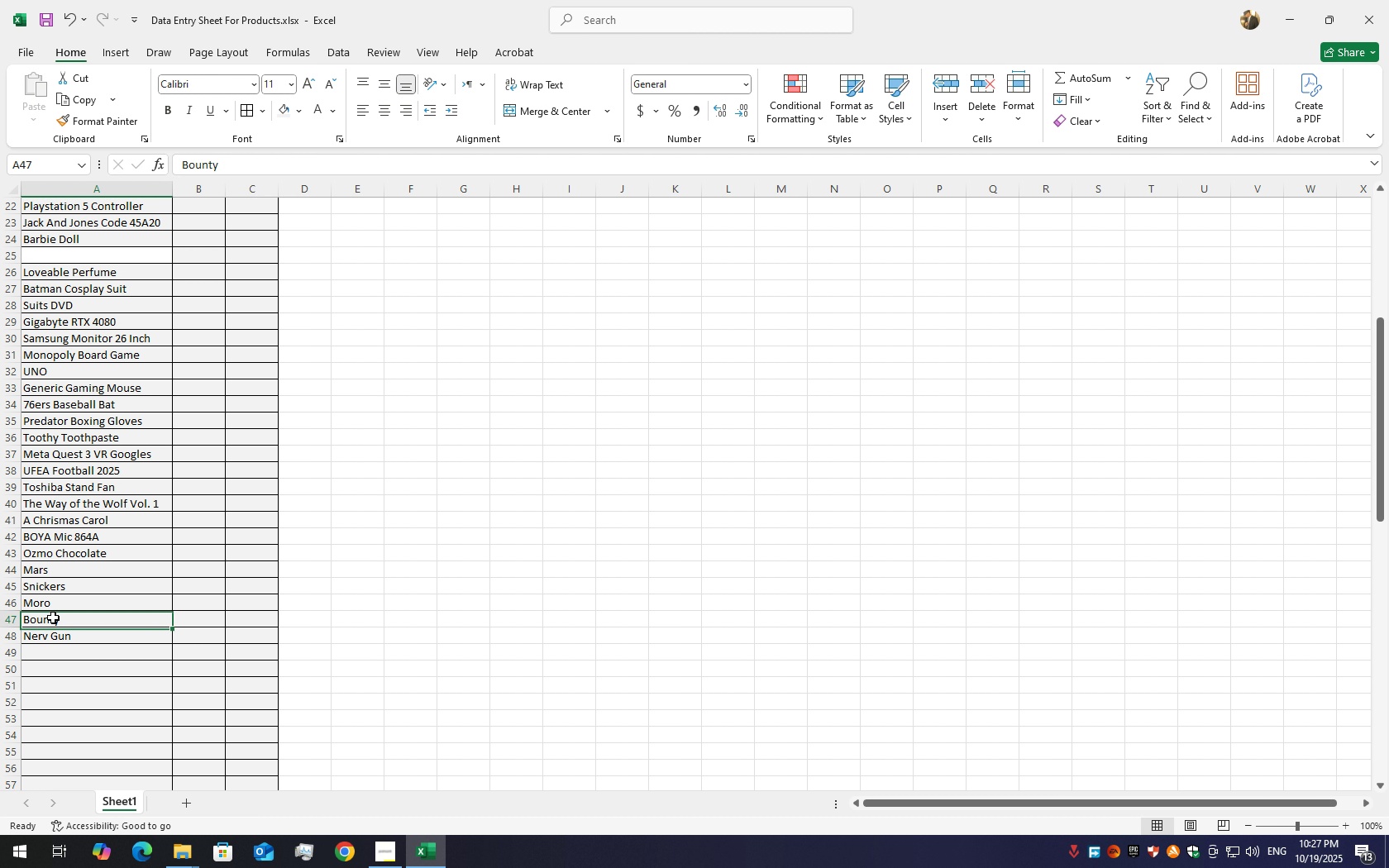 
left_click([53, 618])
 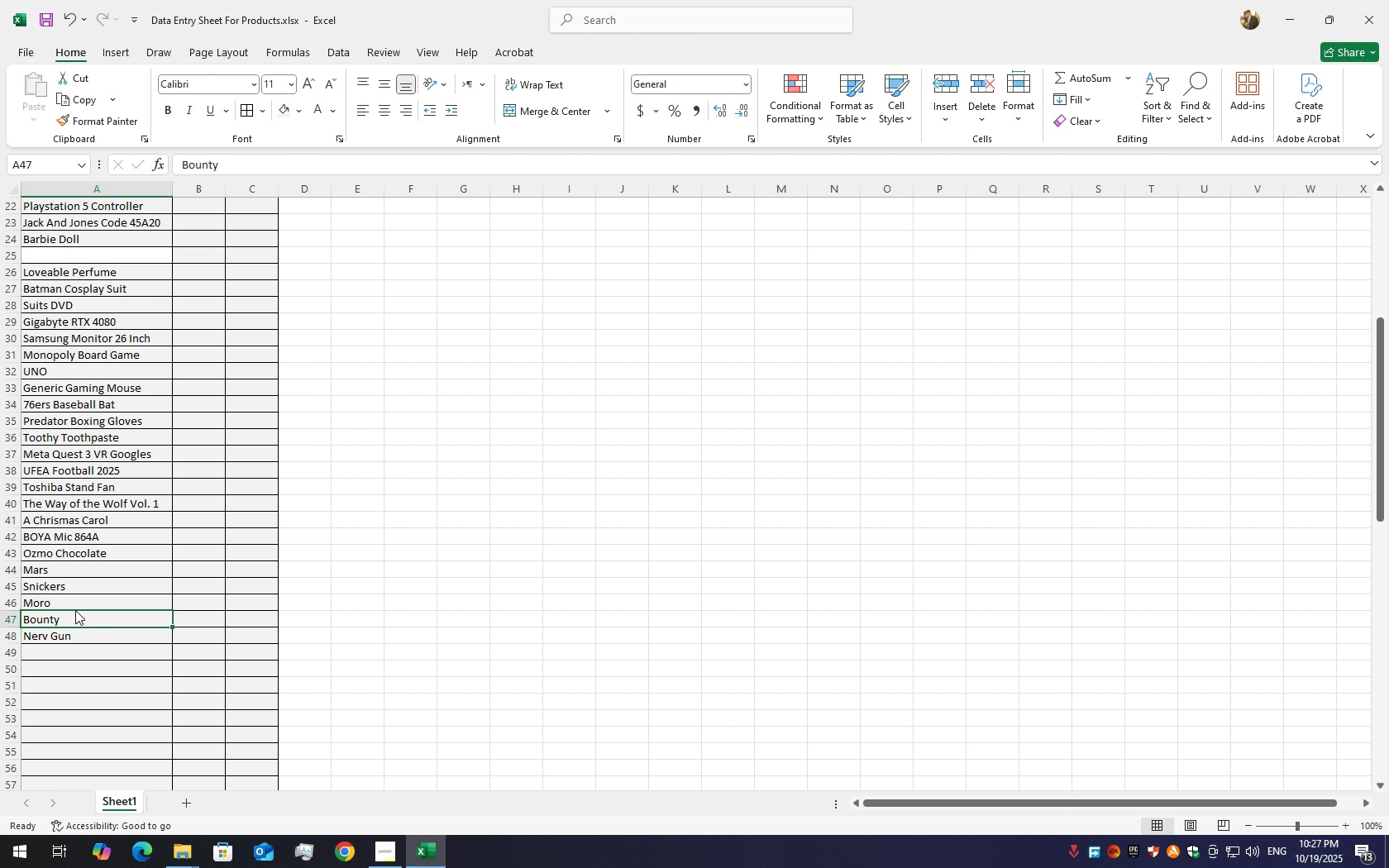 
left_click_drag(start_coordinate=[75, 610], to_coordinate=[100, 370])
 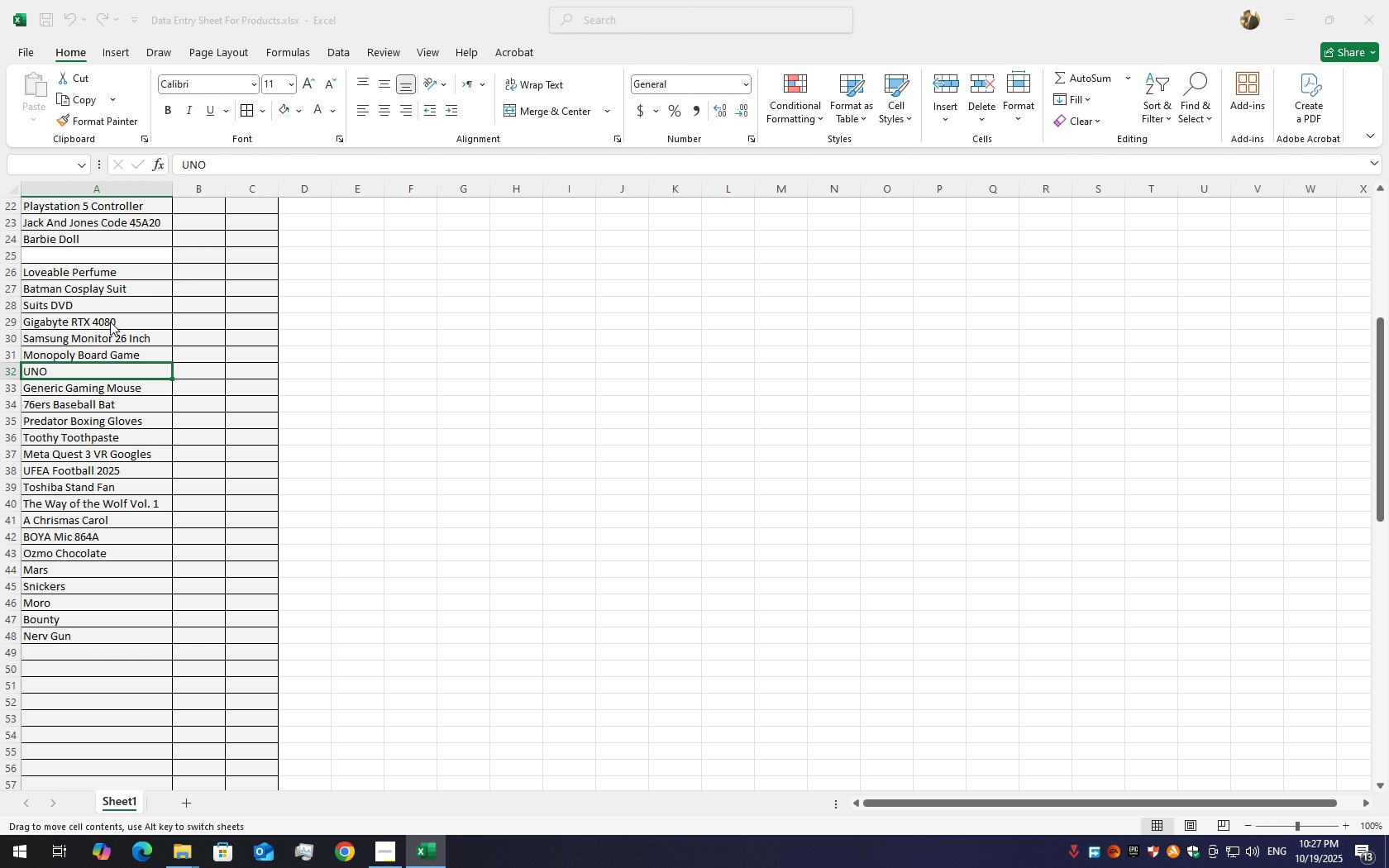 
left_click_drag(start_coordinate=[103, 358], to_coordinate=[122, 261])
 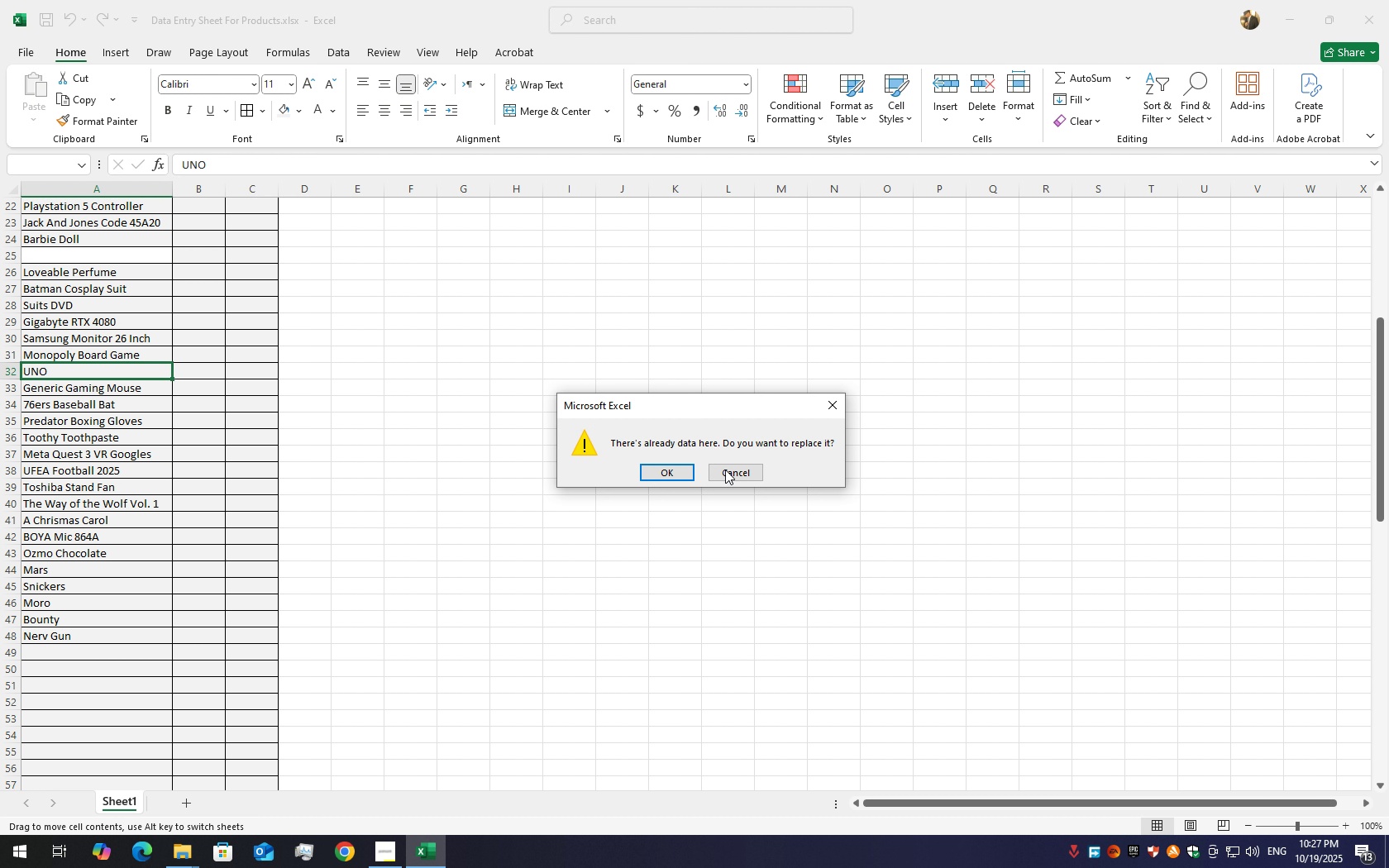 
left_click([736, 462])
 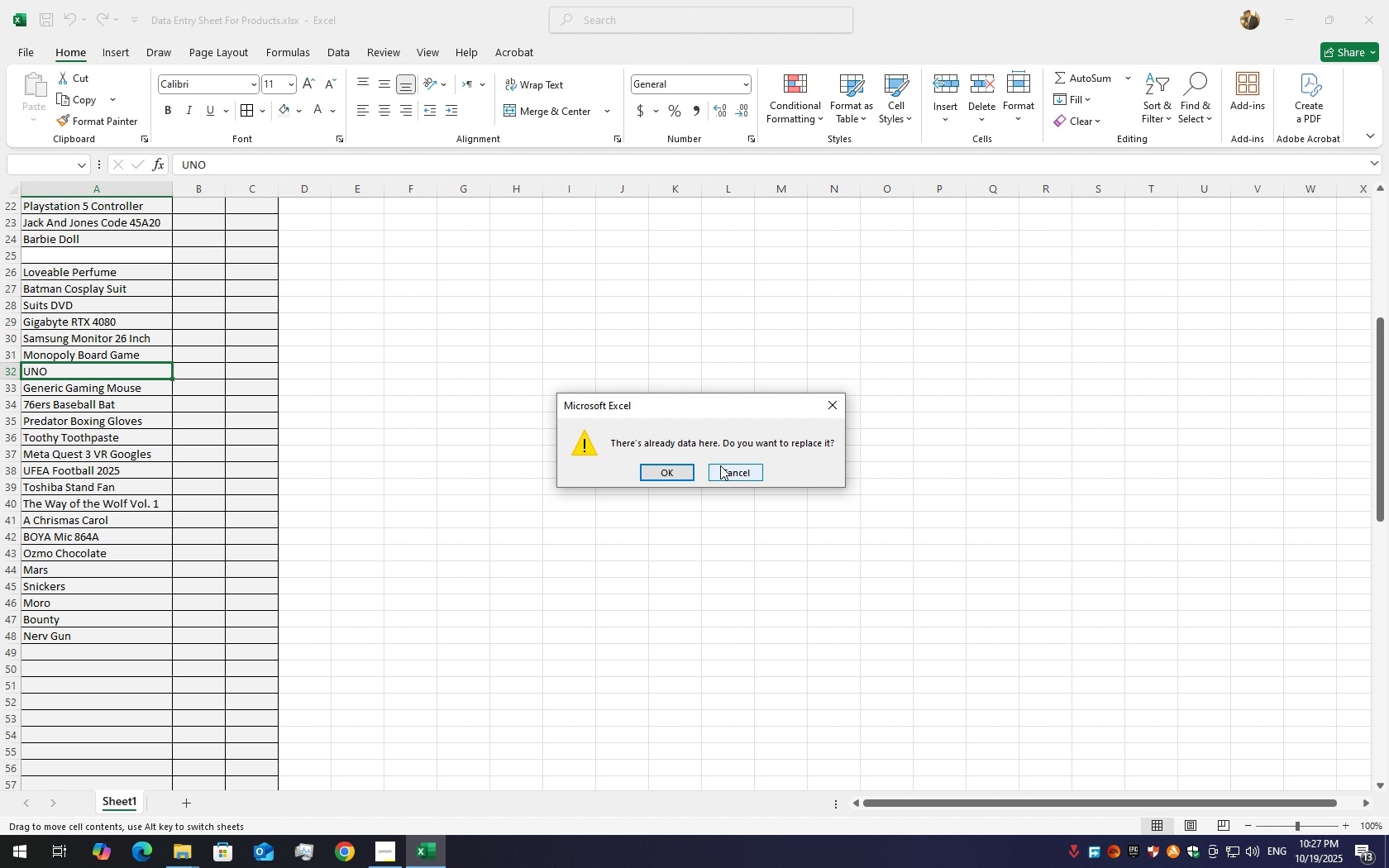 
left_click([721, 465])
 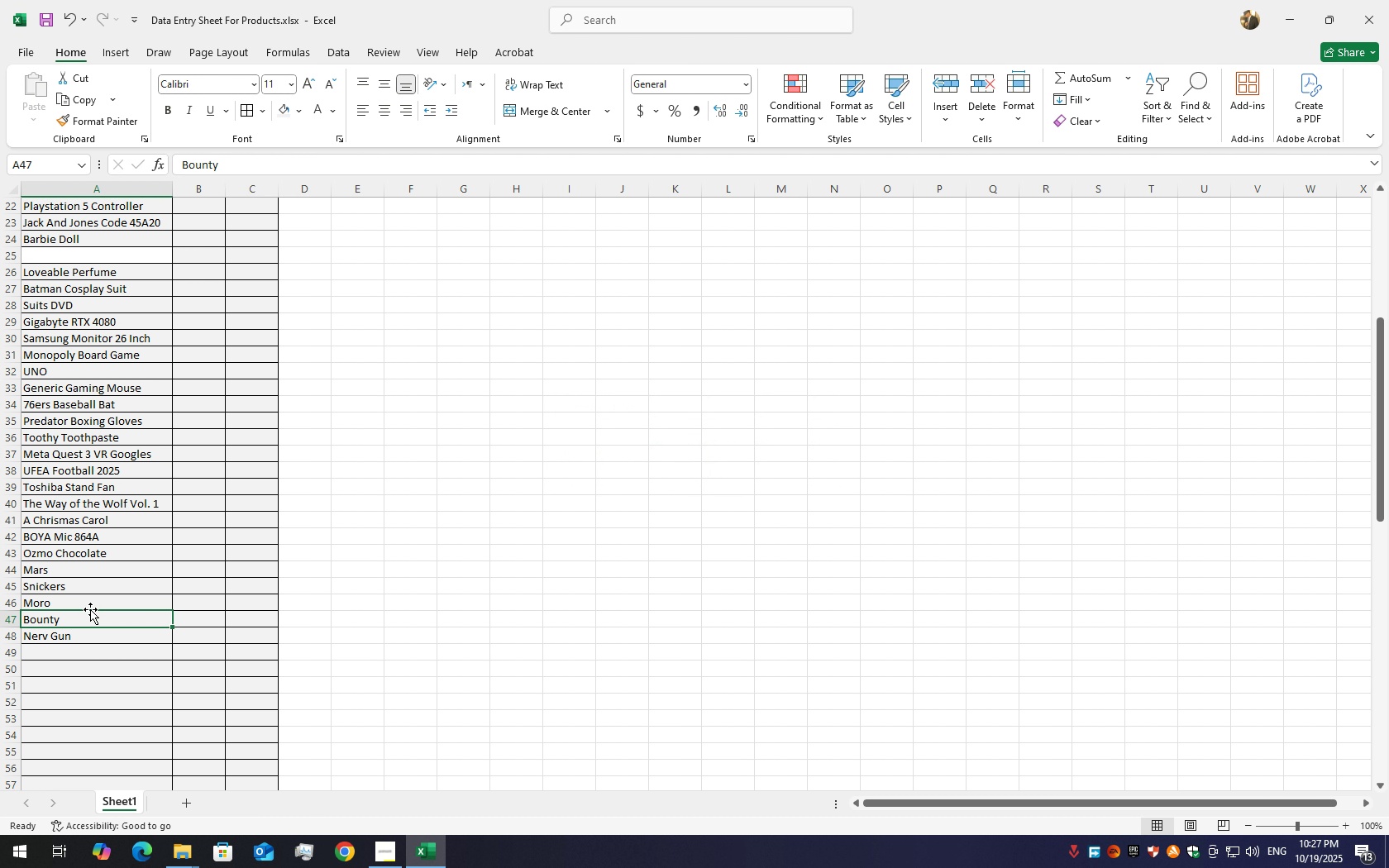 
left_click_drag(start_coordinate=[90, 609], to_coordinate=[126, 257])
 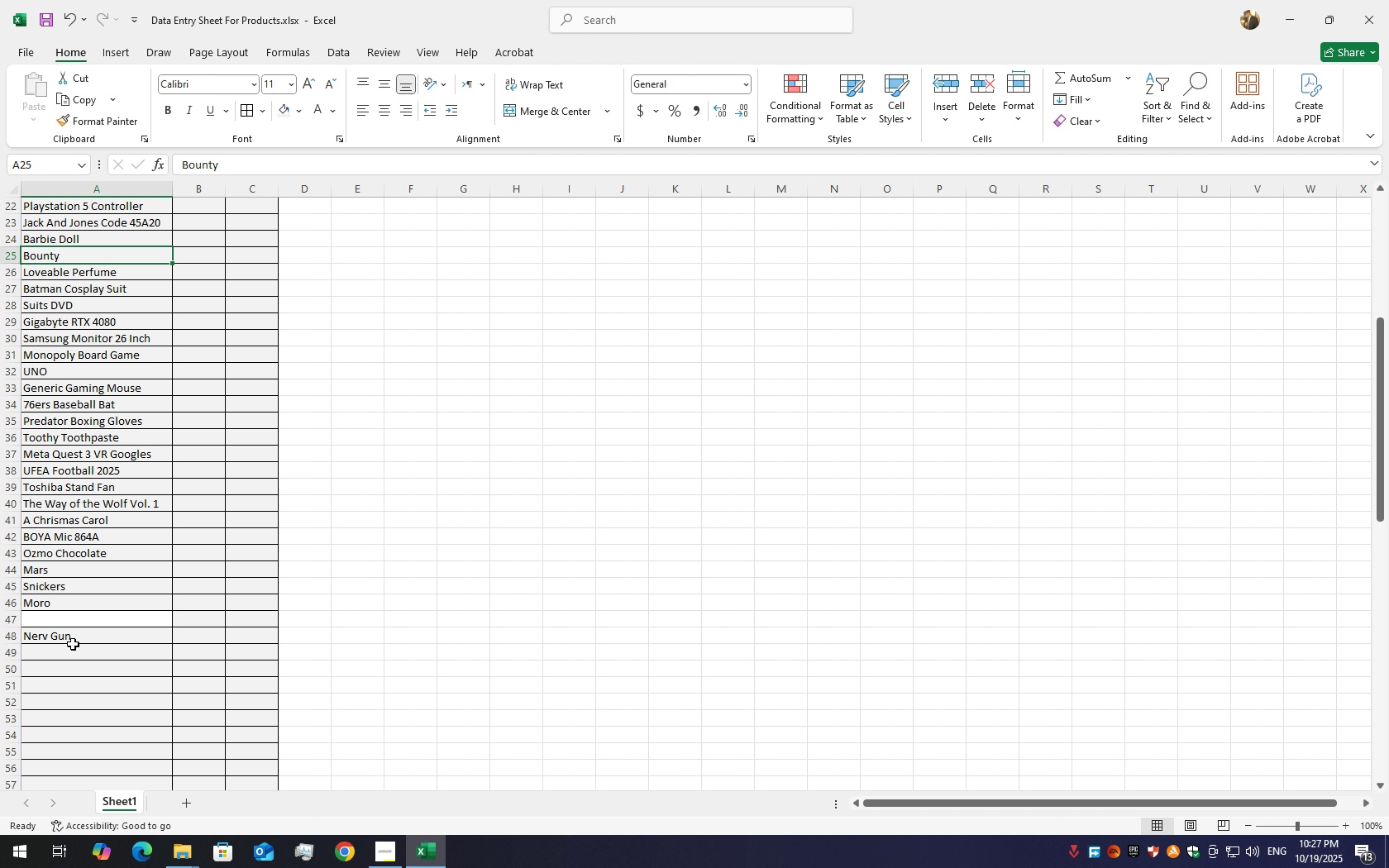 
left_click([82, 641])
 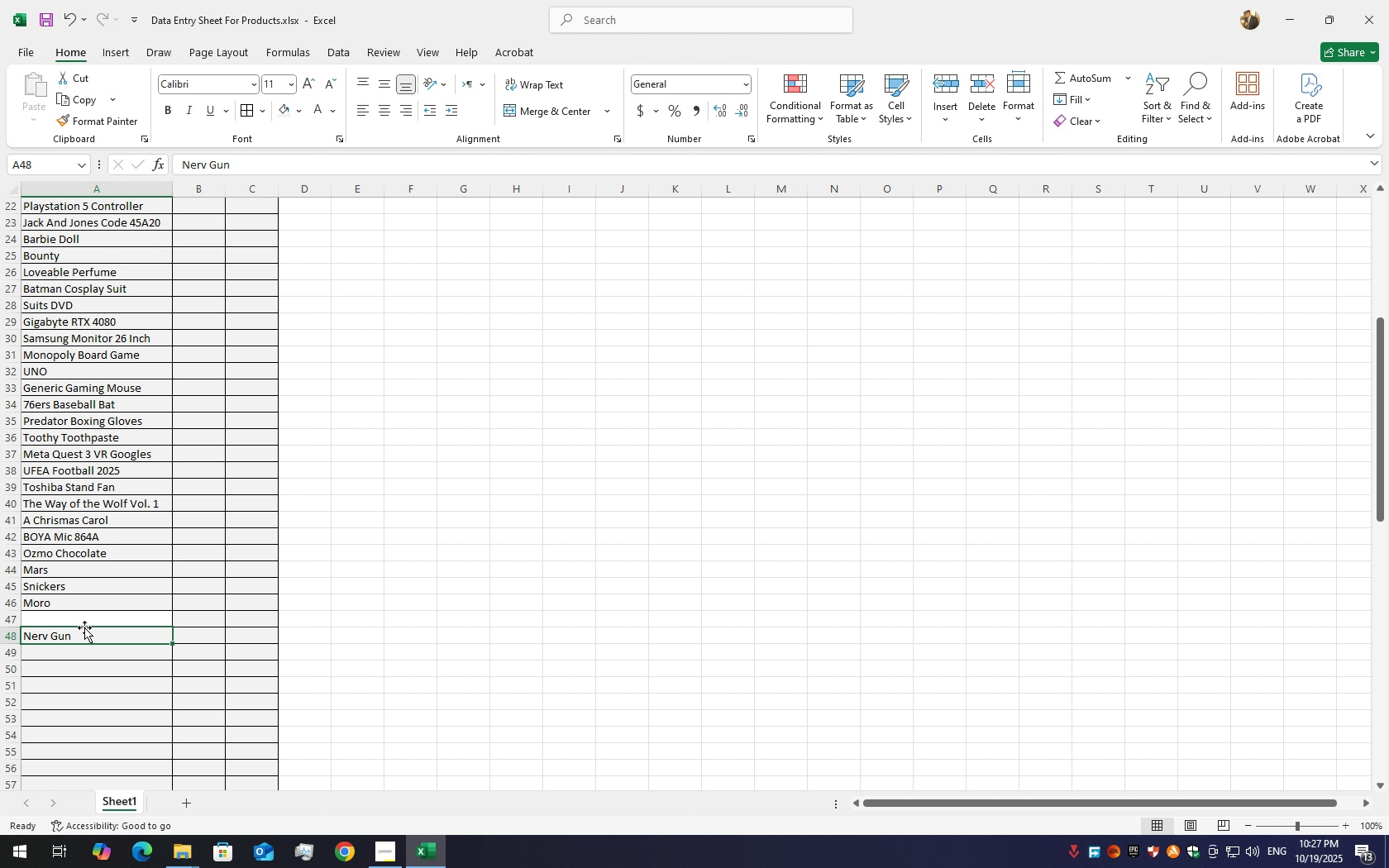 
left_click_drag(start_coordinate=[84, 627], to_coordinate=[84, 620])
 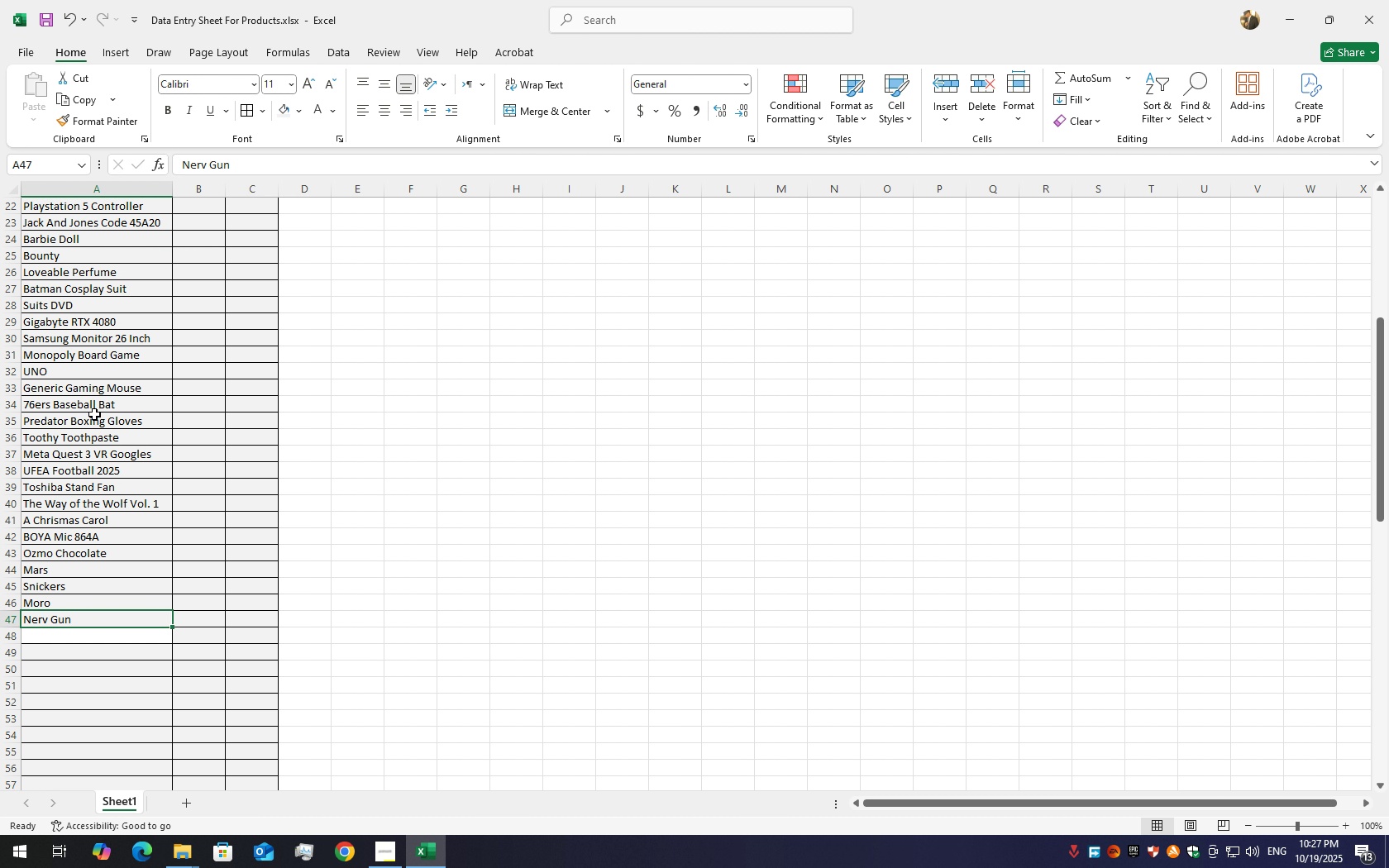 
left_click([103, 388])
 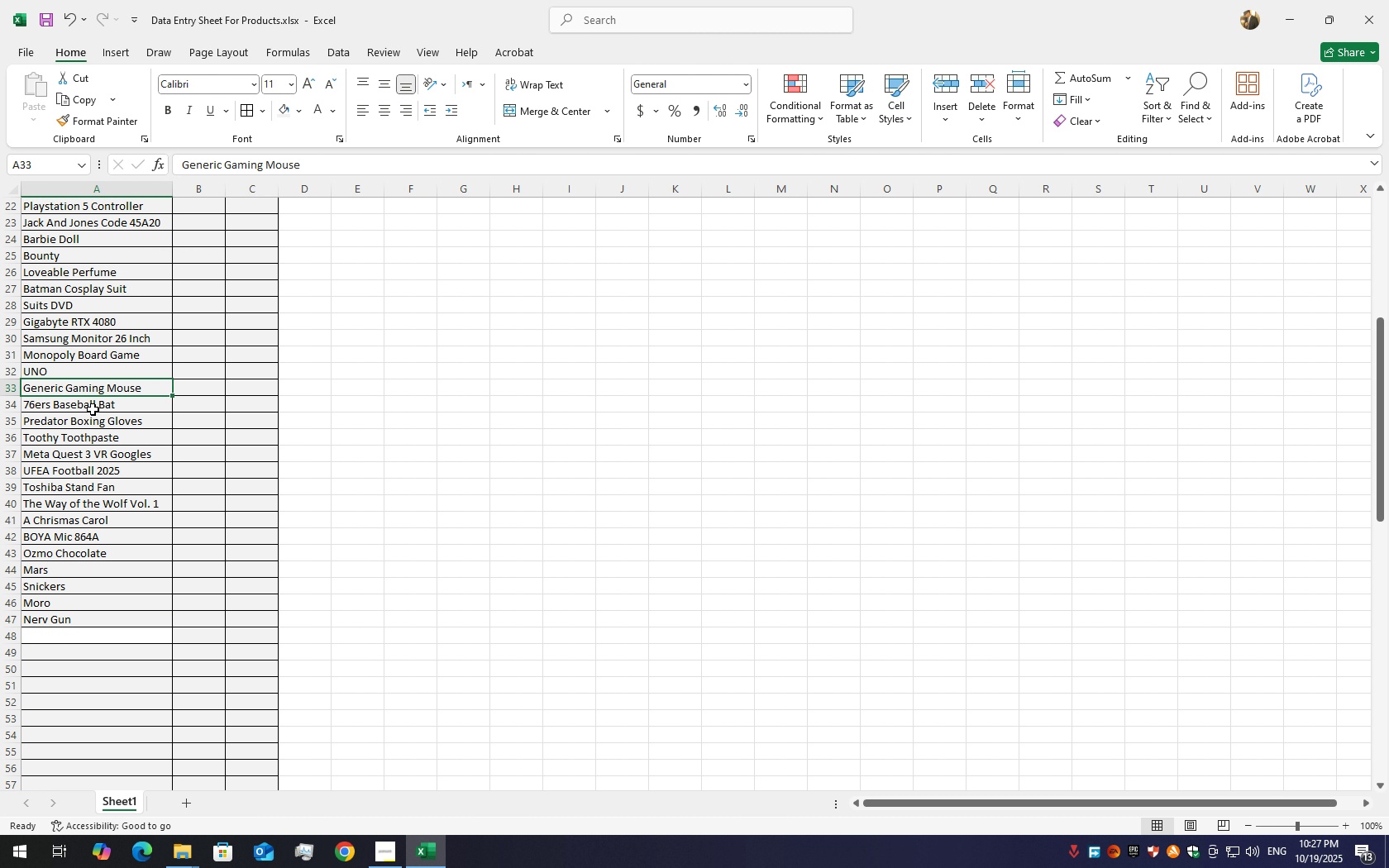 
left_click([93, 408])
 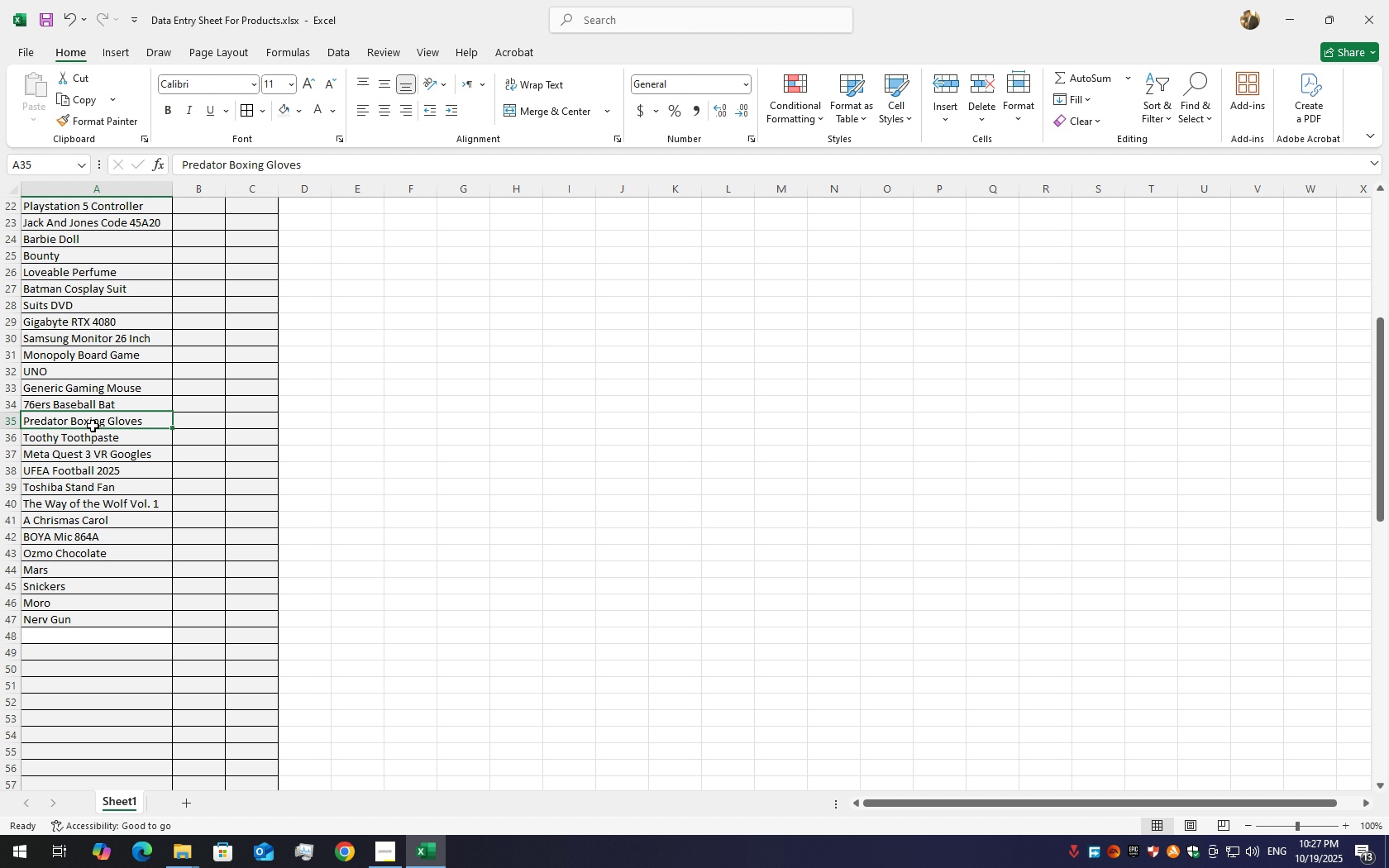 
left_click([93, 426])
 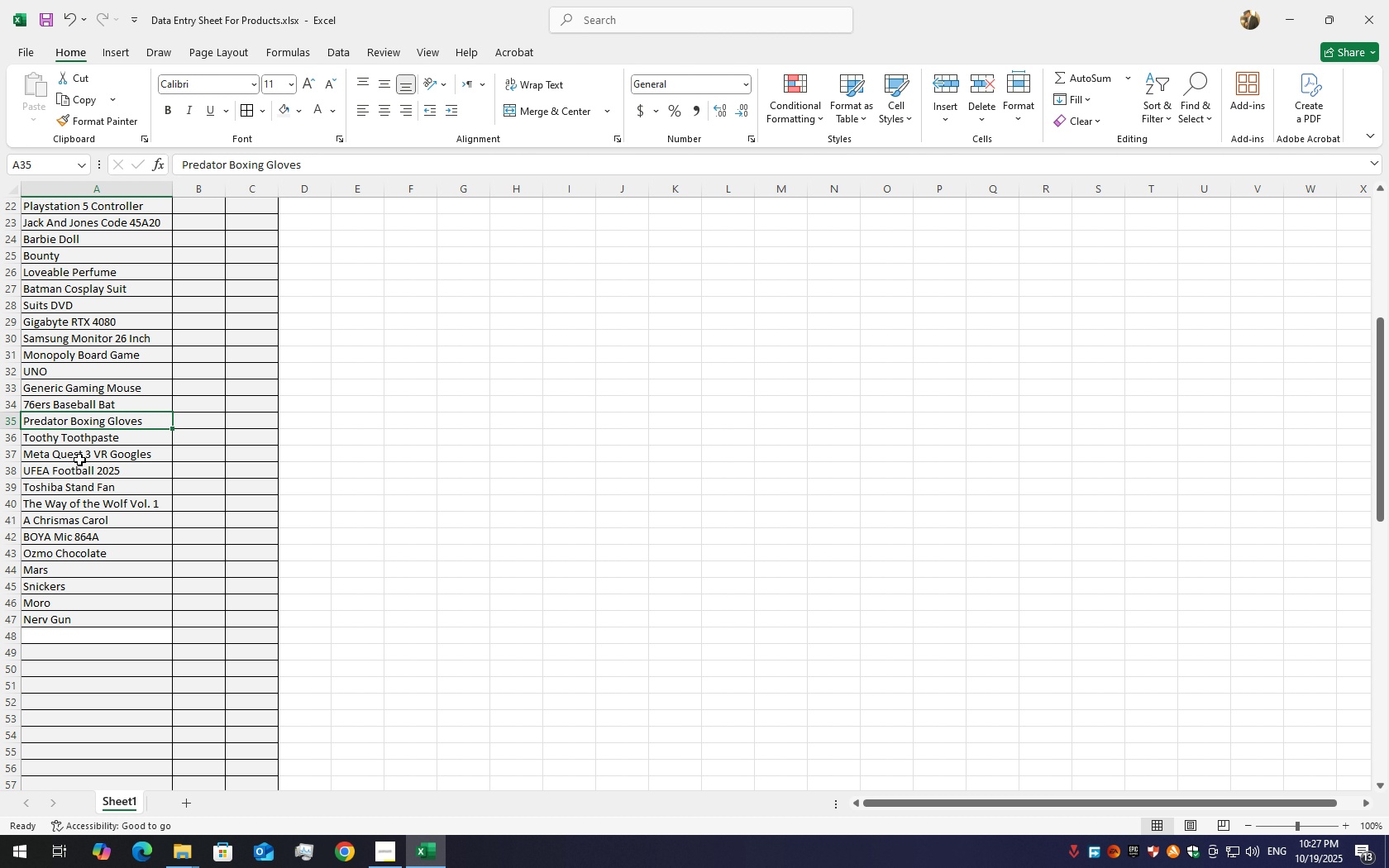 
left_click([80, 479])
 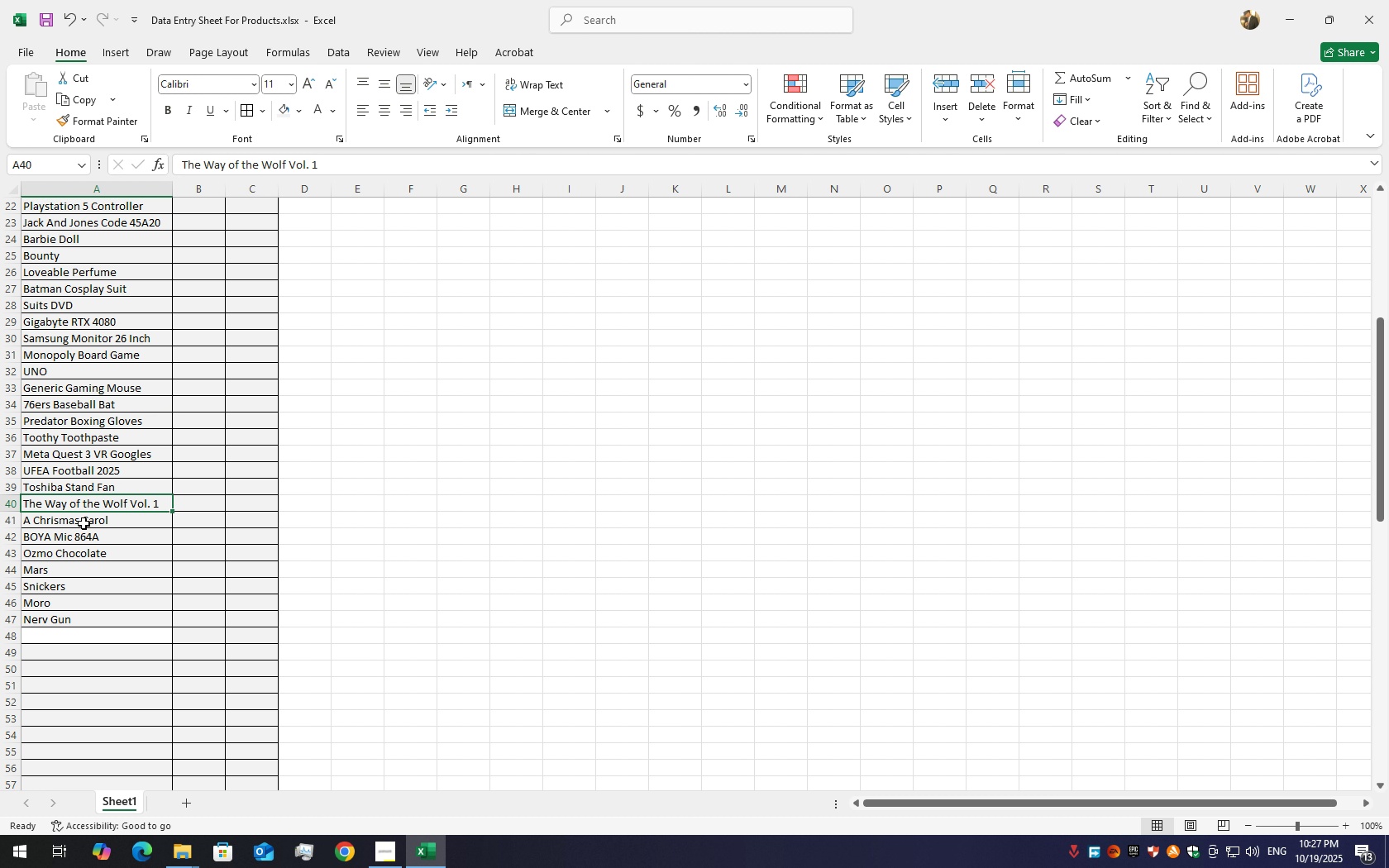 
left_click([83, 531])
 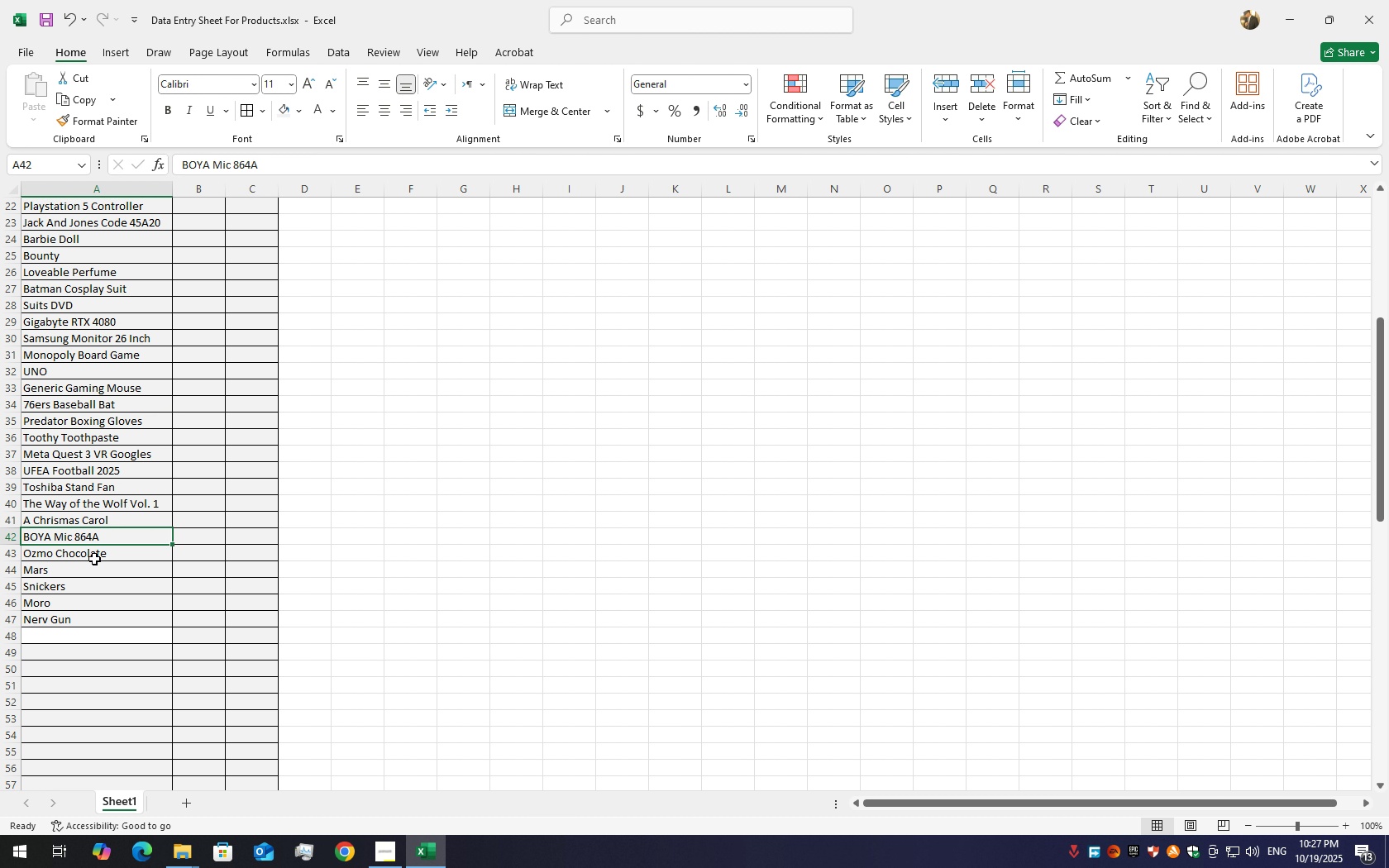 
left_click([93, 562])
 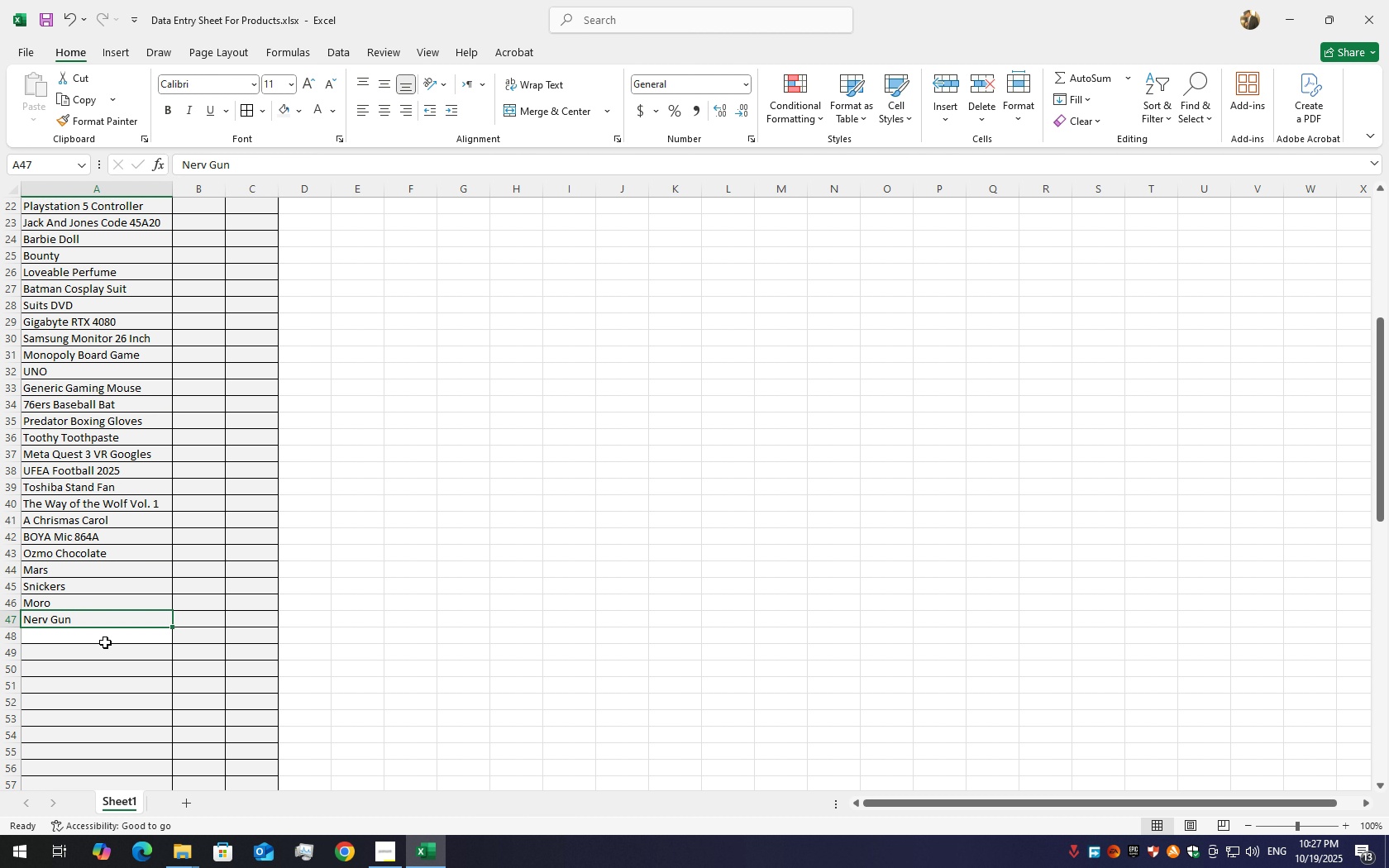 
left_click([104, 644])
 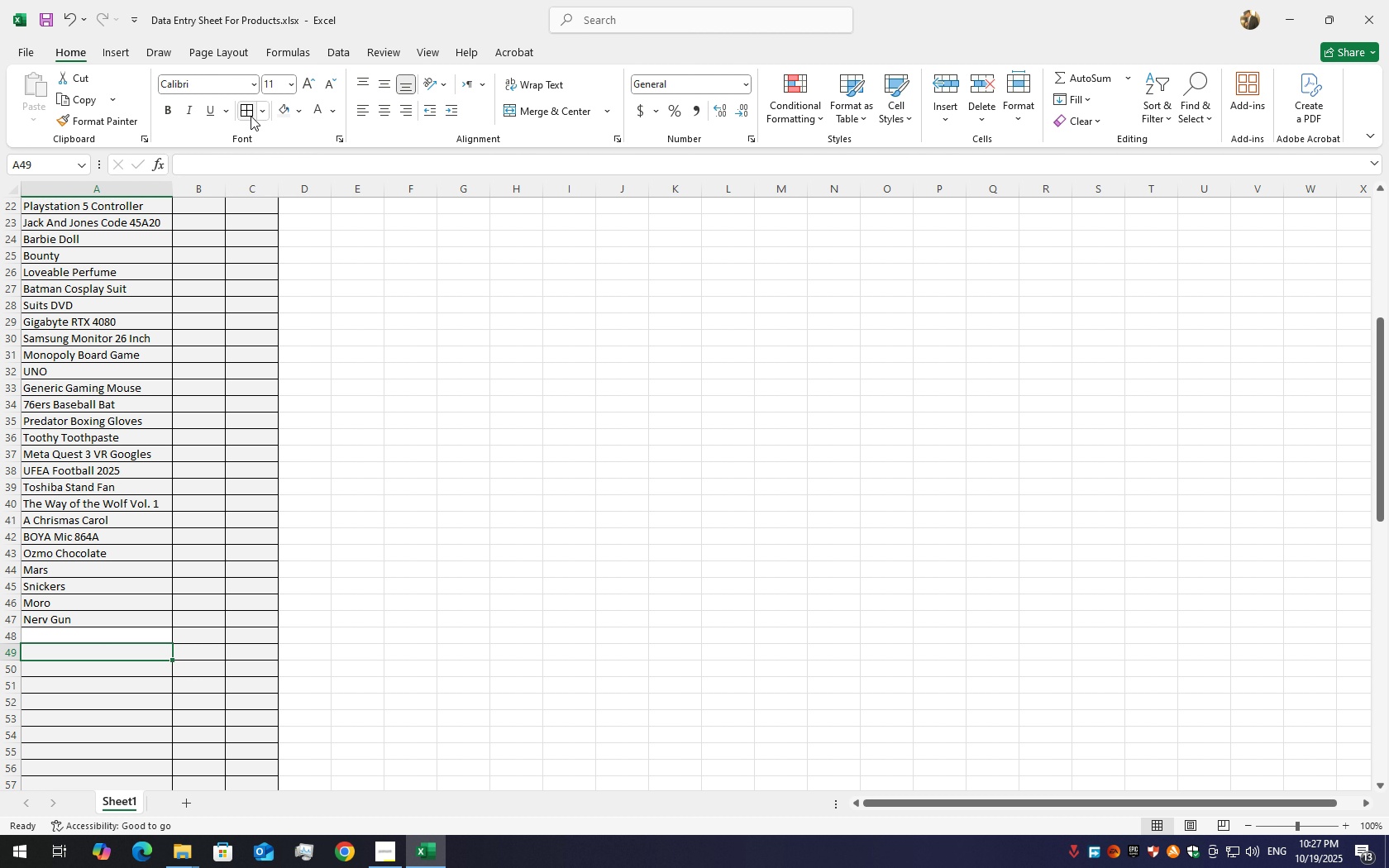 
left_click([251, 116])
 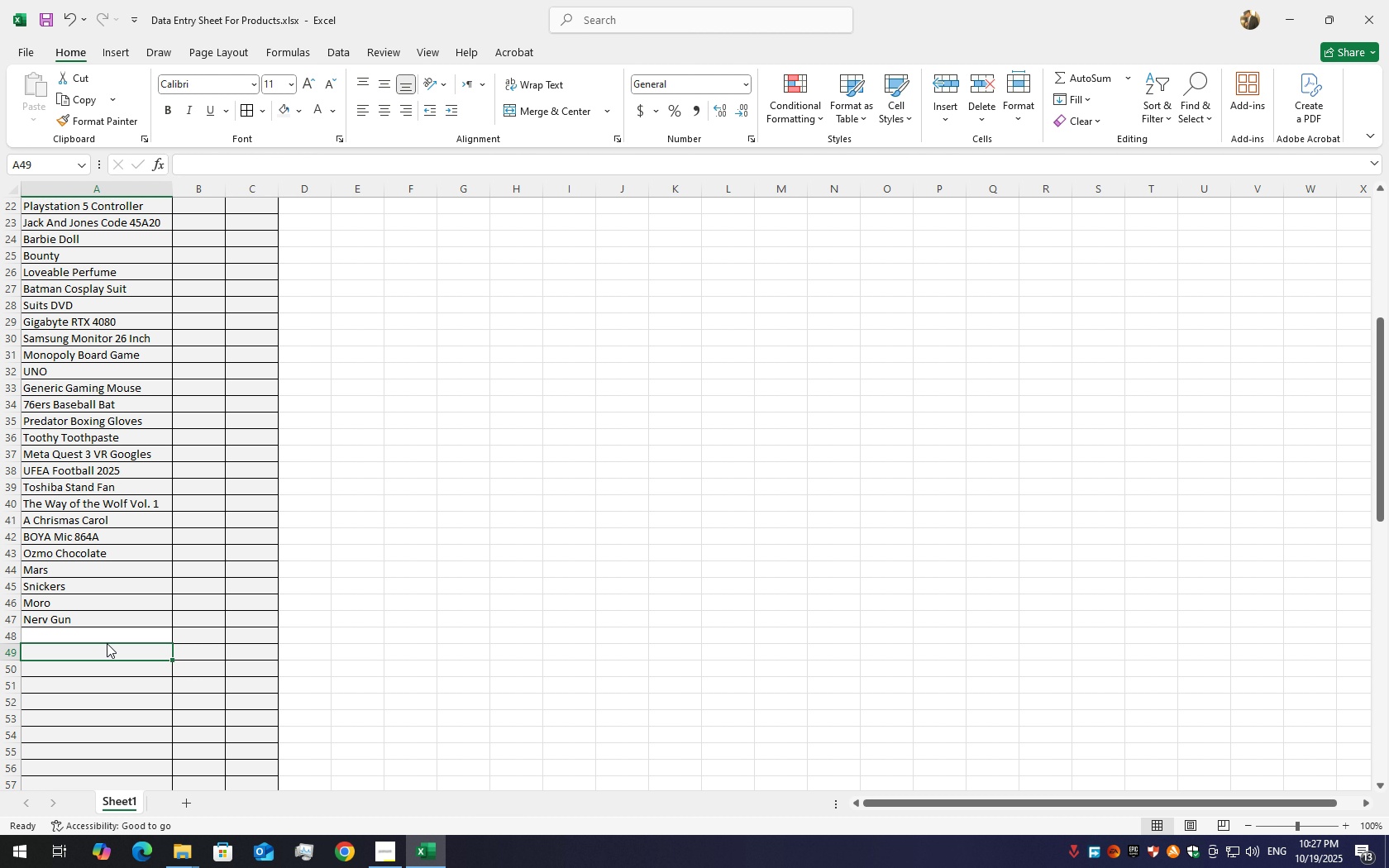 
double_click([109, 639])
 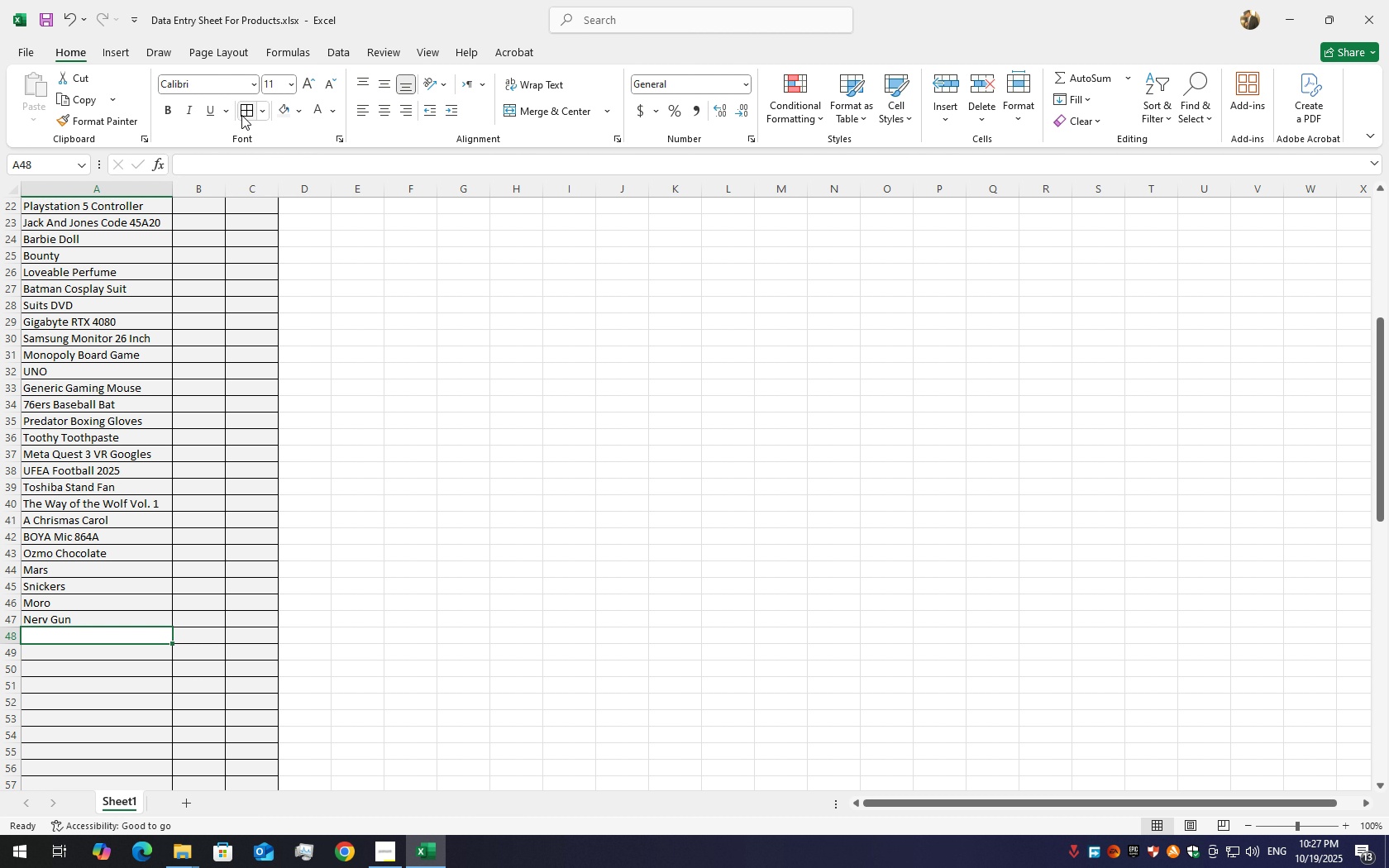 
left_click([241, 115])
 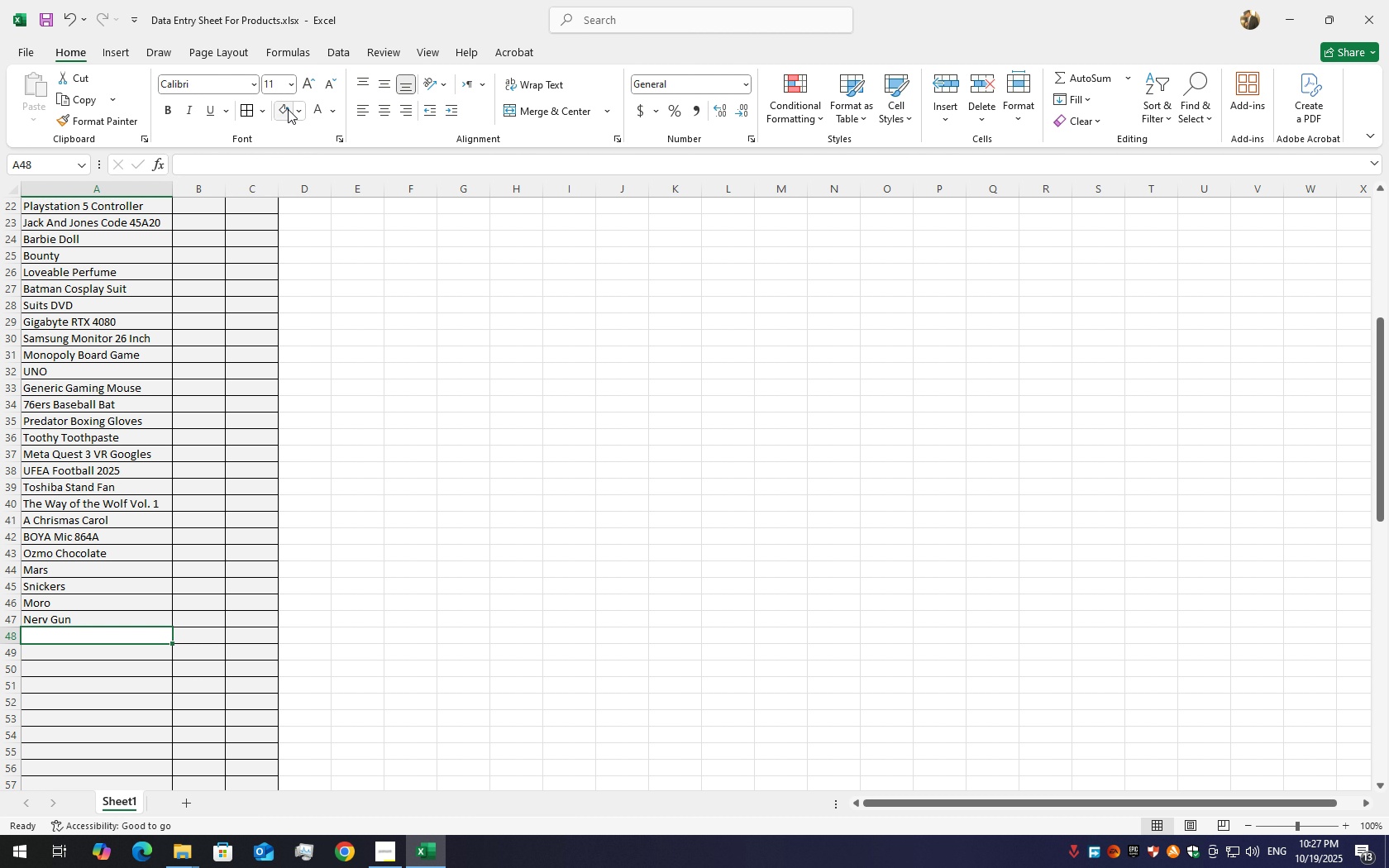 
left_click([287, 110])
 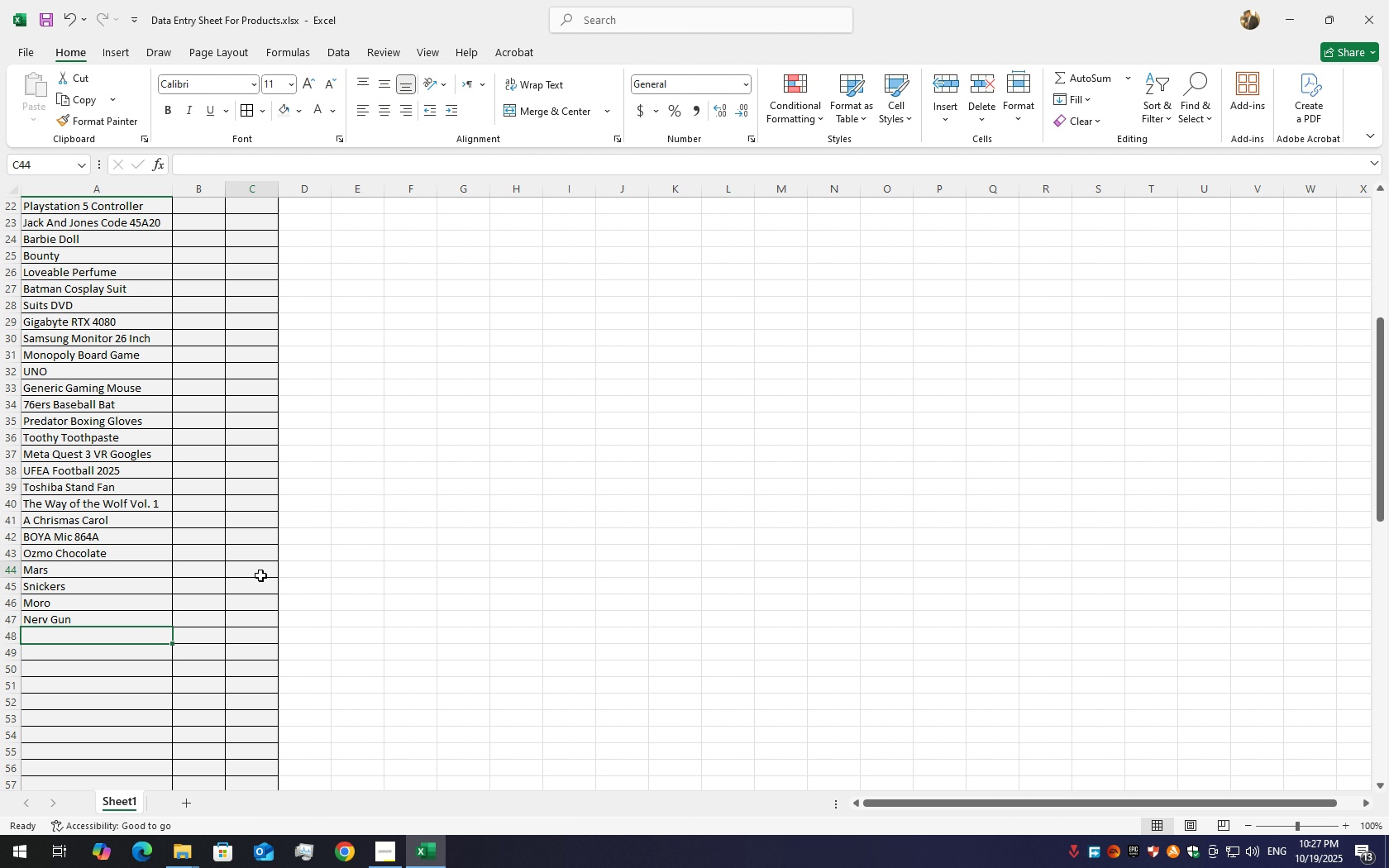 
left_click([260, 575])
 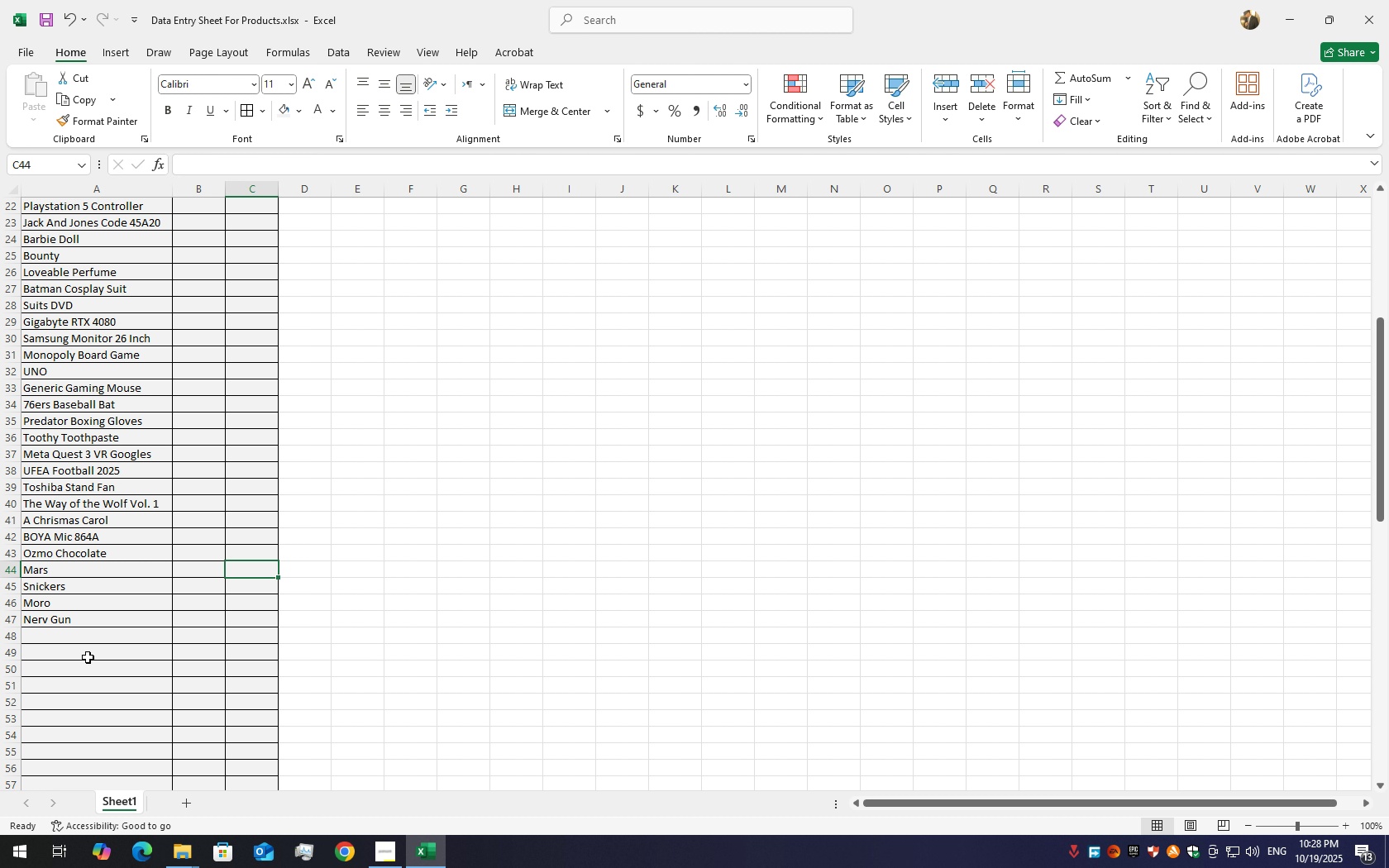 
wait(7.14)
 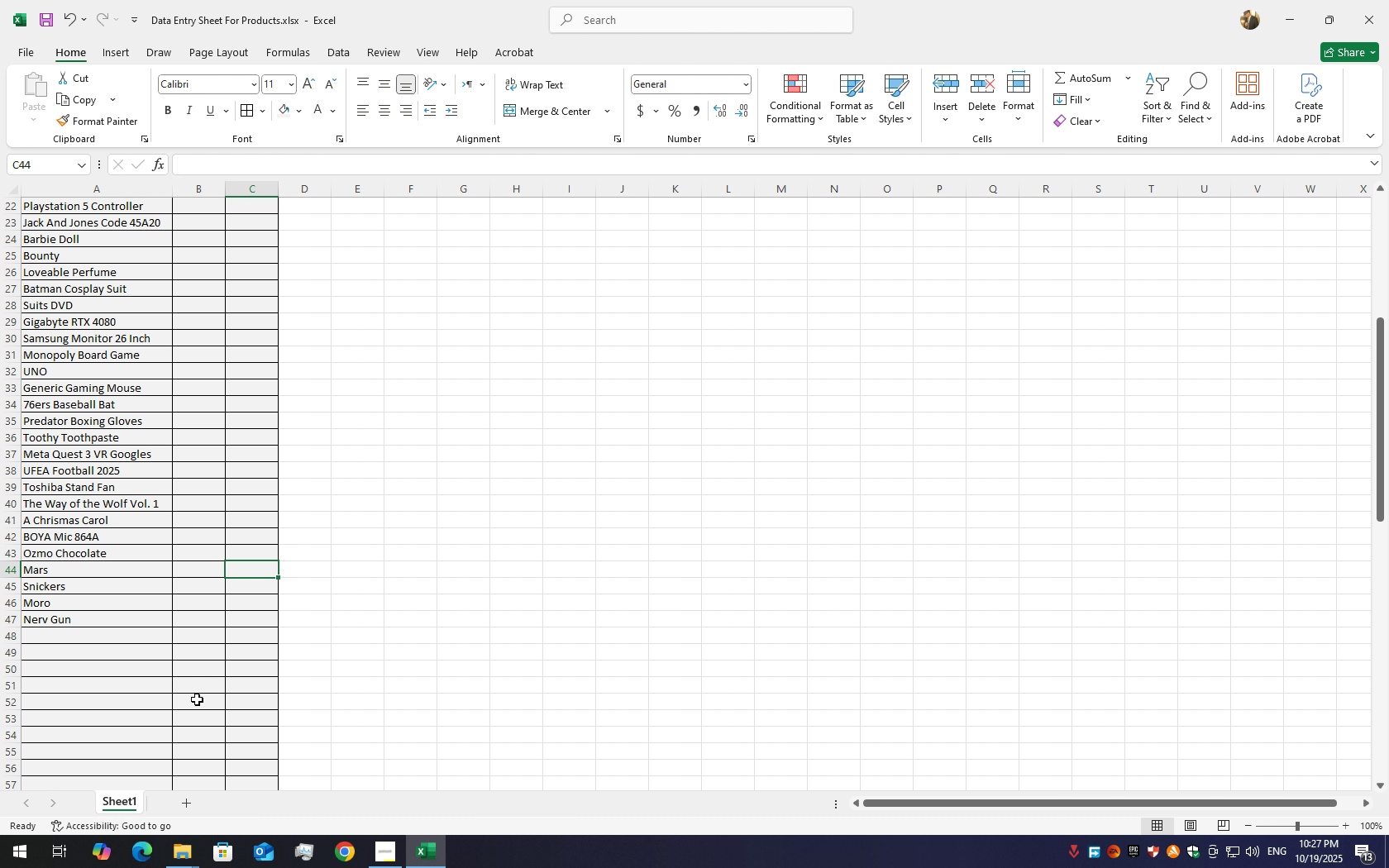 
double_click([76, 648])
 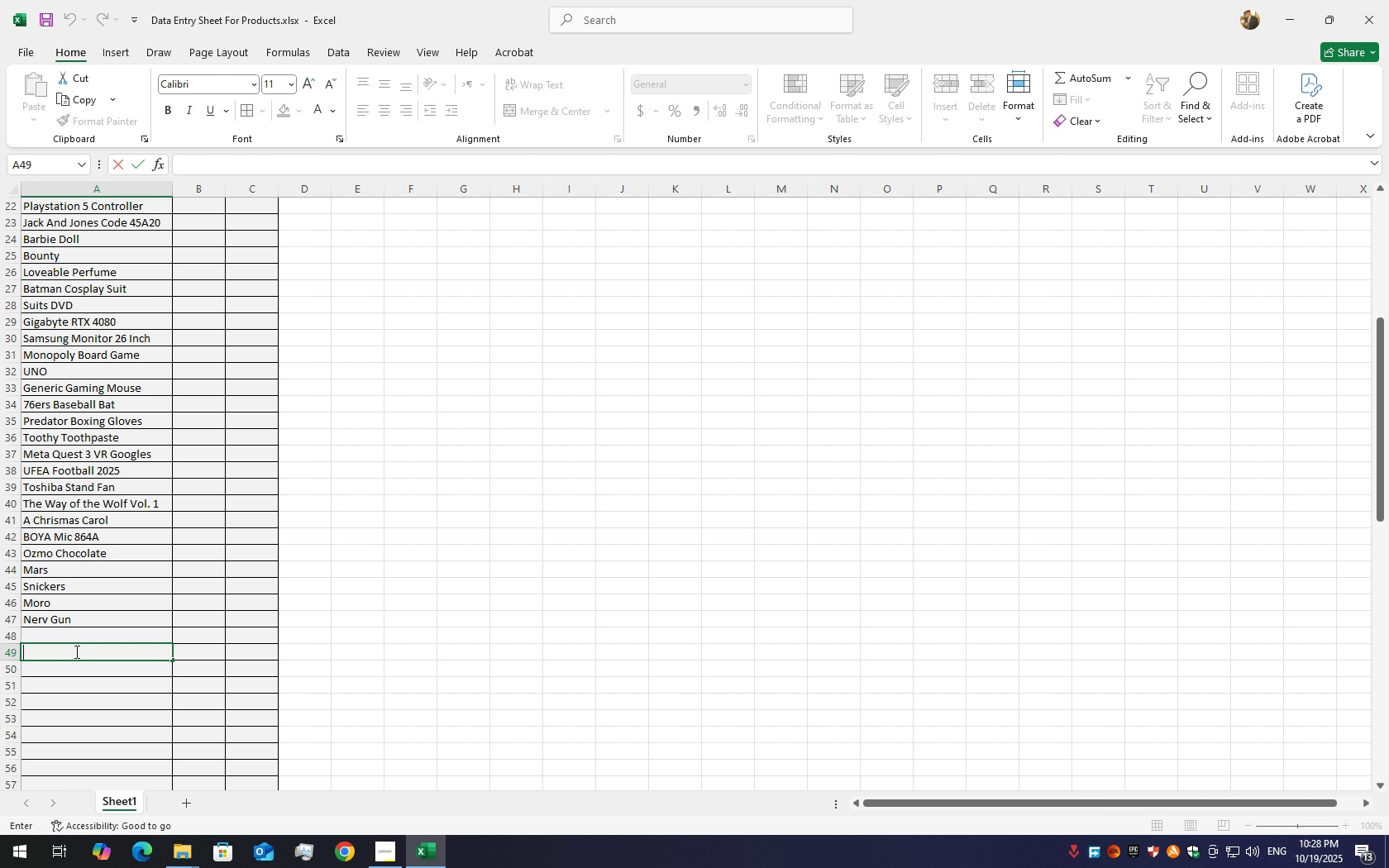 
triple_click([76, 648])
 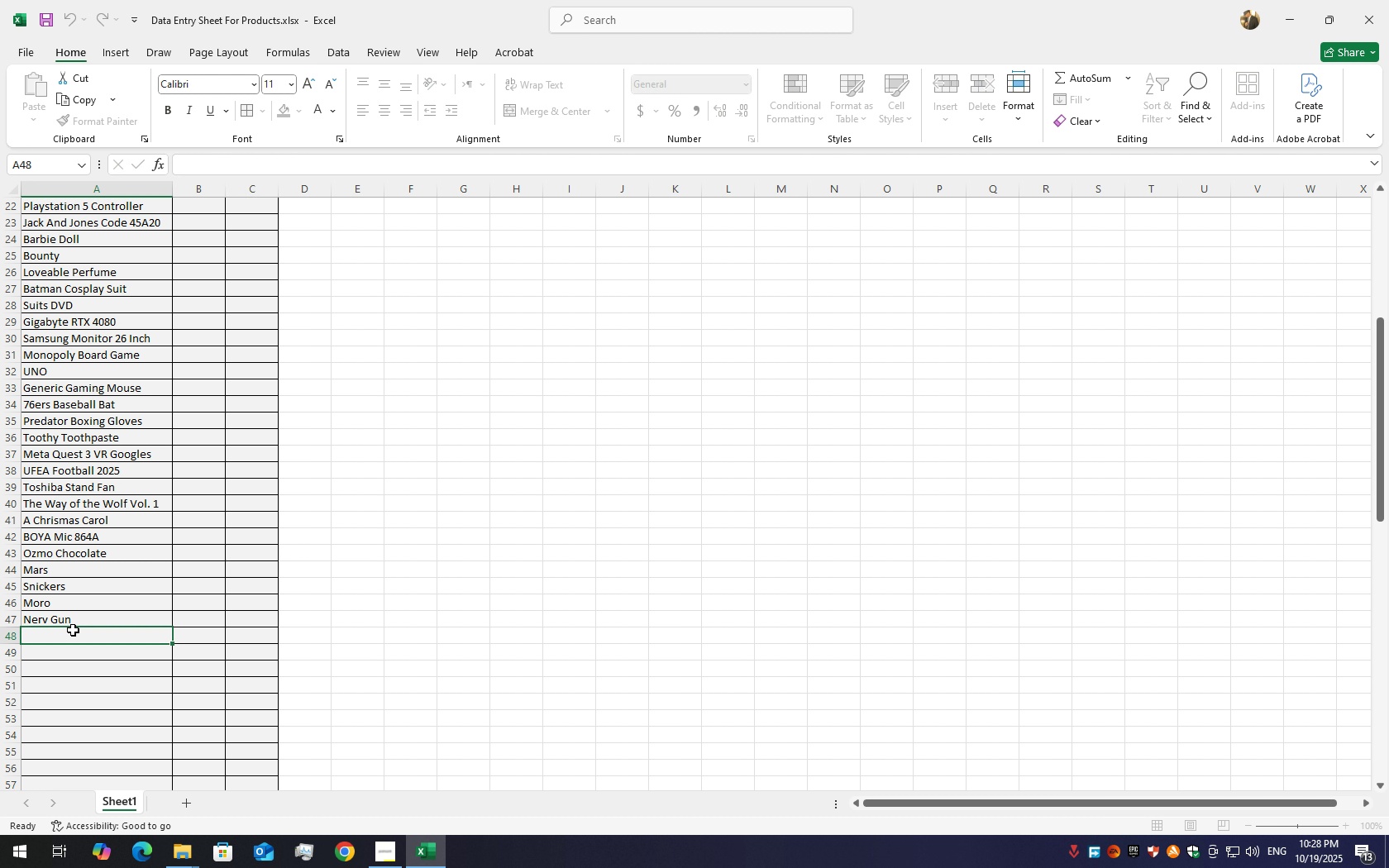 
double_click([73, 630])
 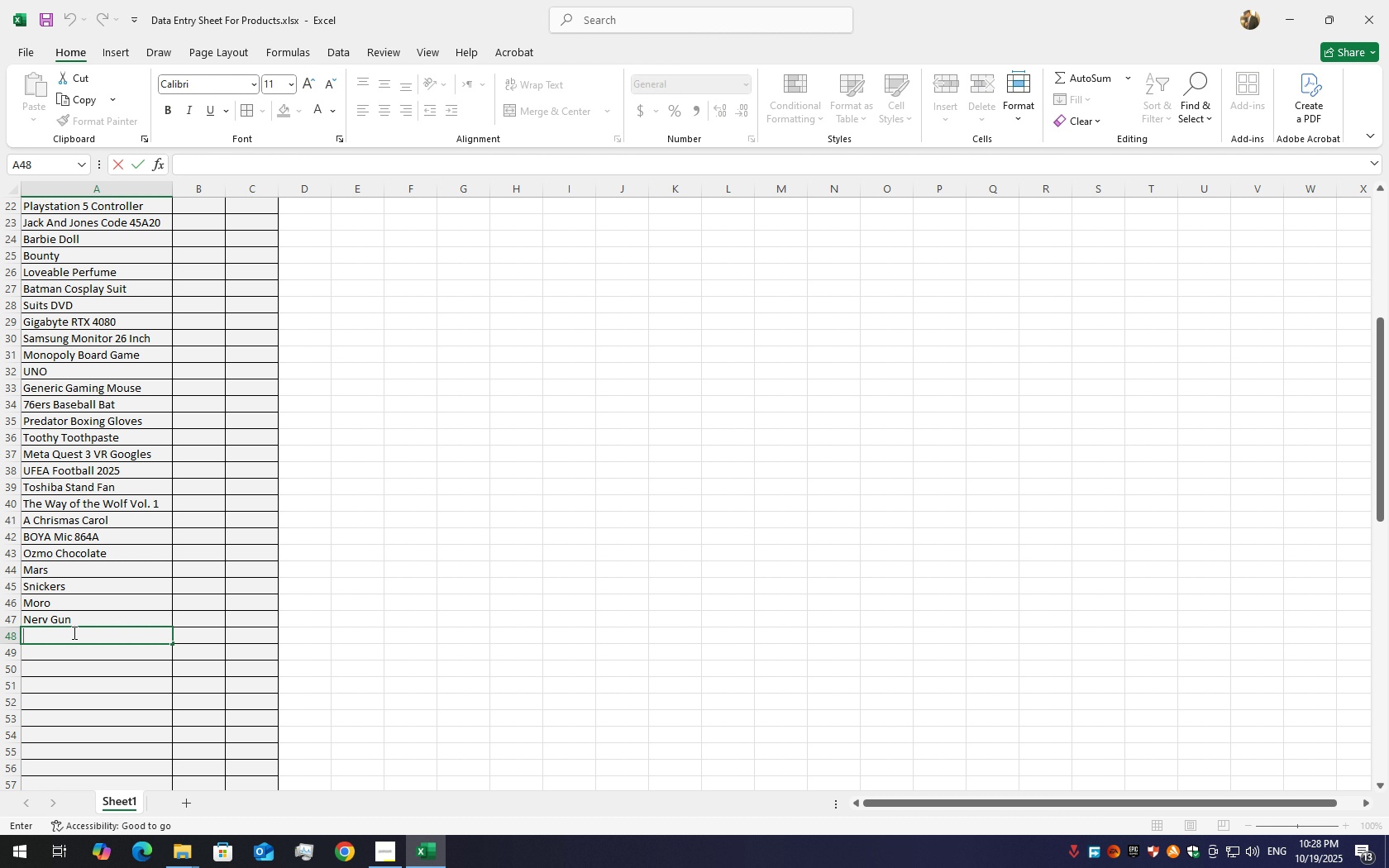 
wait(5.3)
 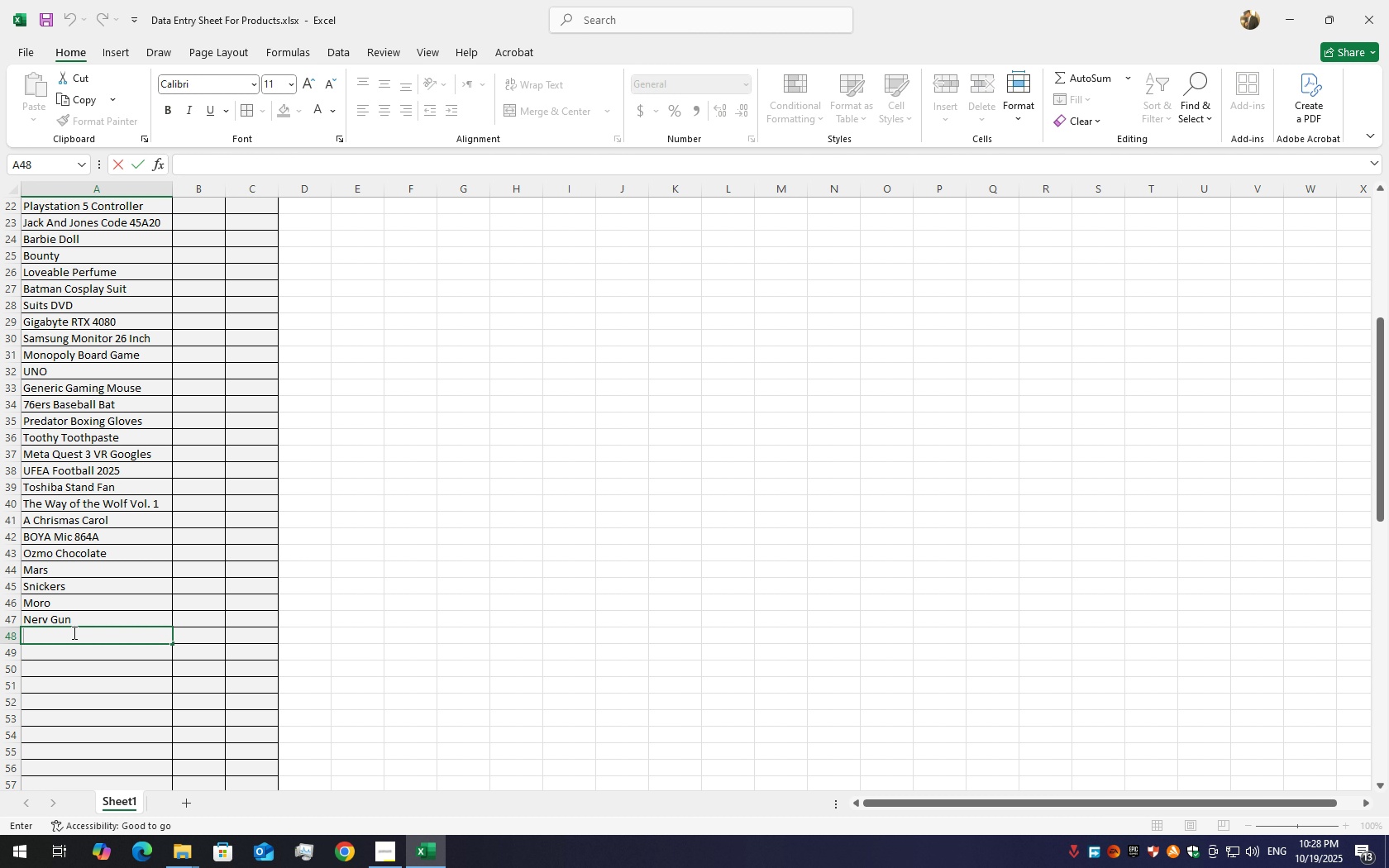 
type(N)
key(Backspace)
type(G)
key(Backspace)
type(Gog)
key(Backspace)
key(Backspace)
key(Backspace)
type(V)
key(Backspace)
key(Backspace)
key(Backspace)
key(Backspace)
type(Per)
key(Backspace)
key(Backspace)
key(Backspace)
key(Backspace)
type(Fairt)
key(Backspace)
type(y )
 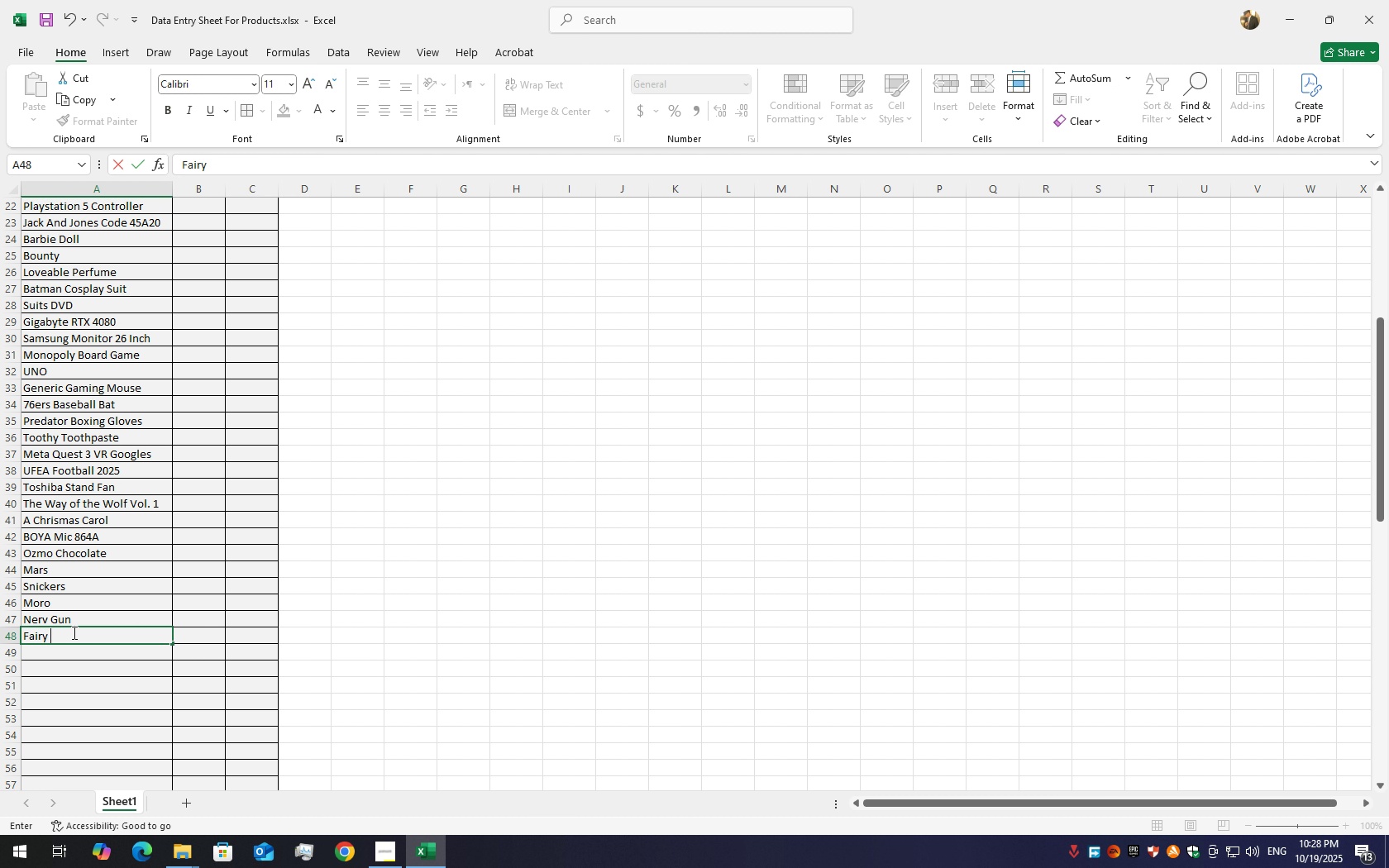 
hold_key(key=ShiftLeft, duration=1.53)
 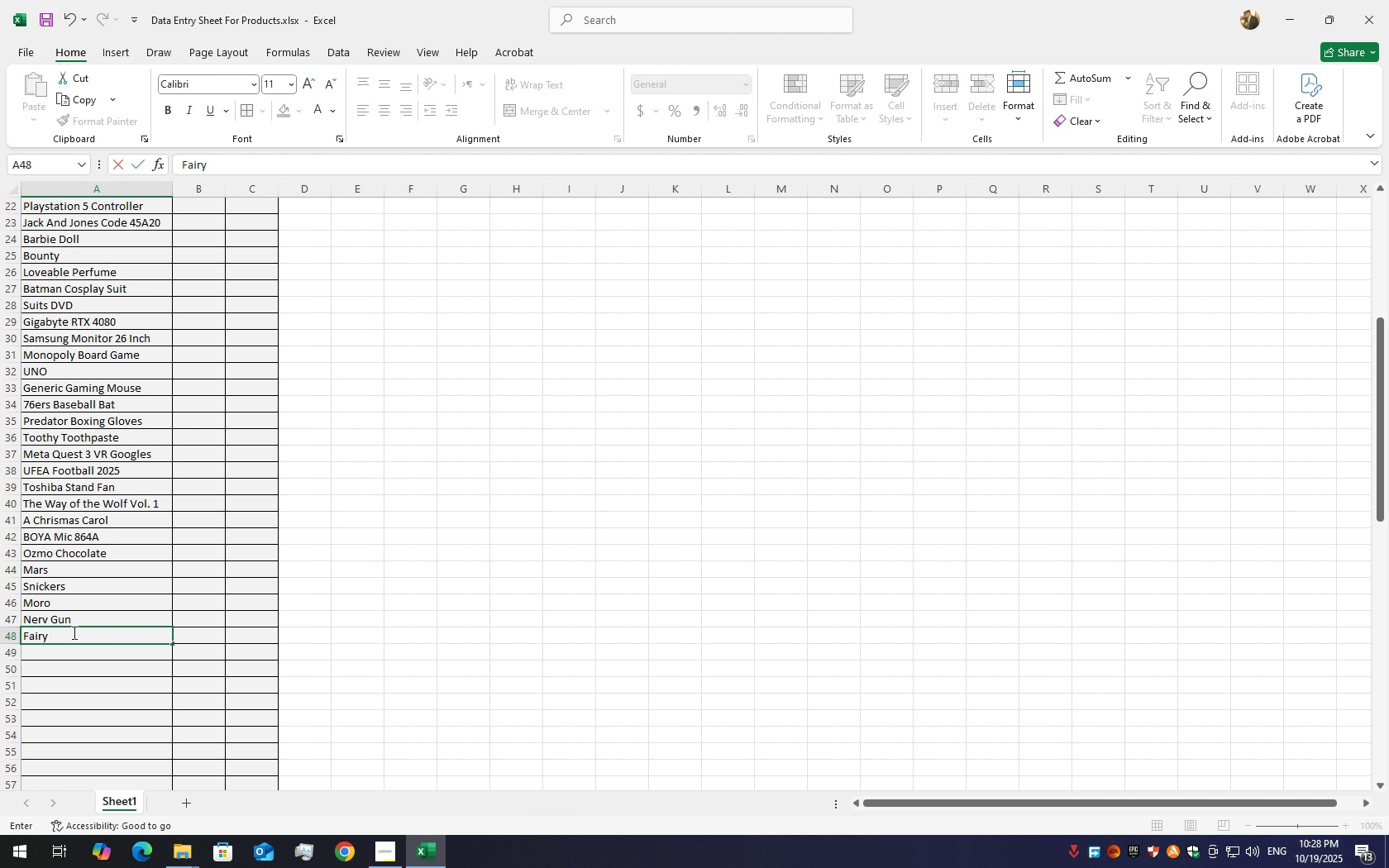 
hold_key(key=ShiftLeft, duration=1.52)
 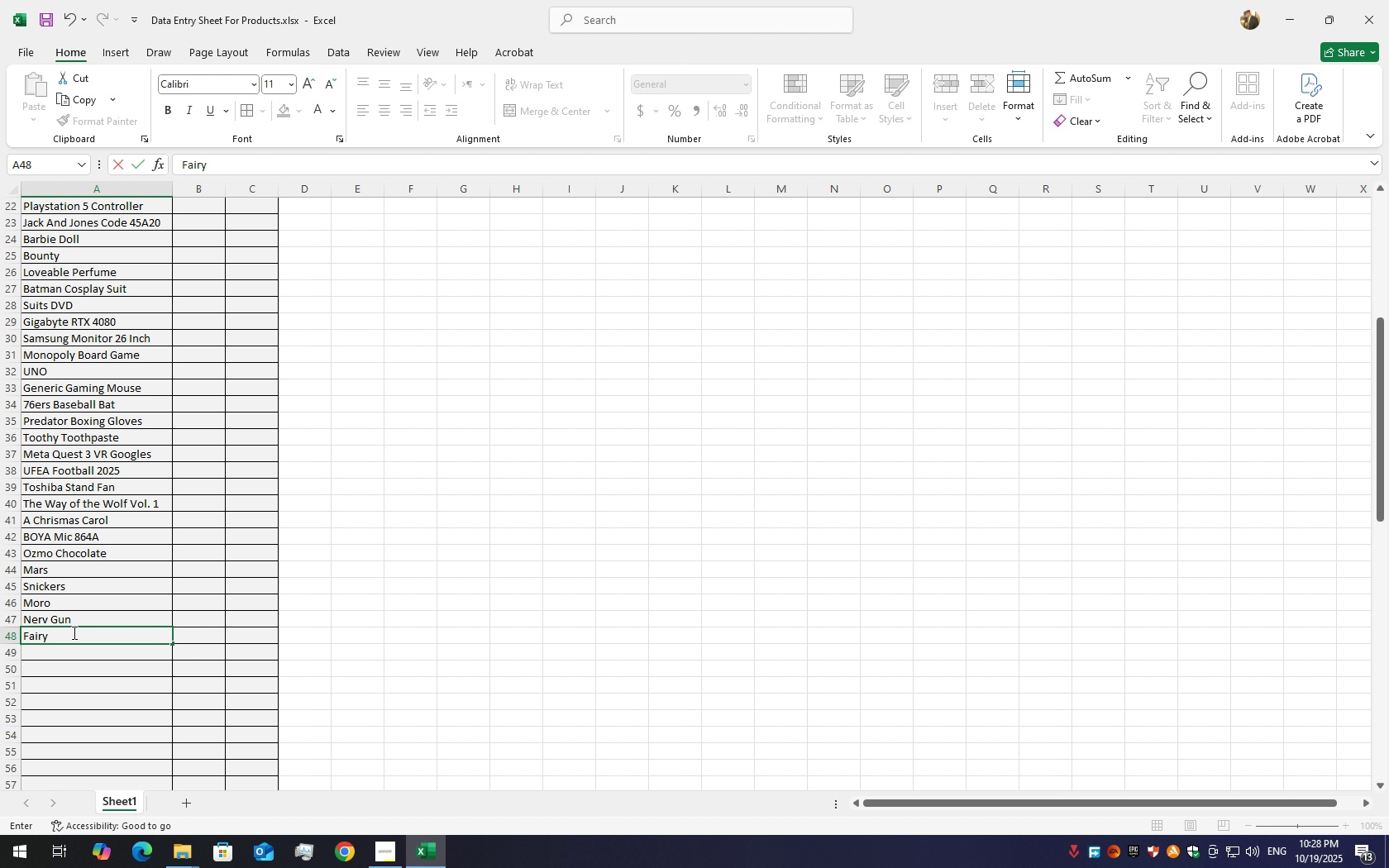 
hold_key(key=ShiftLeft, duration=1.52)
 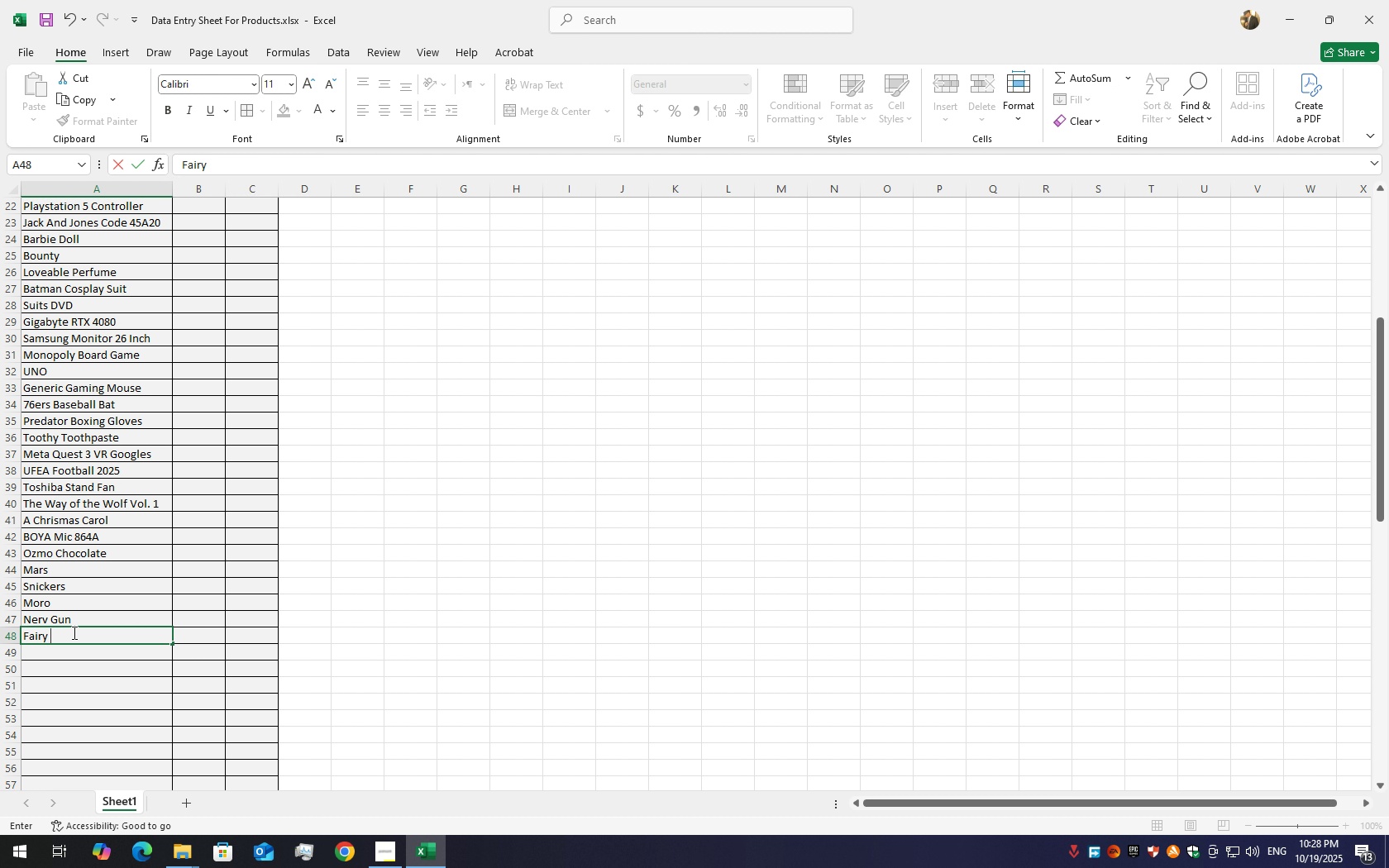 
hold_key(key=ShiftLeft, duration=1.52)
 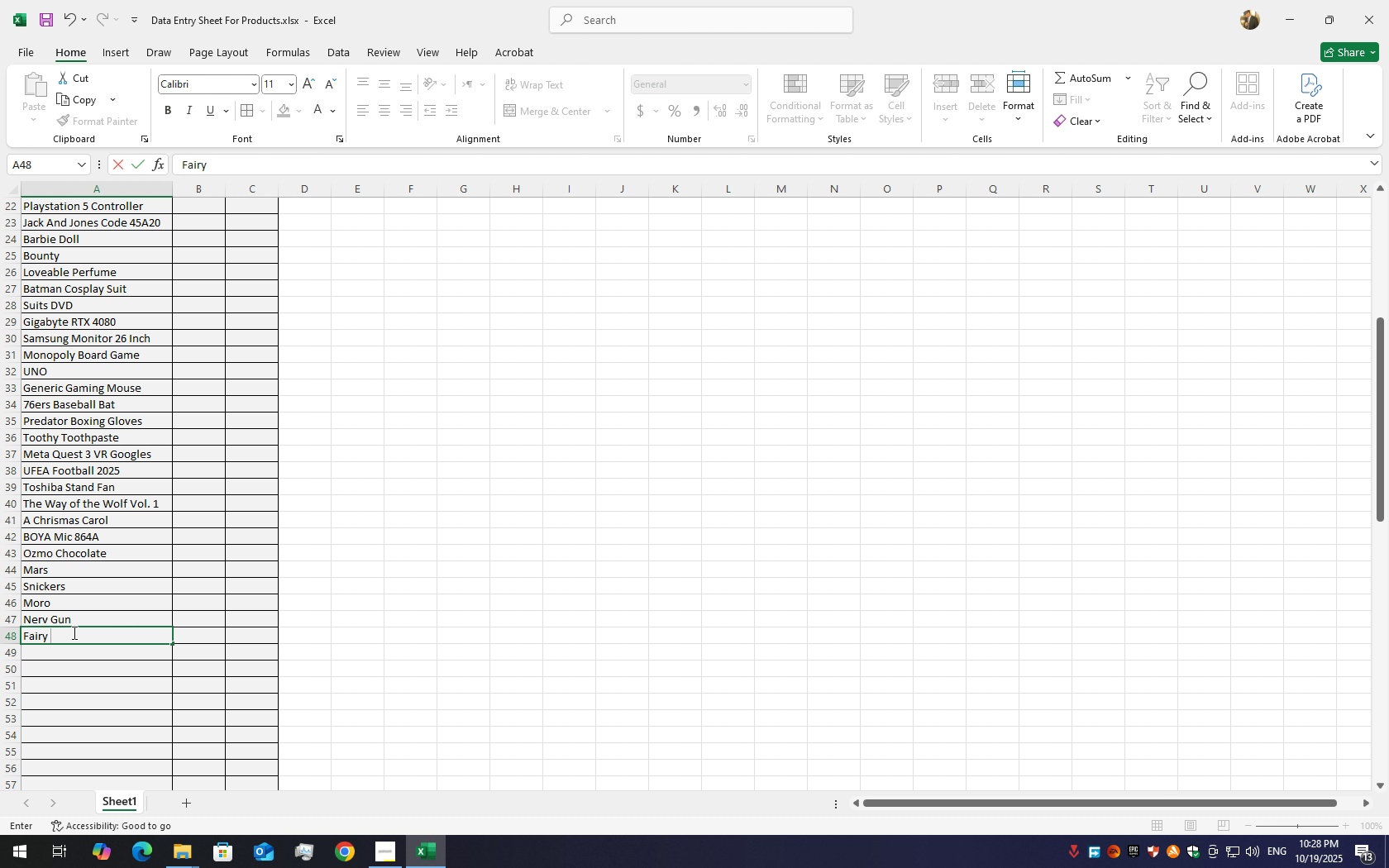 
hold_key(key=ShiftLeft, duration=1.52)
 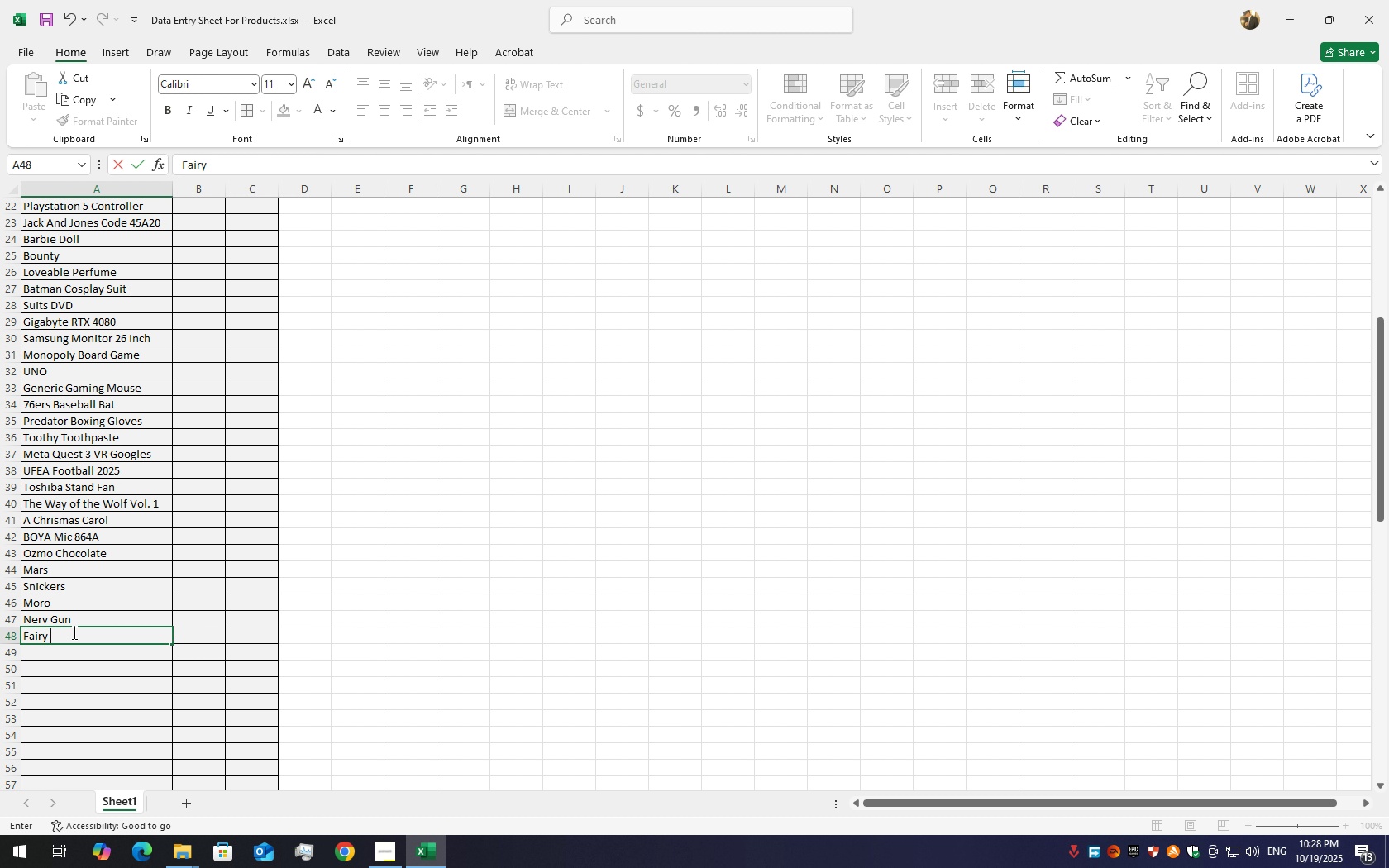 
type(Plate Cleaned)
key(Backspace)
type(r)
 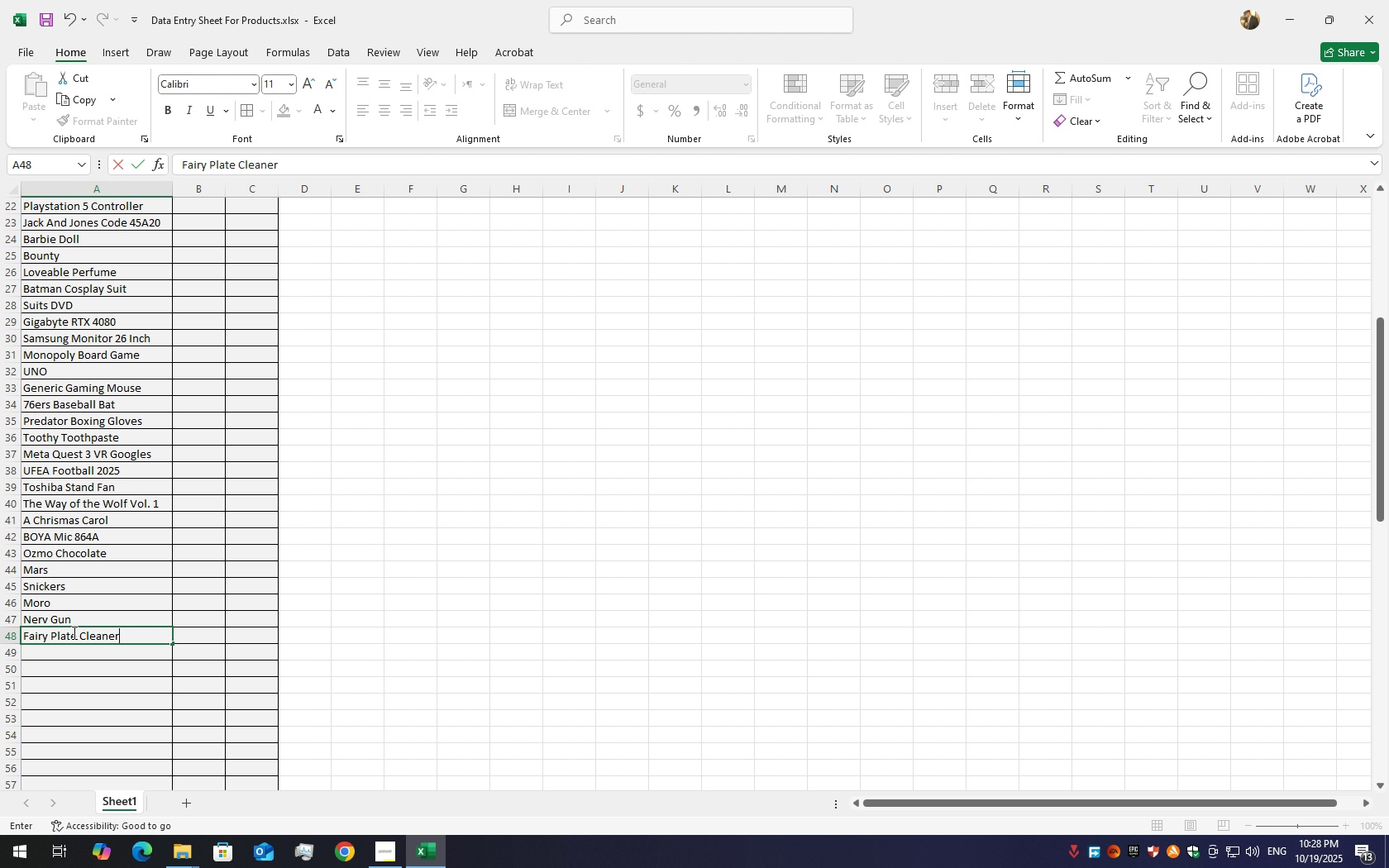 
double_click([115, 660])
 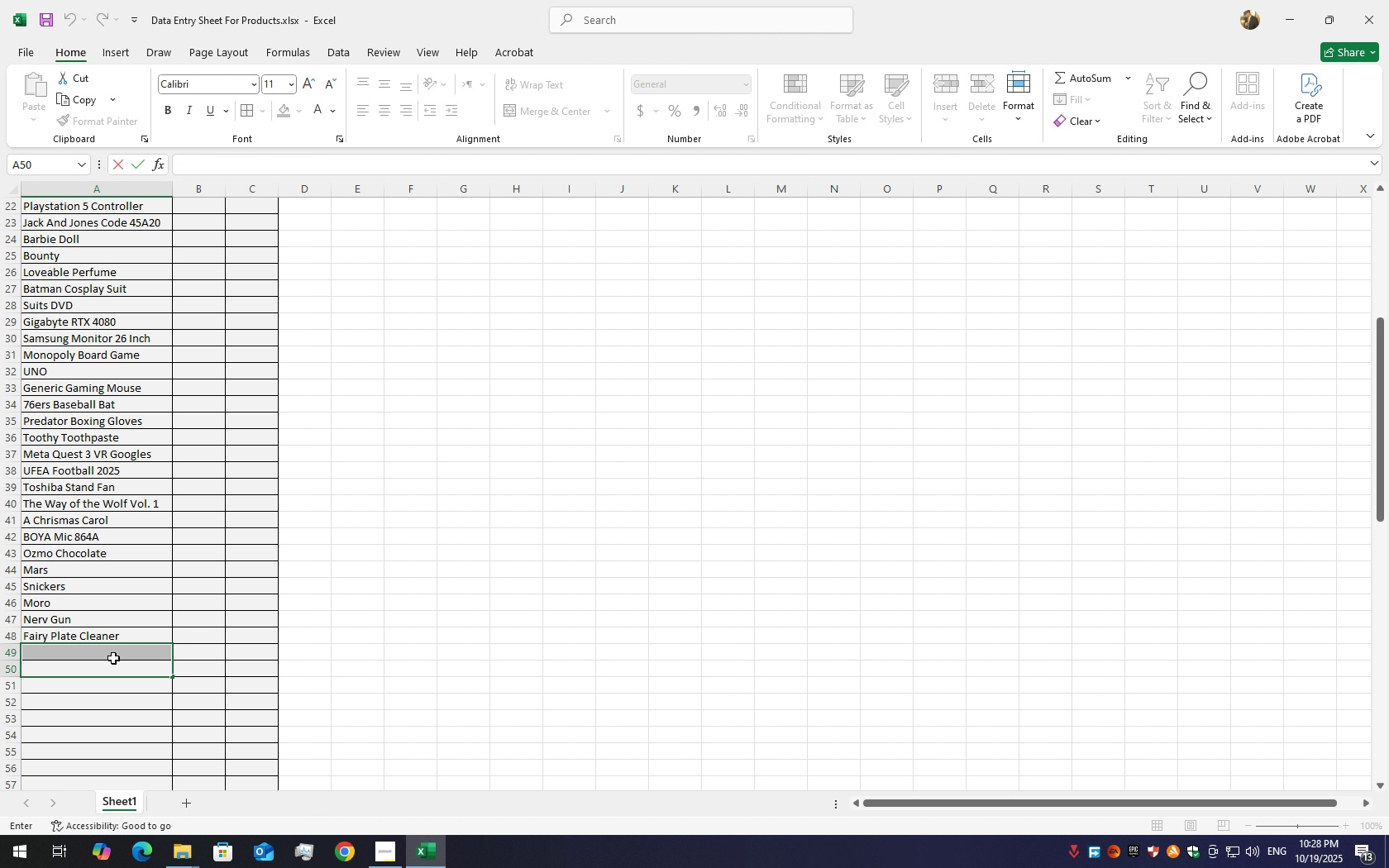 
left_click([113, 658])
 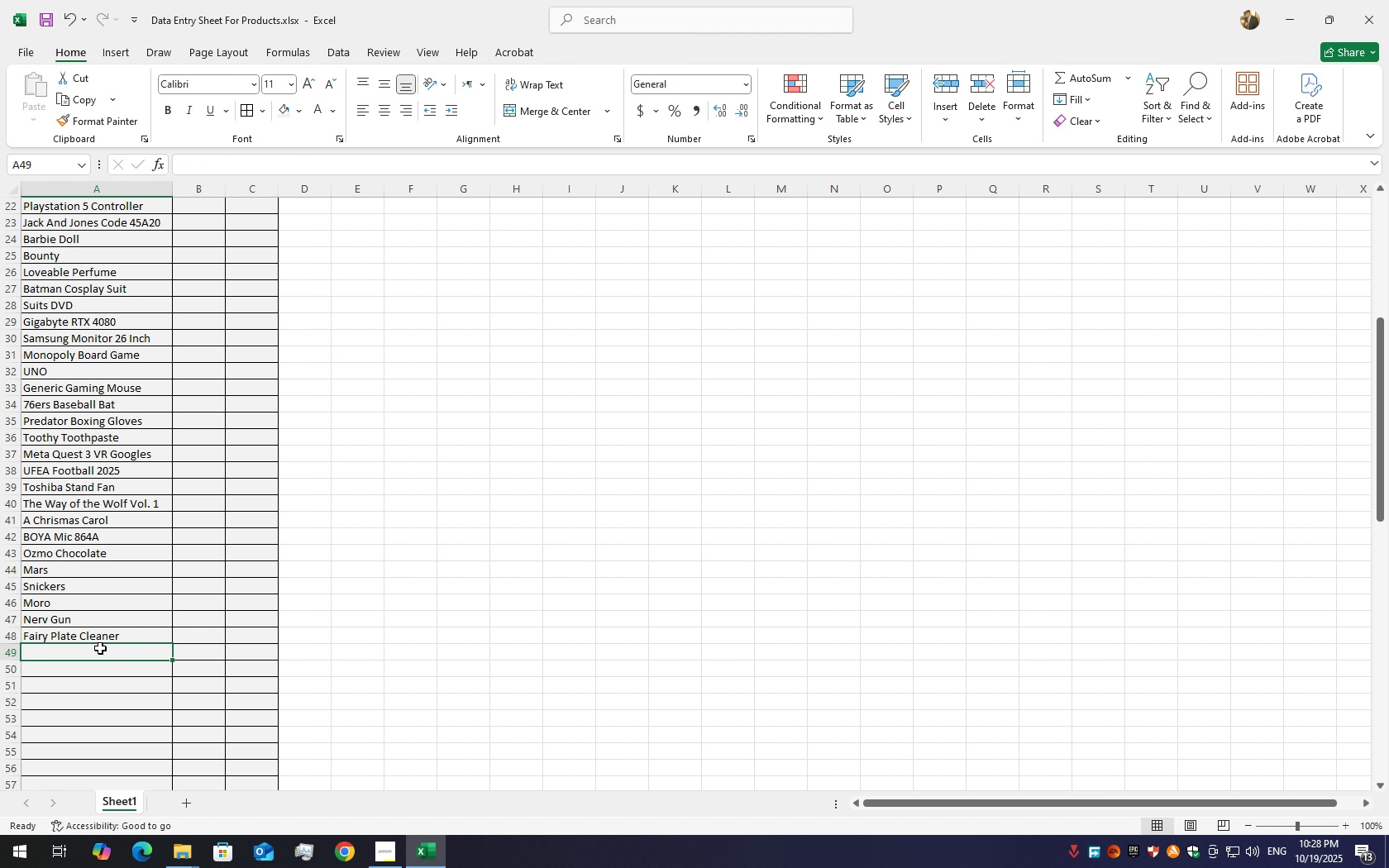 
double_click([100, 648])
 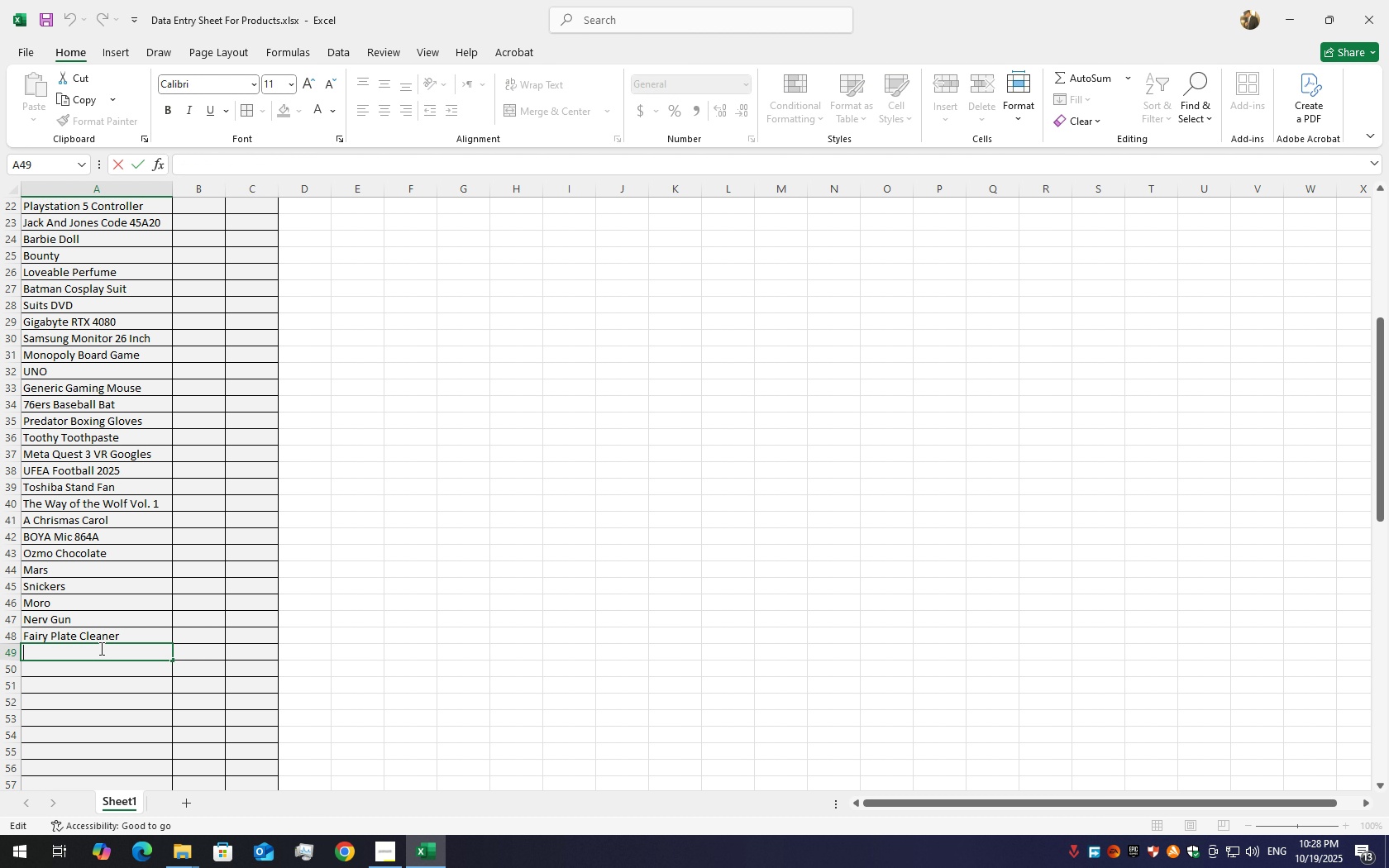 
triple_click([100, 648])
 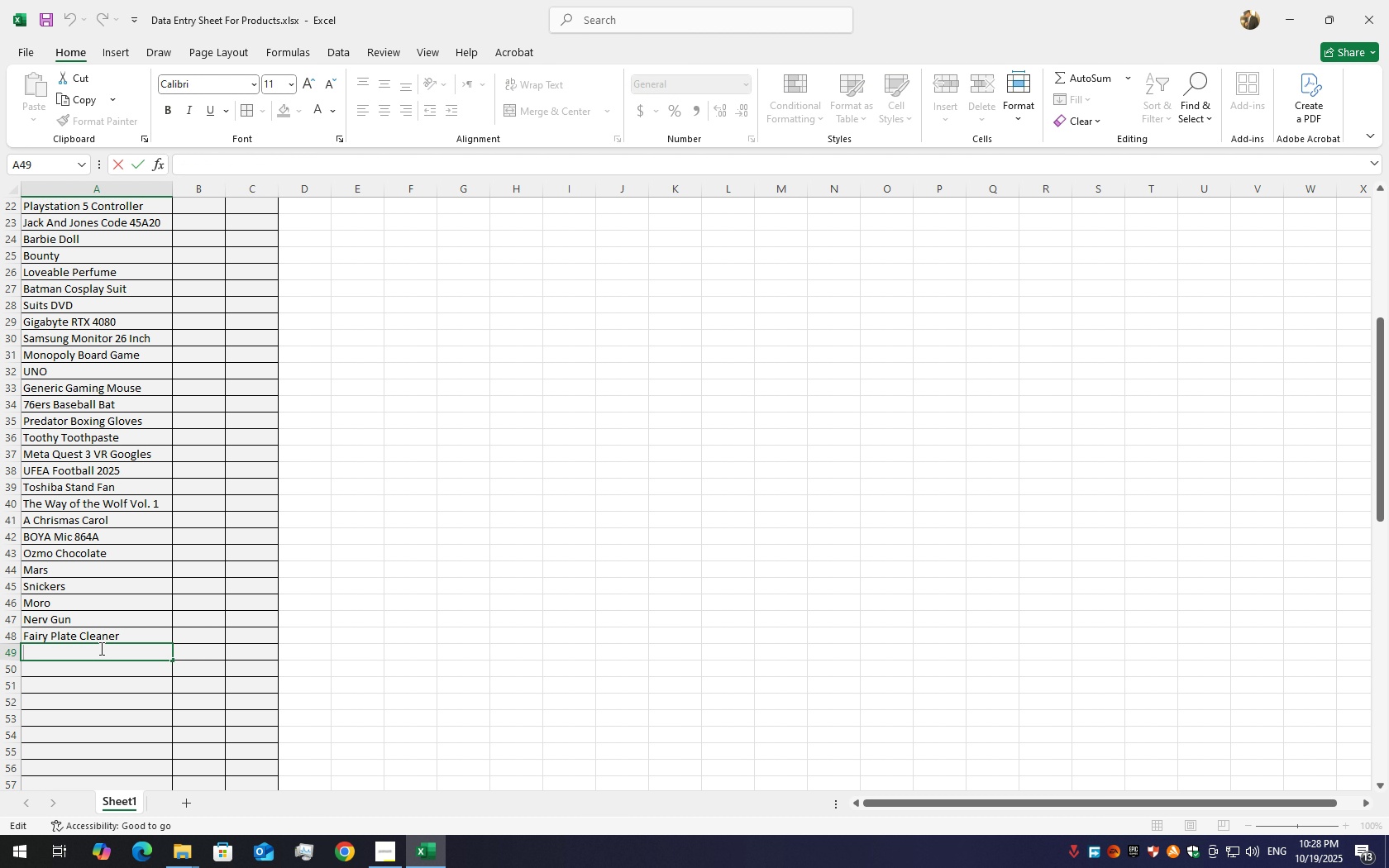 
hold_key(key=ShiftLeft, duration=1.53)
 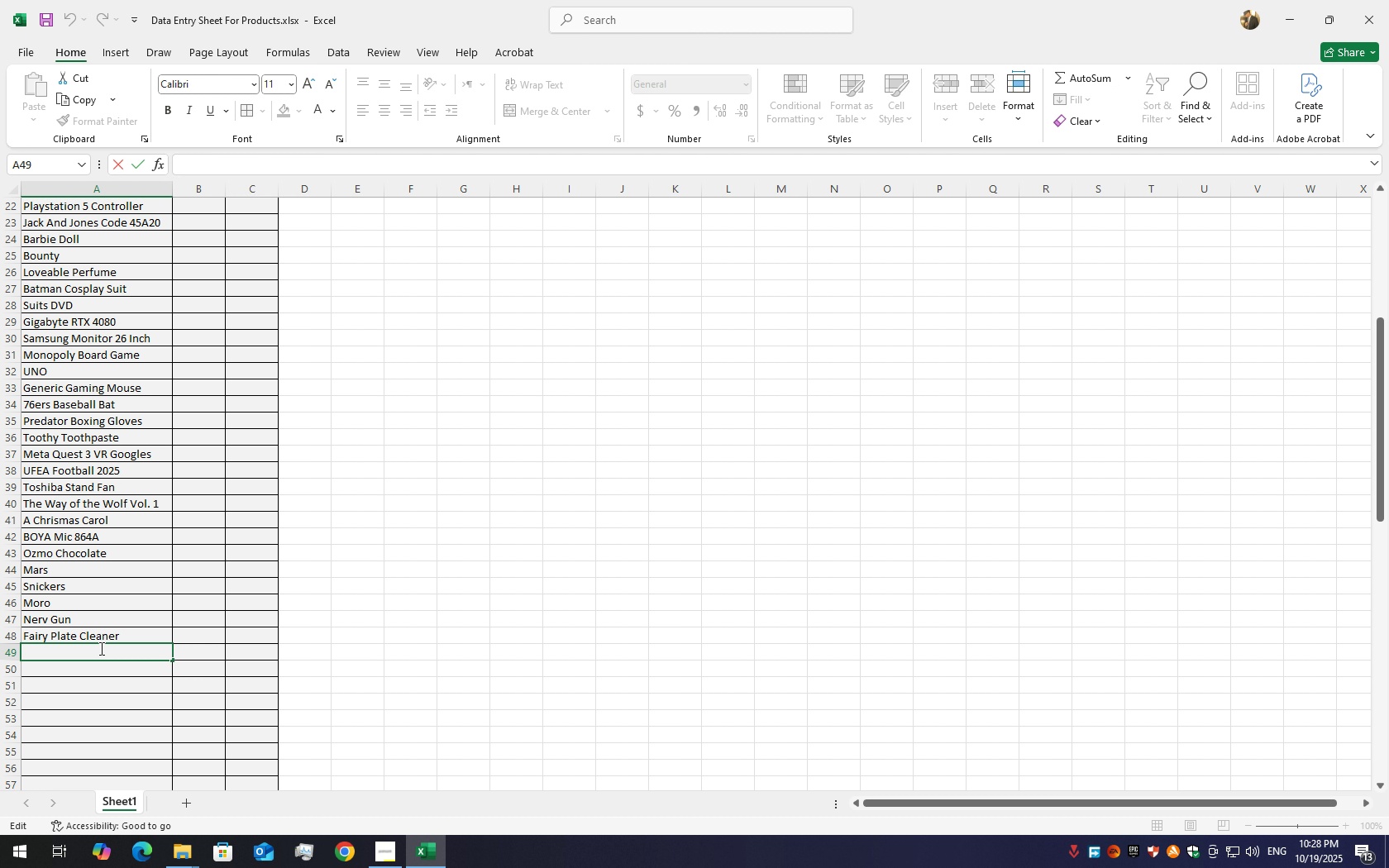 
type(Oraimo Lite Ar)
key(Backspace)
type(ir Pods)
 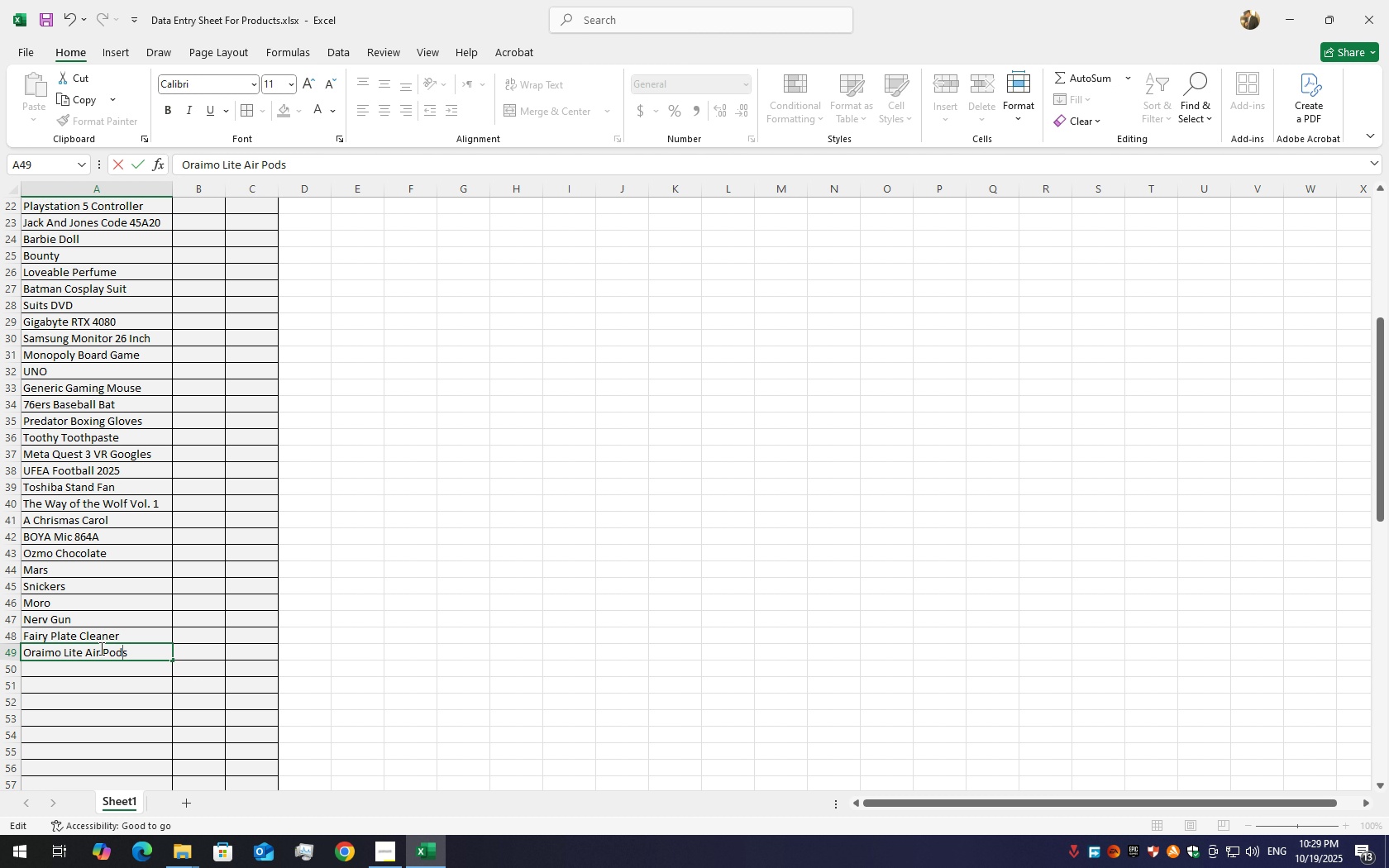 
 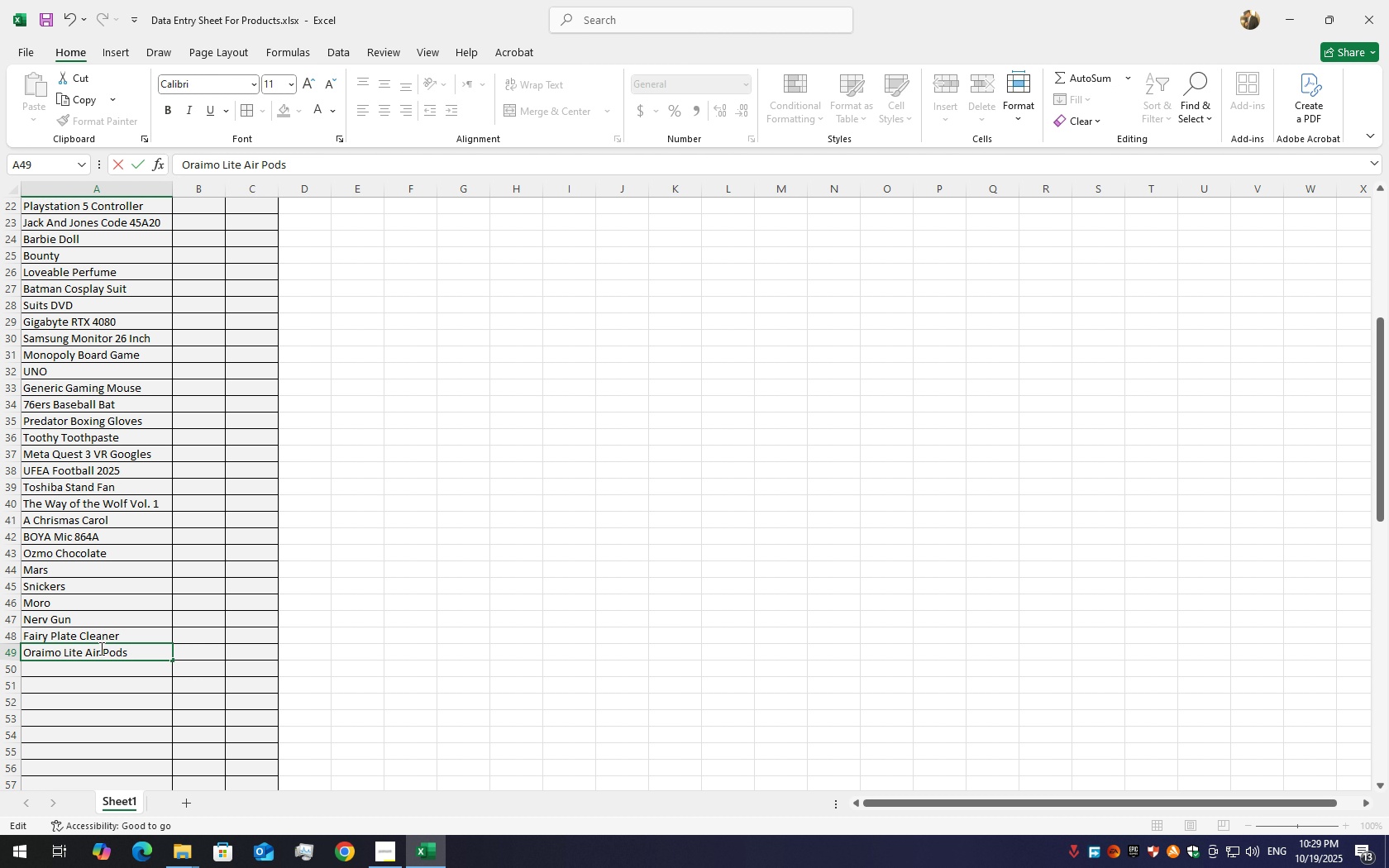 
hold_key(key=ArrowLeft, duration=0.8)
 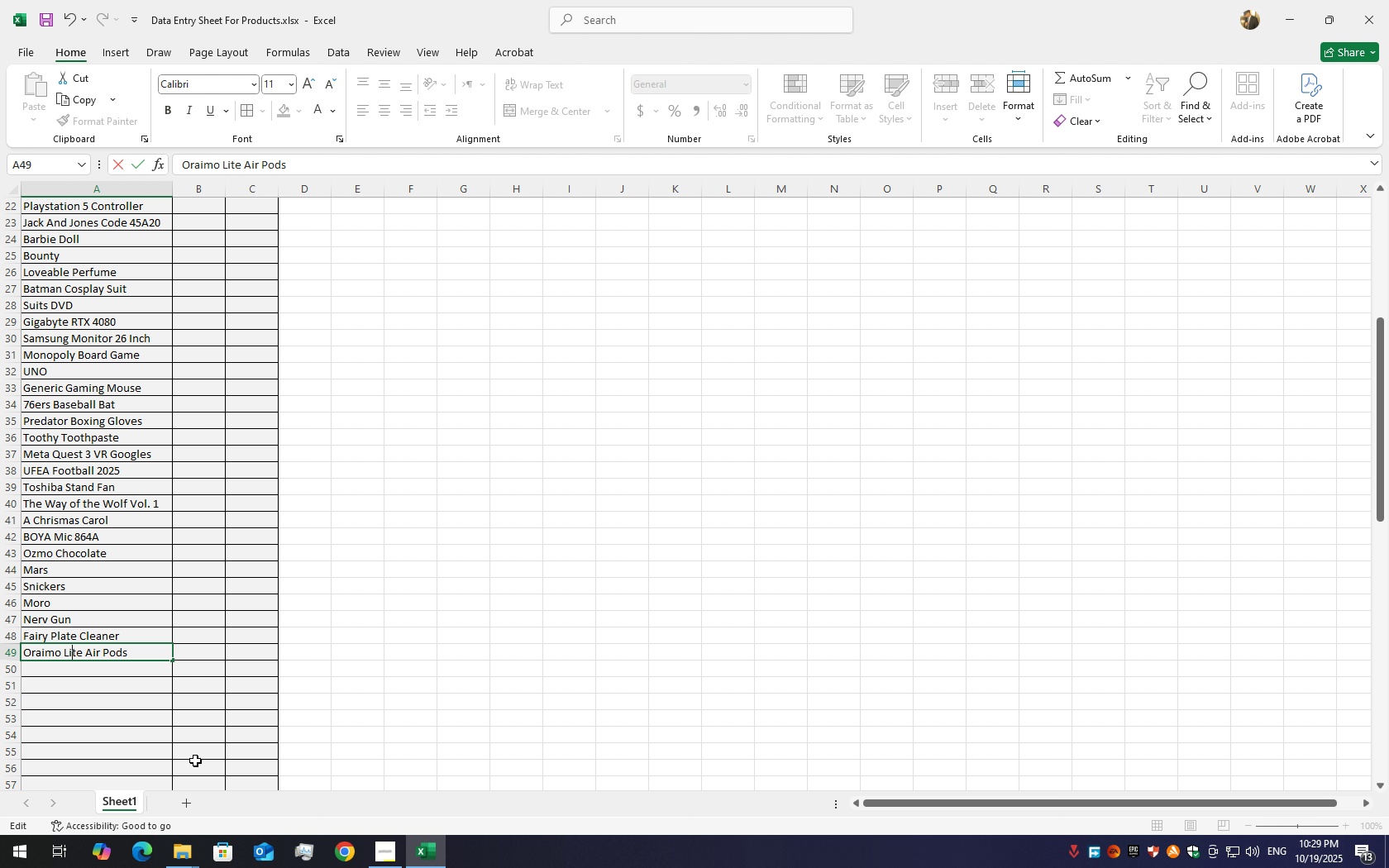 
left_click([89, 708])
 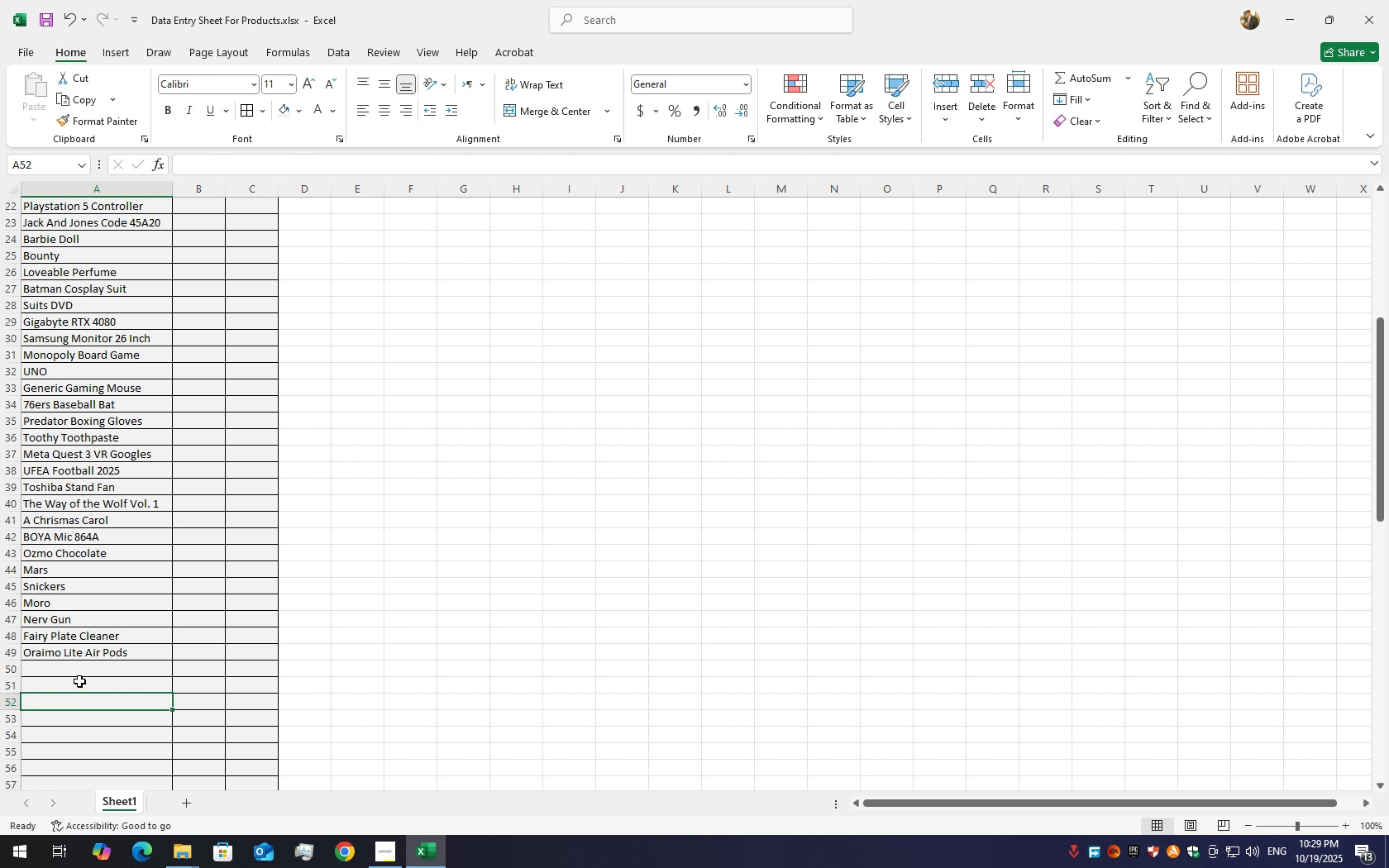 
left_click([79, 681])
 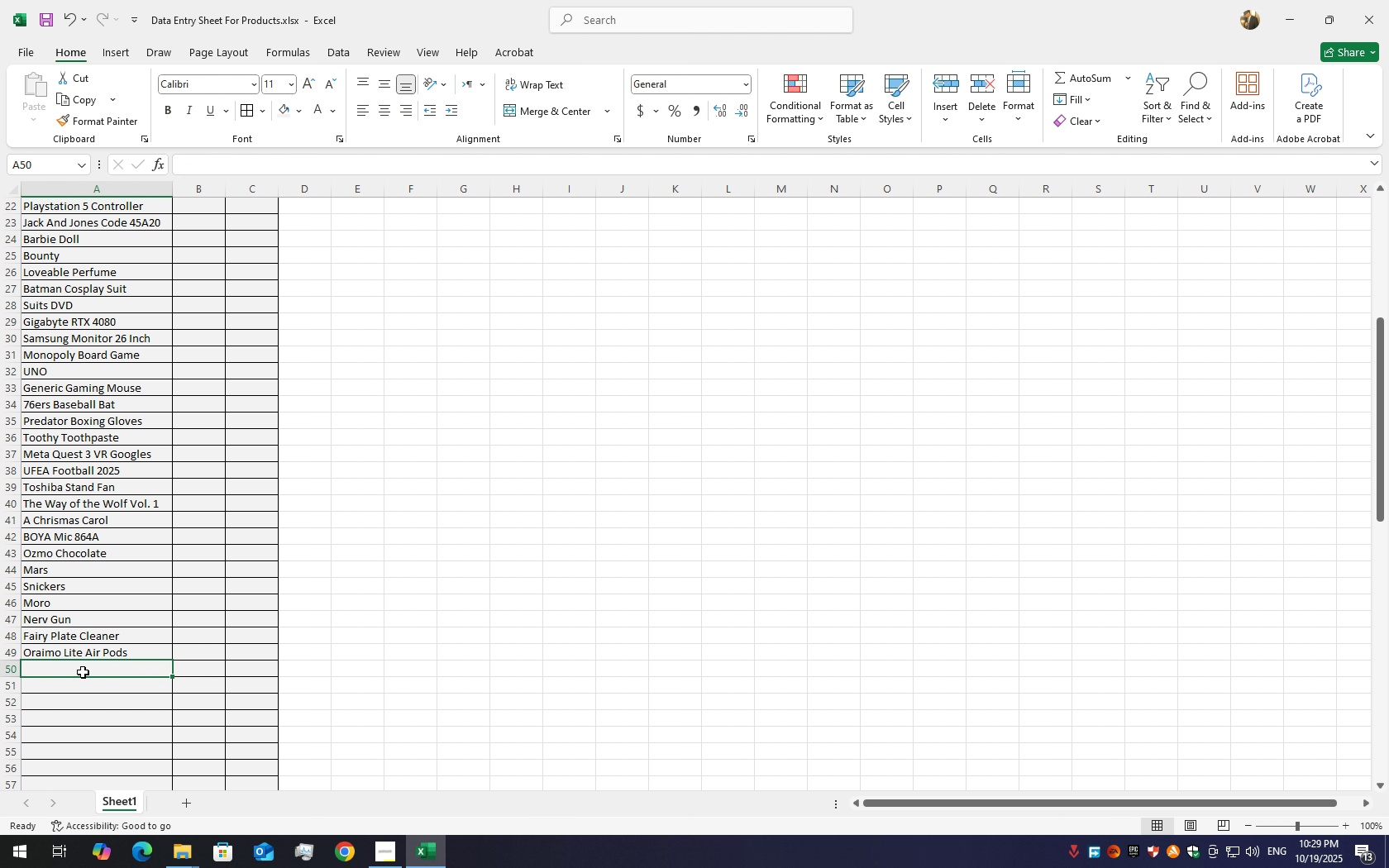 
double_click([83, 672])
 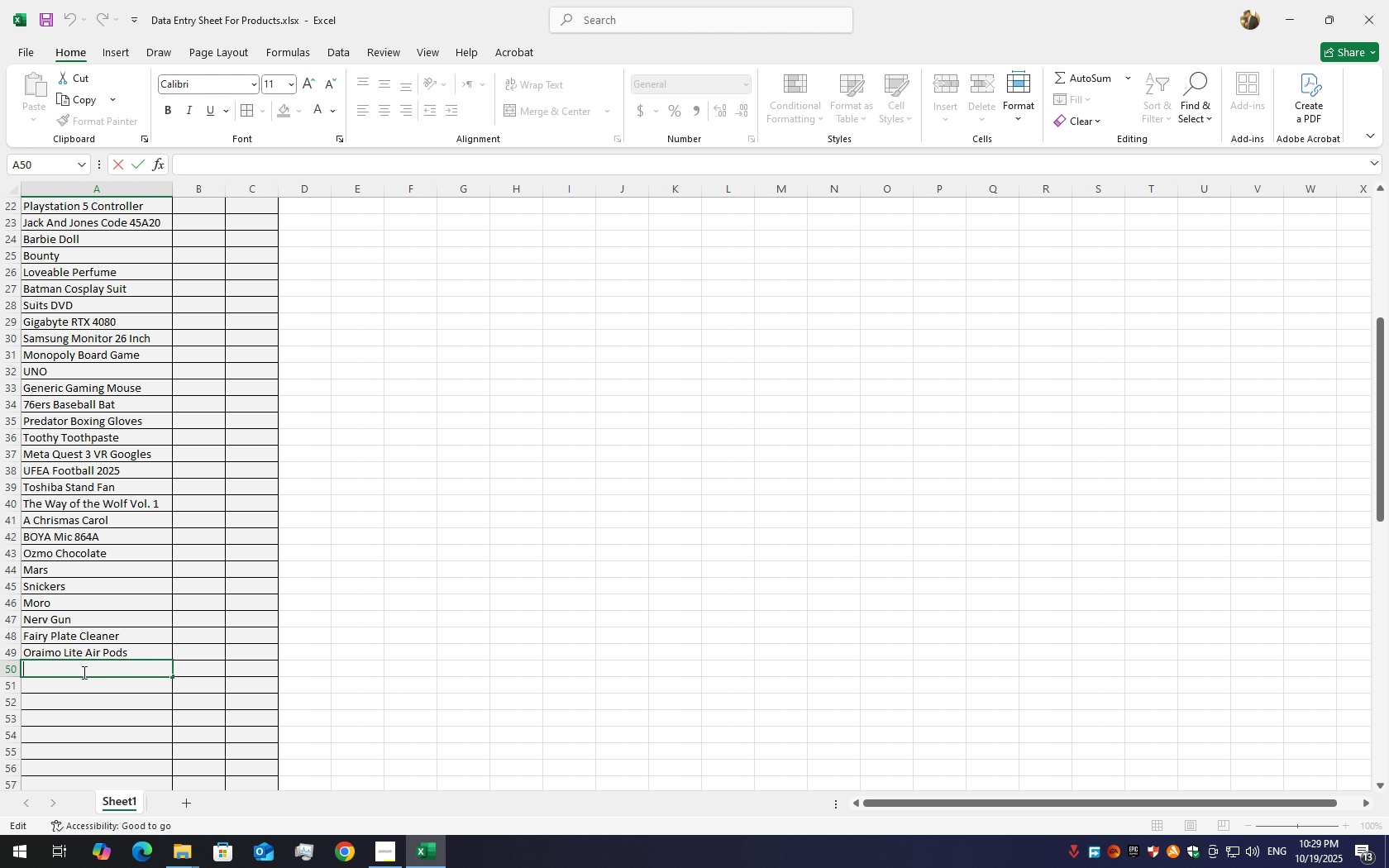 
triple_click([83, 672])
 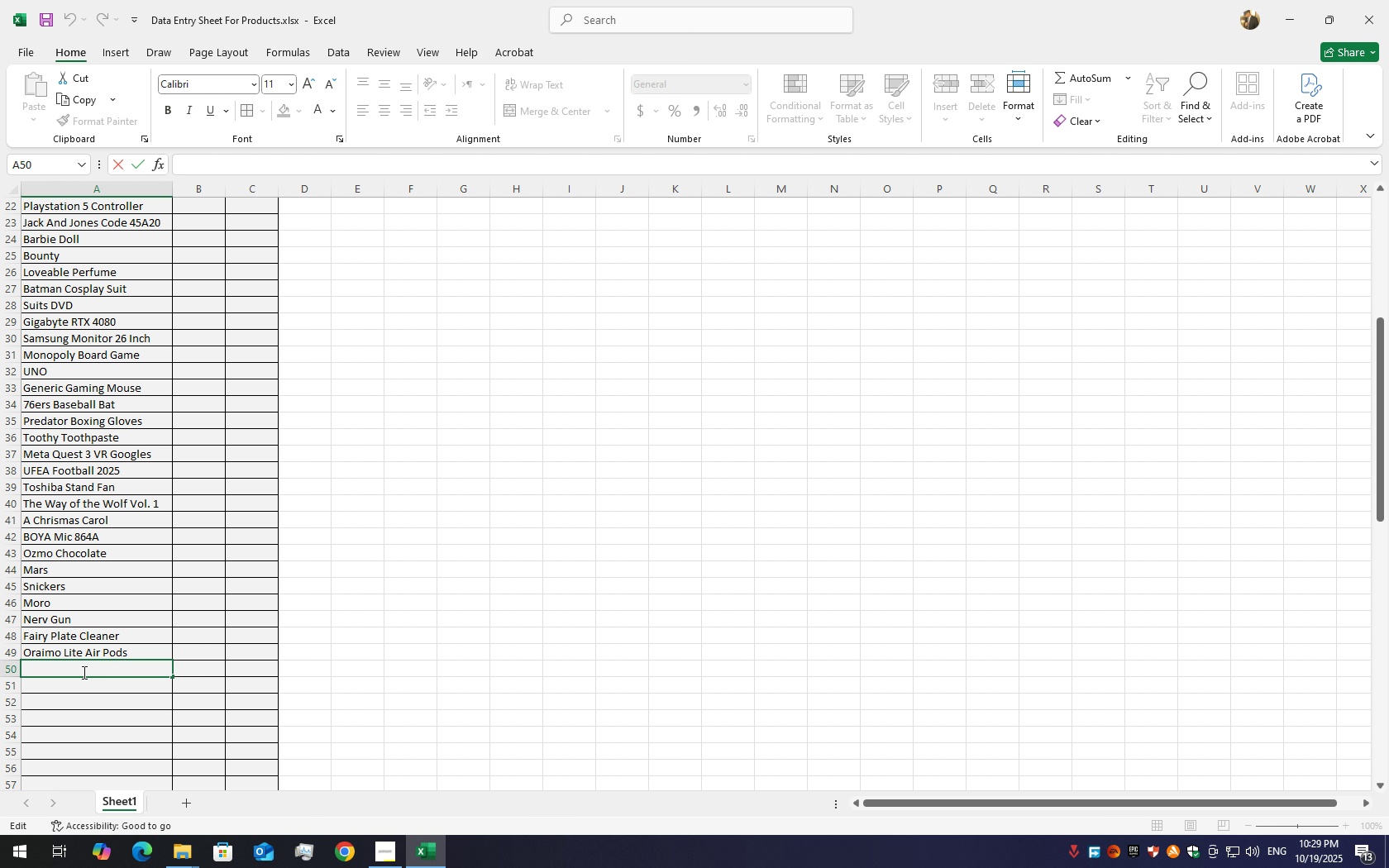 
hold_key(key=ShiftLeft, duration=1.53)
 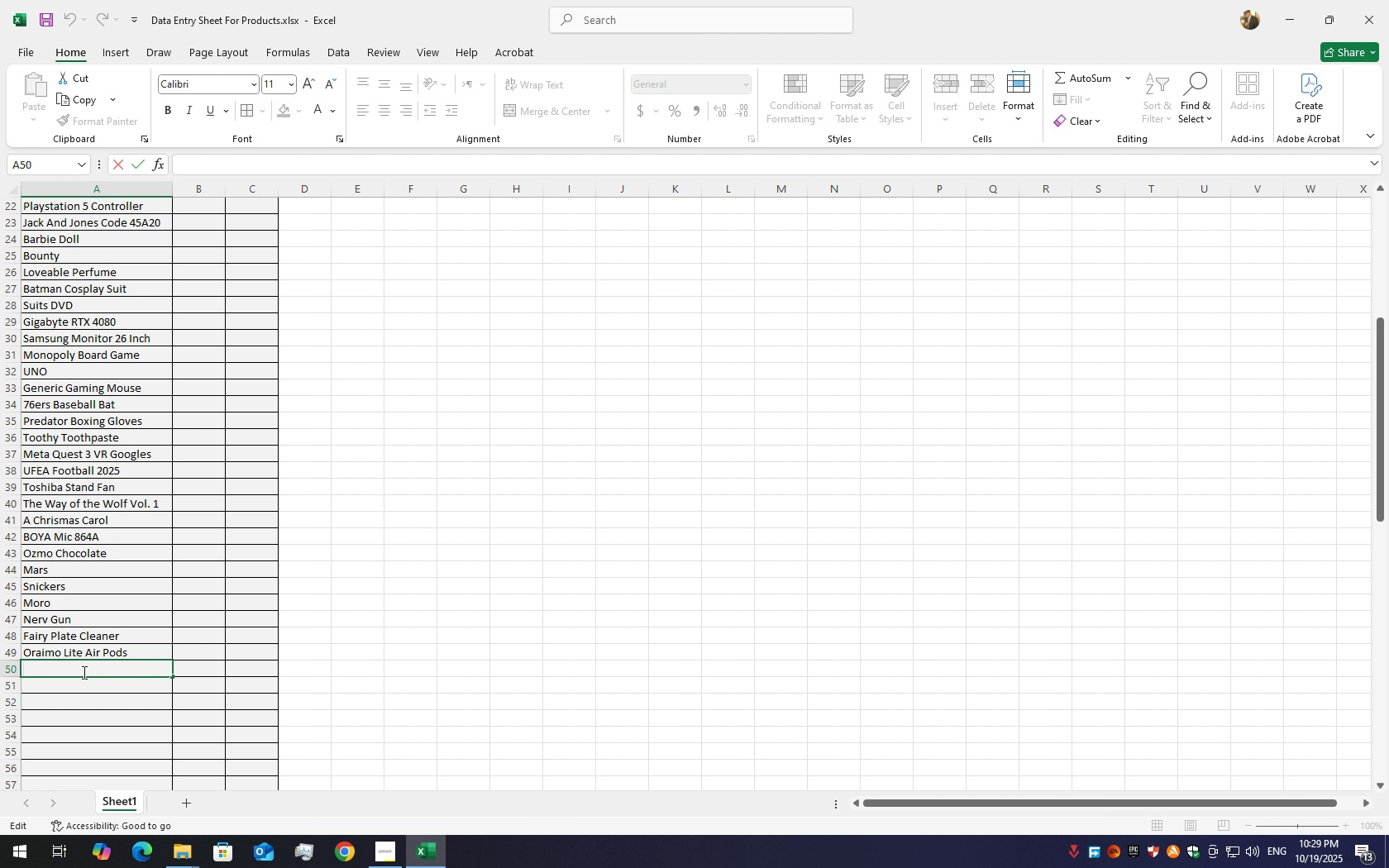 
hold_key(key=ShiftLeft, duration=1.52)
 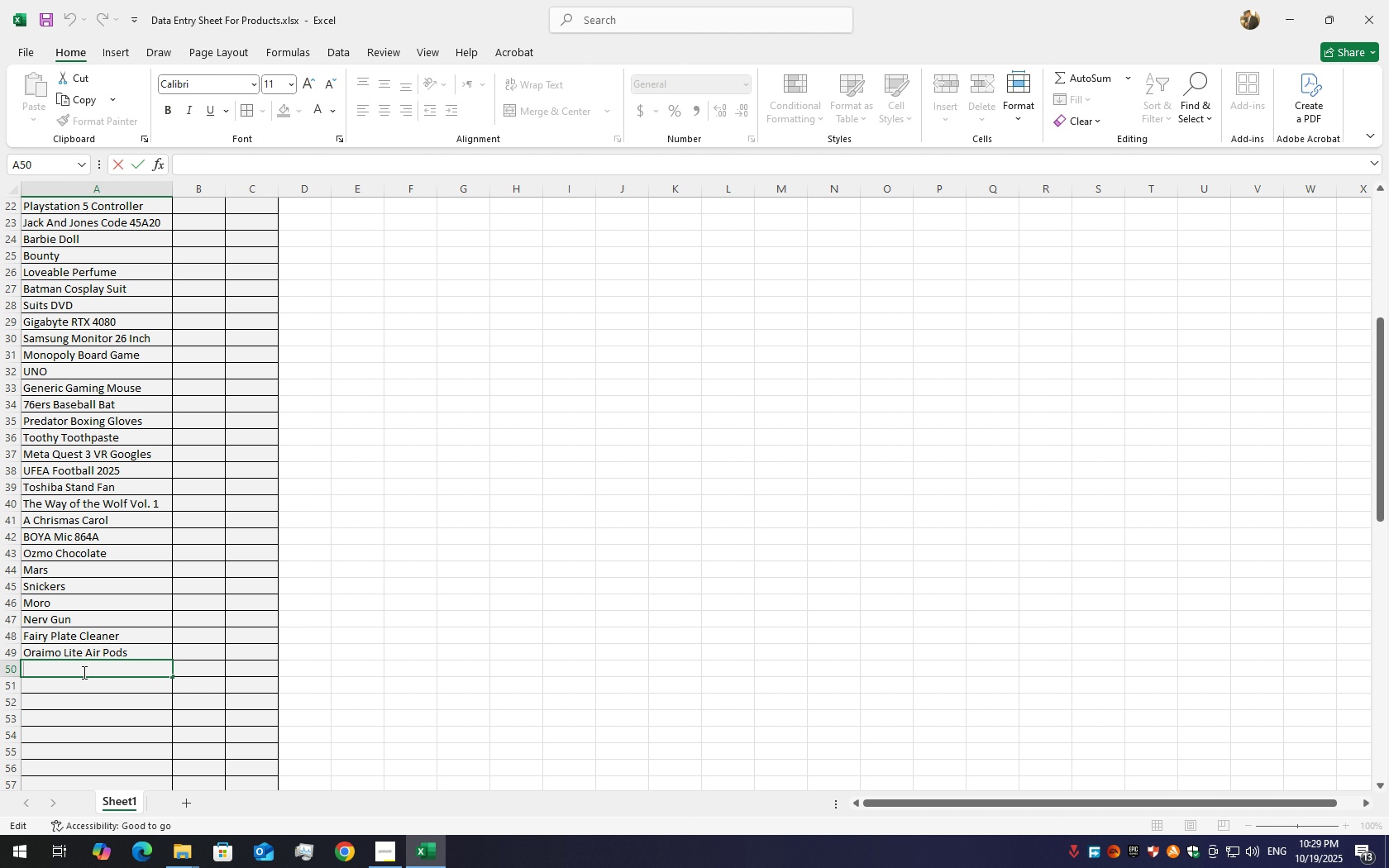 
type(CHARRIOL )
 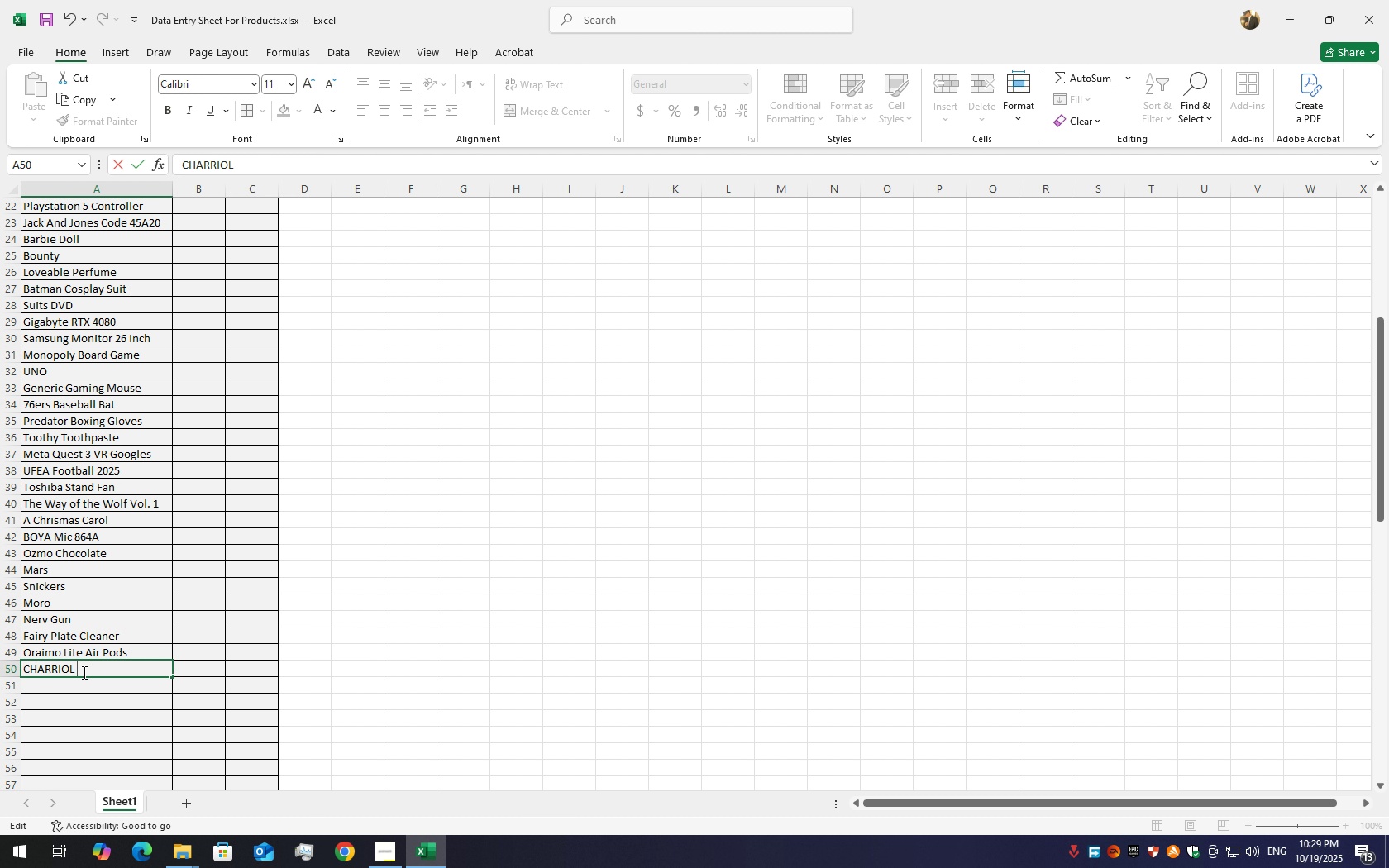 
hold_key(key=ShiftLeft, duration=1.51)
 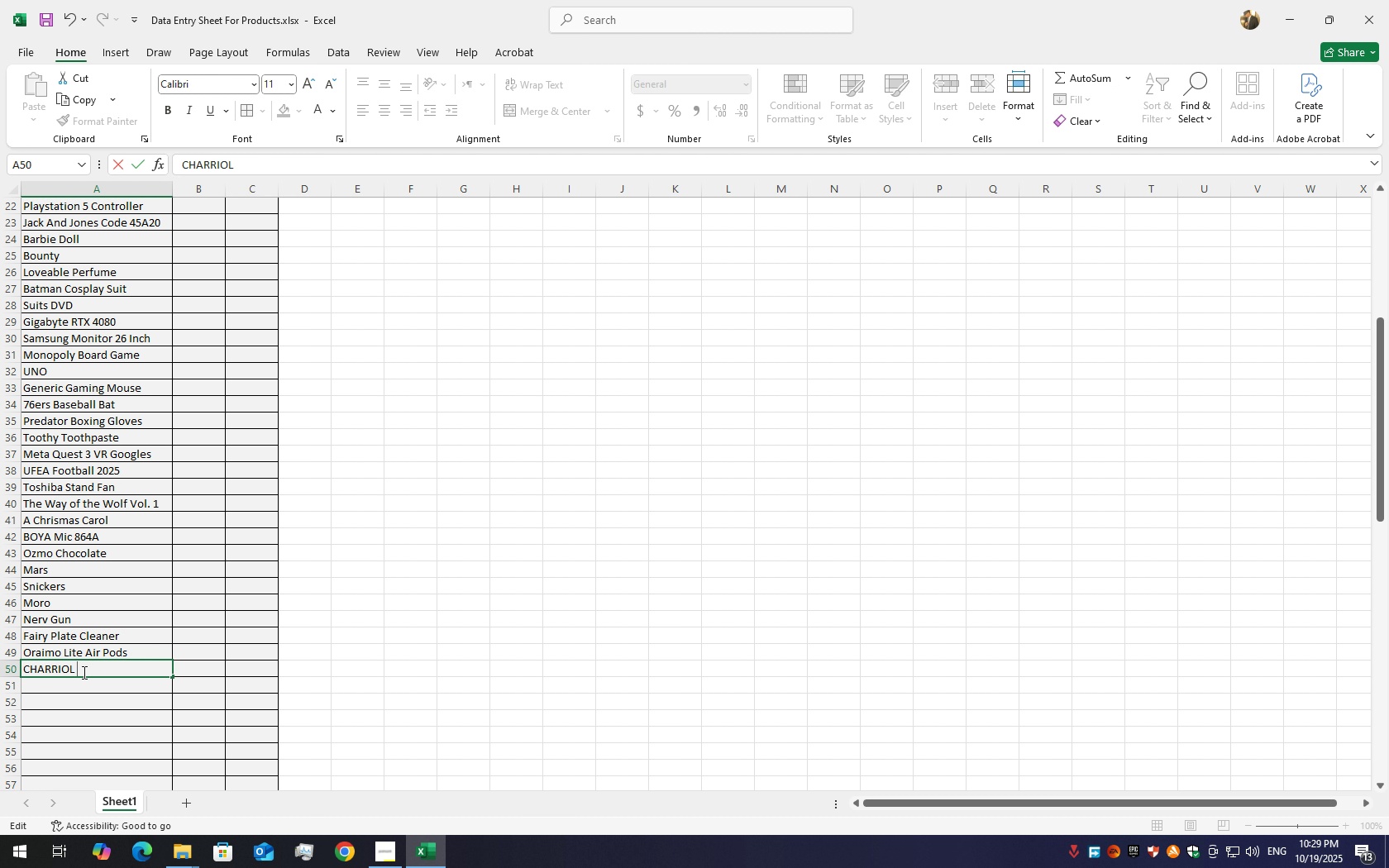 
hold_key(key=ShiftLeft, duration=1.5)
 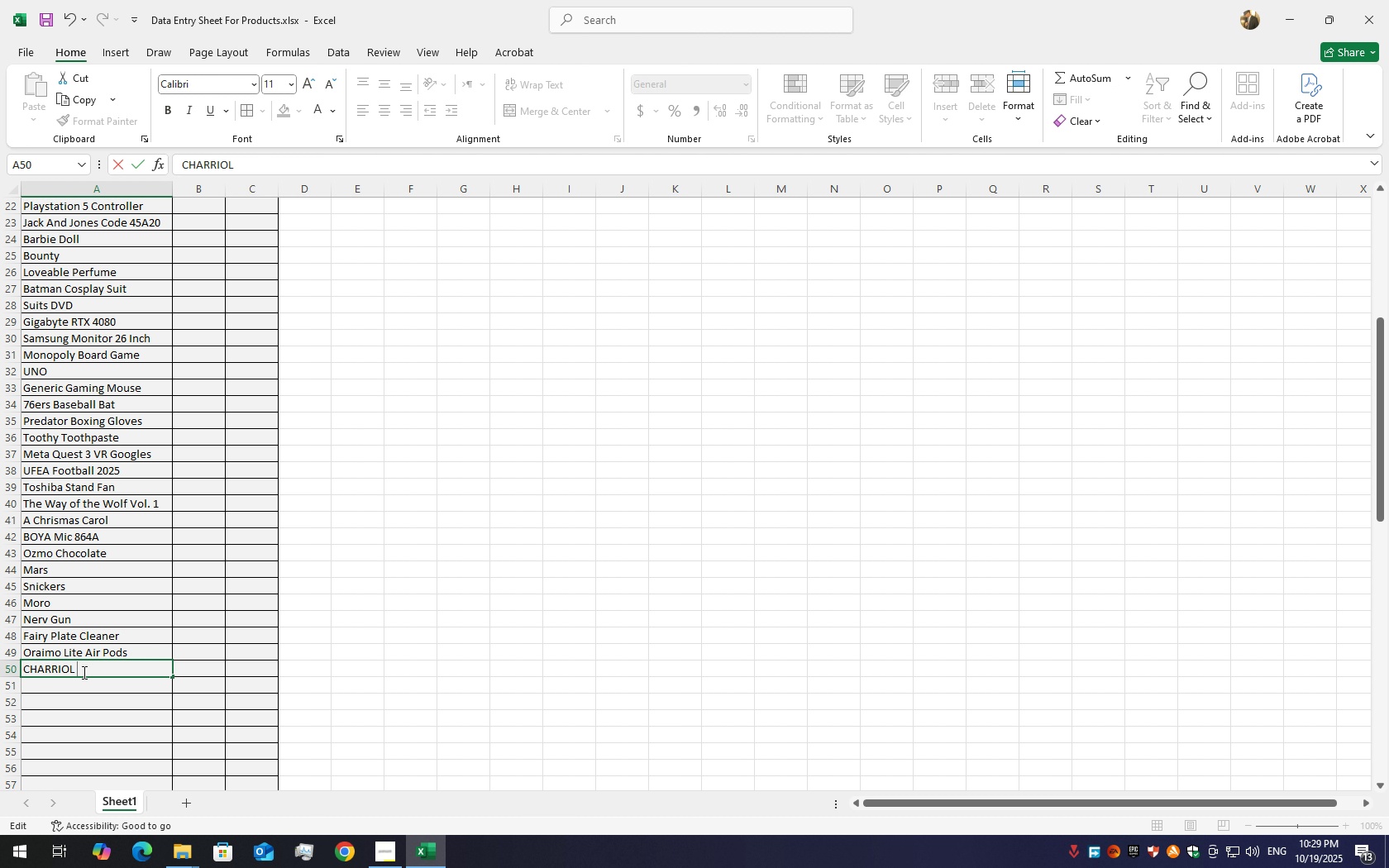 
type(Gl)
key(Backspace)
key(Backspace)
type(U)
key(Backspace)
type(Anti)
 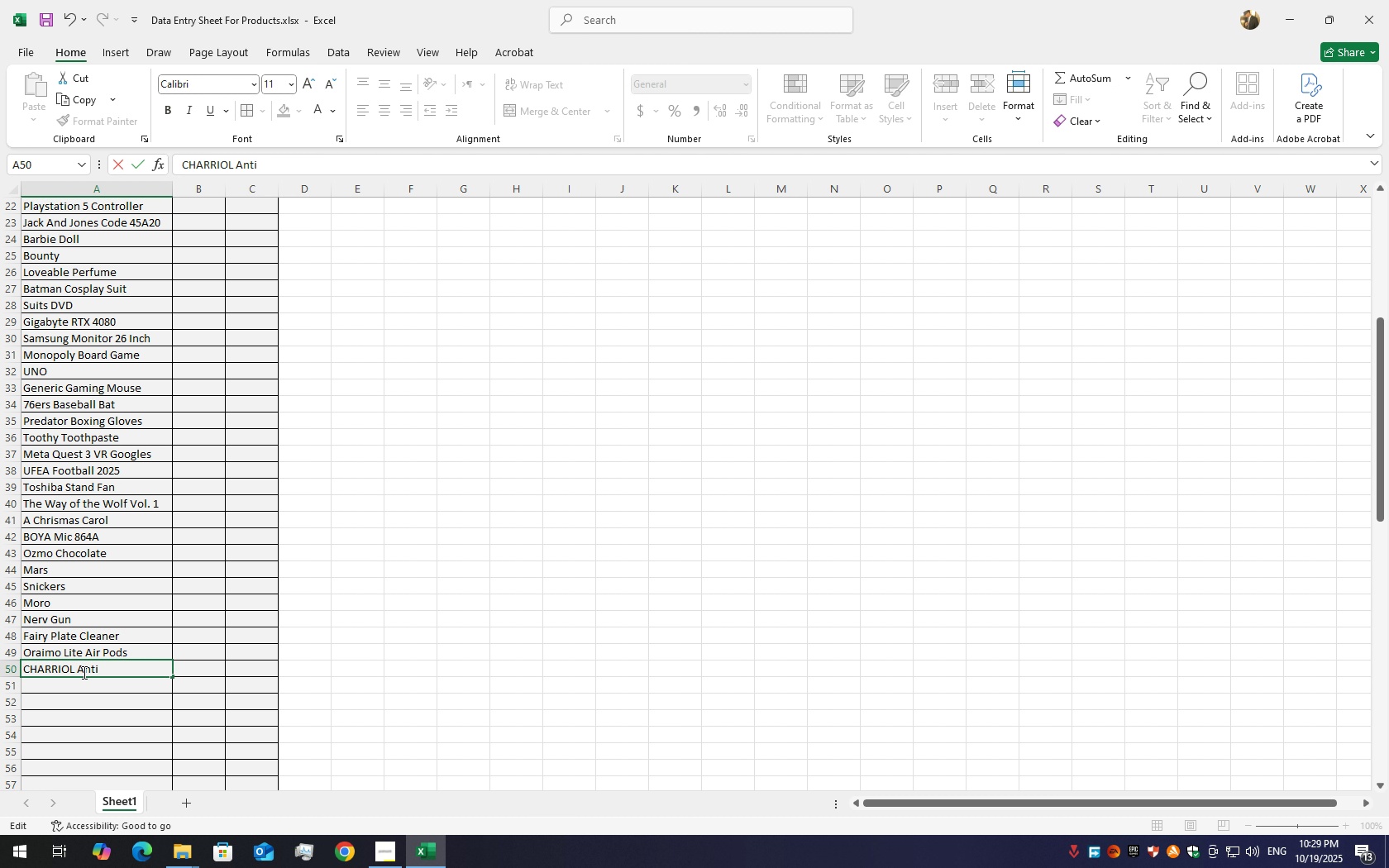 
hold_key(key=Backspace, duration=1.22)
 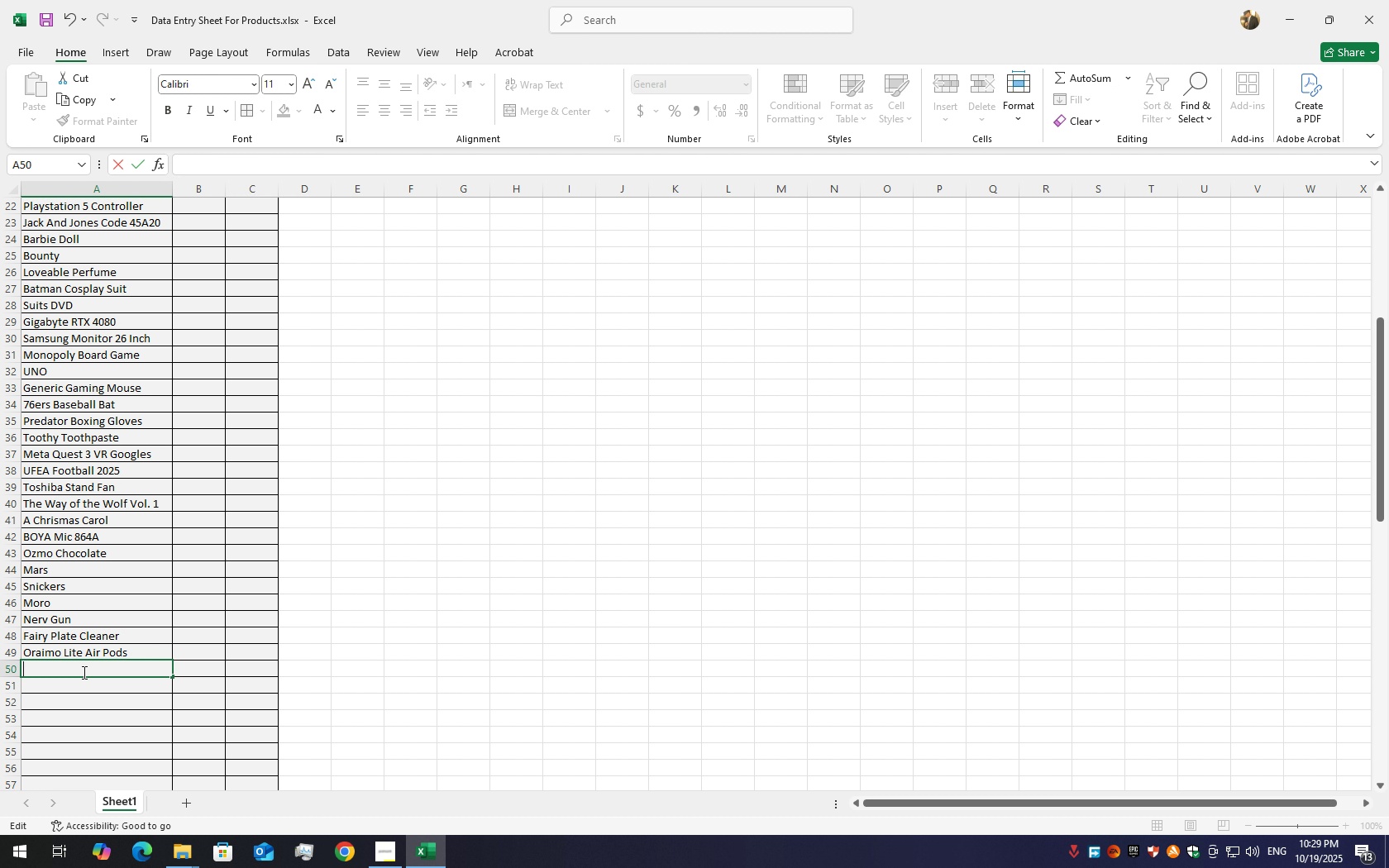 
wait(13.3)
 